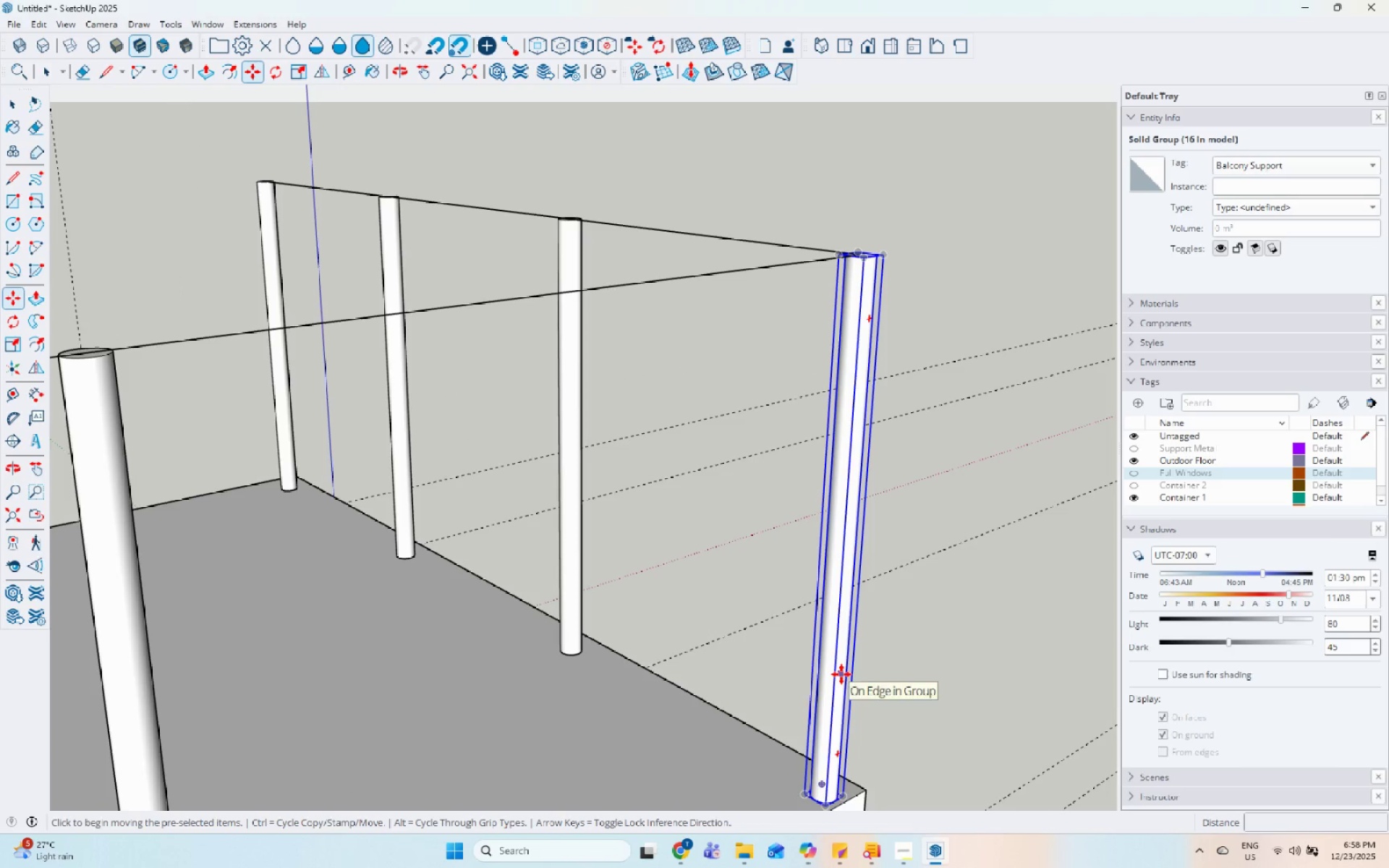 
scroll: coordinate [940, 707], scroll_direction: down, amount: 3.0
 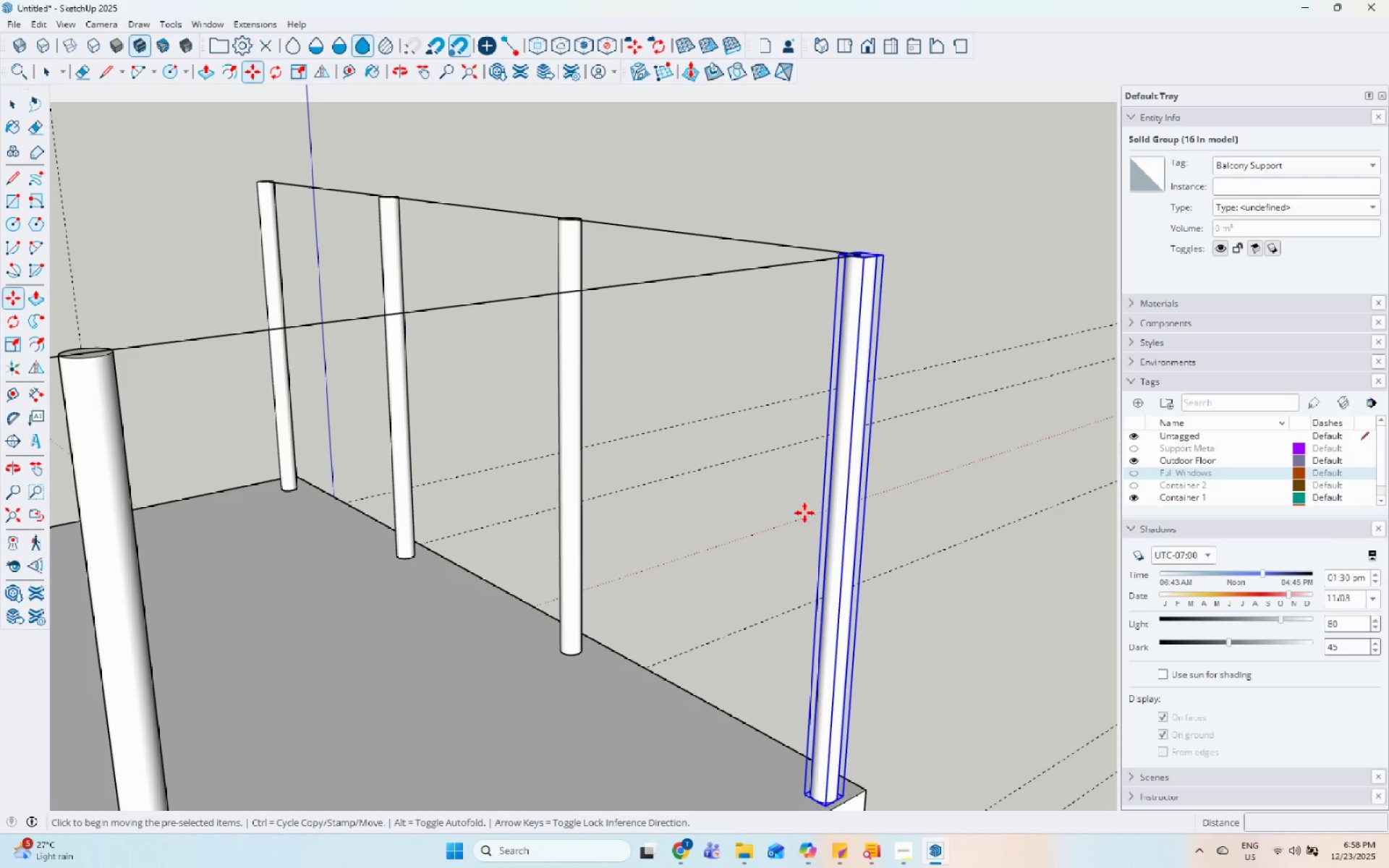 
key(M)
 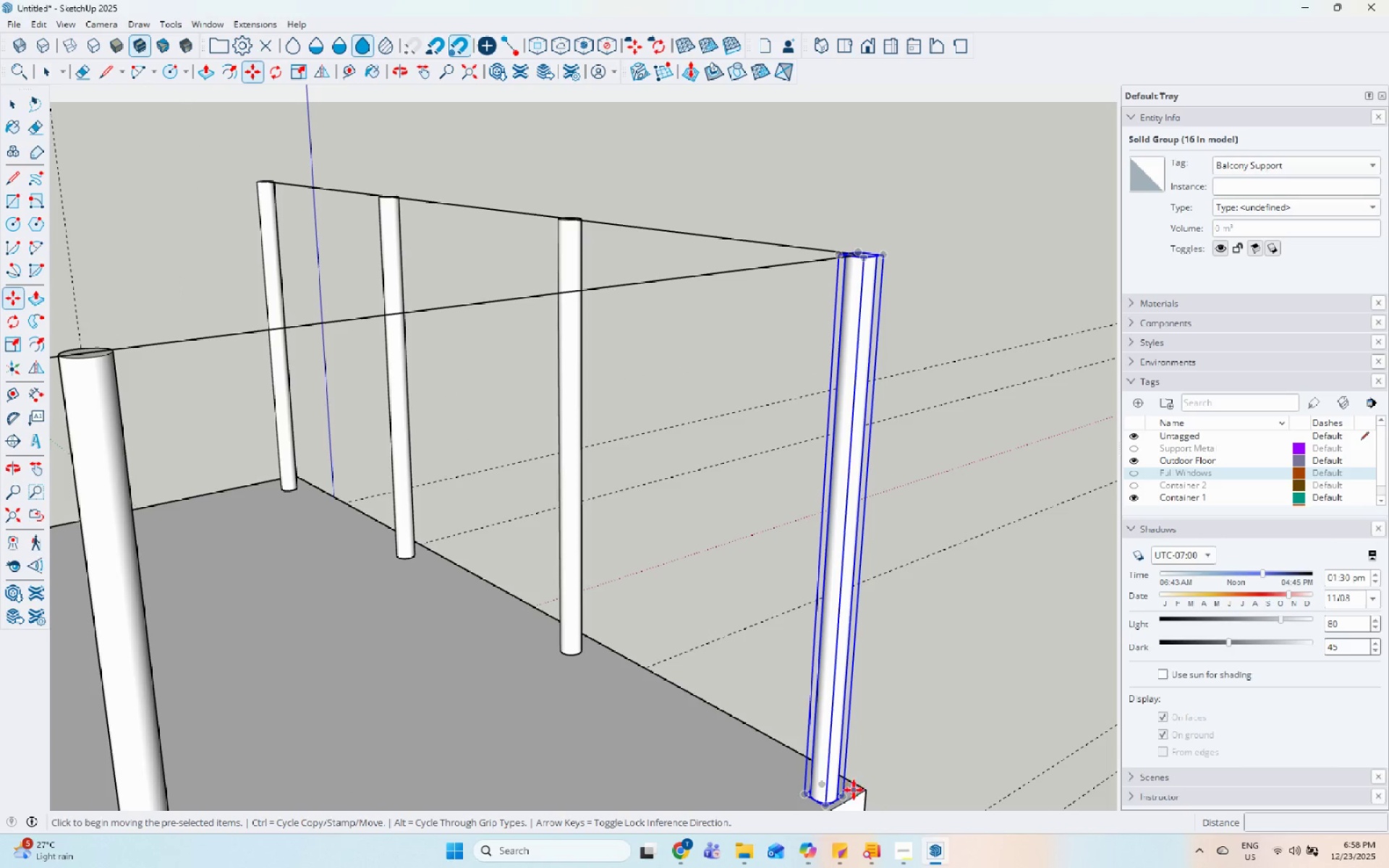 
left_click_drag(start_coordinate=[845, 798], to_coordinate=[844, 792])
 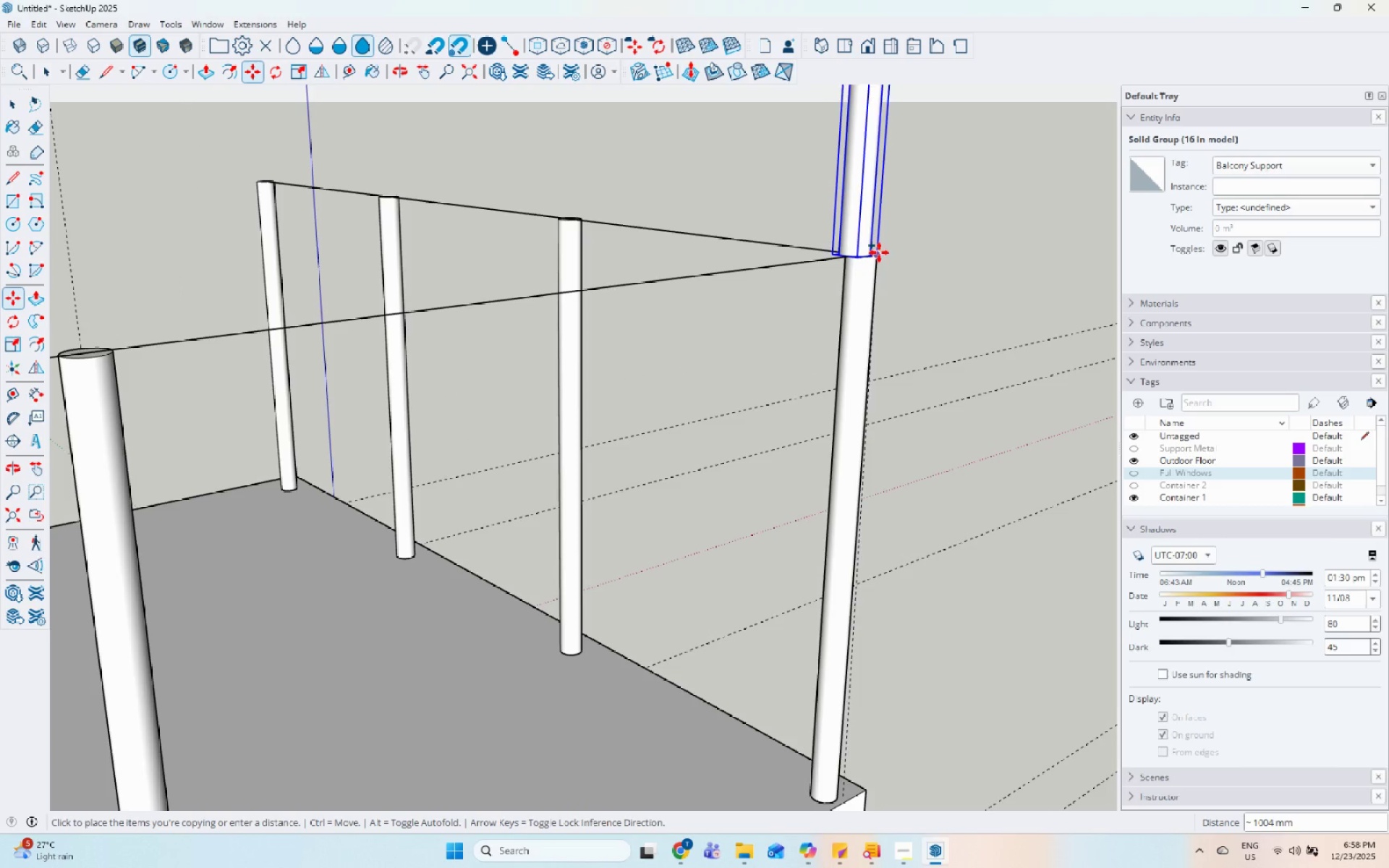 
key(Control+ControlLeft)
 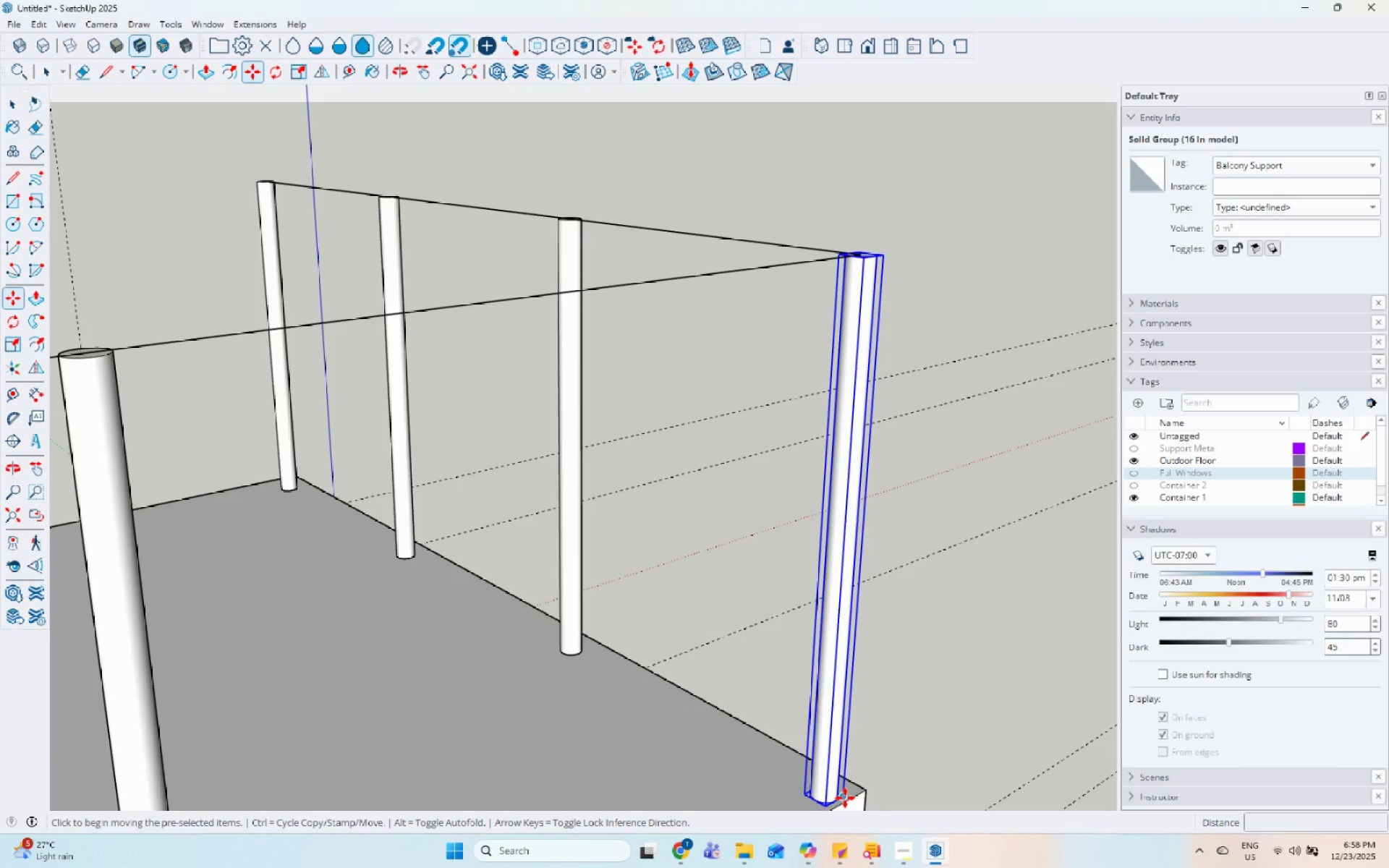 
left_click([878, 260])
 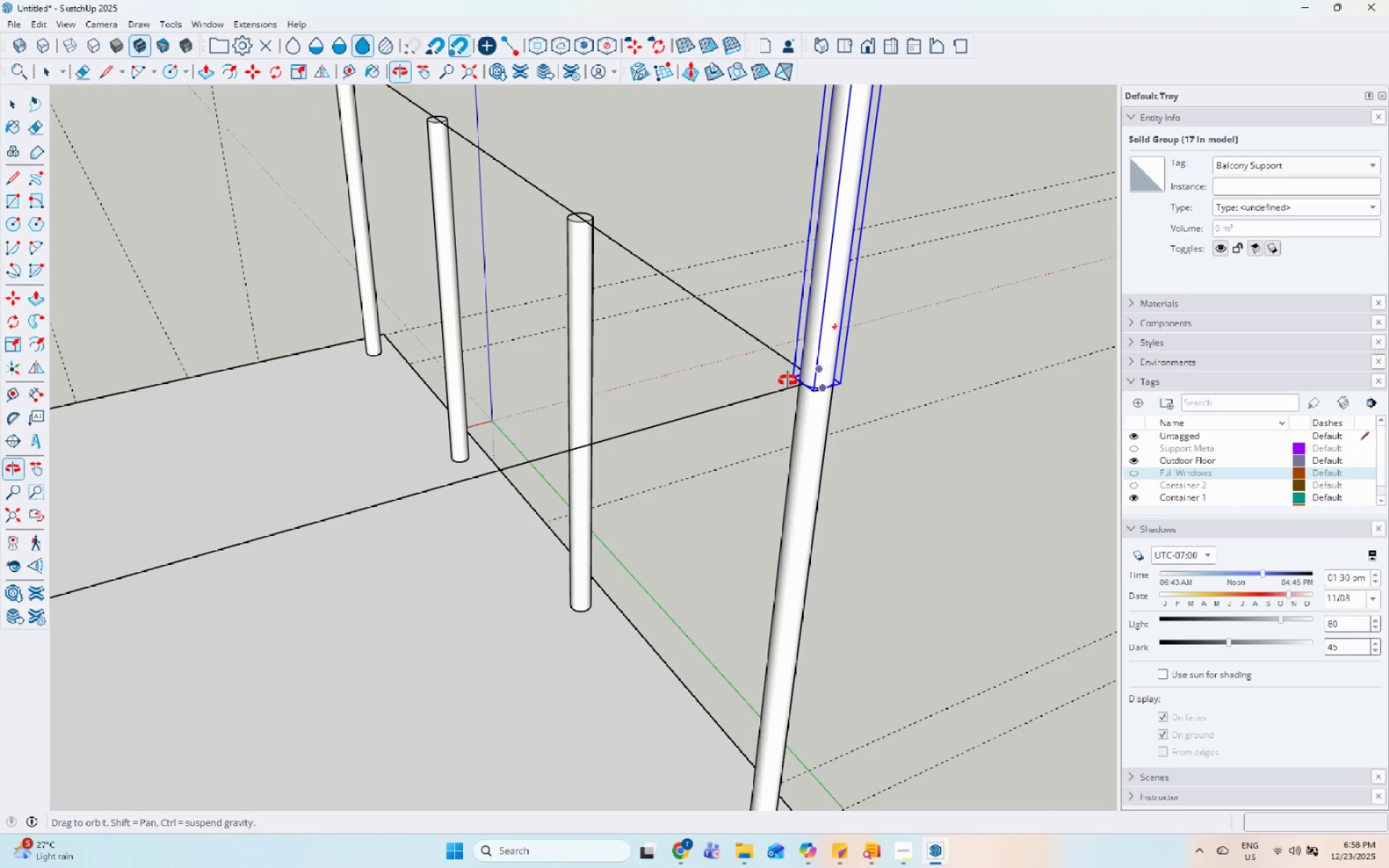 
key(R)
 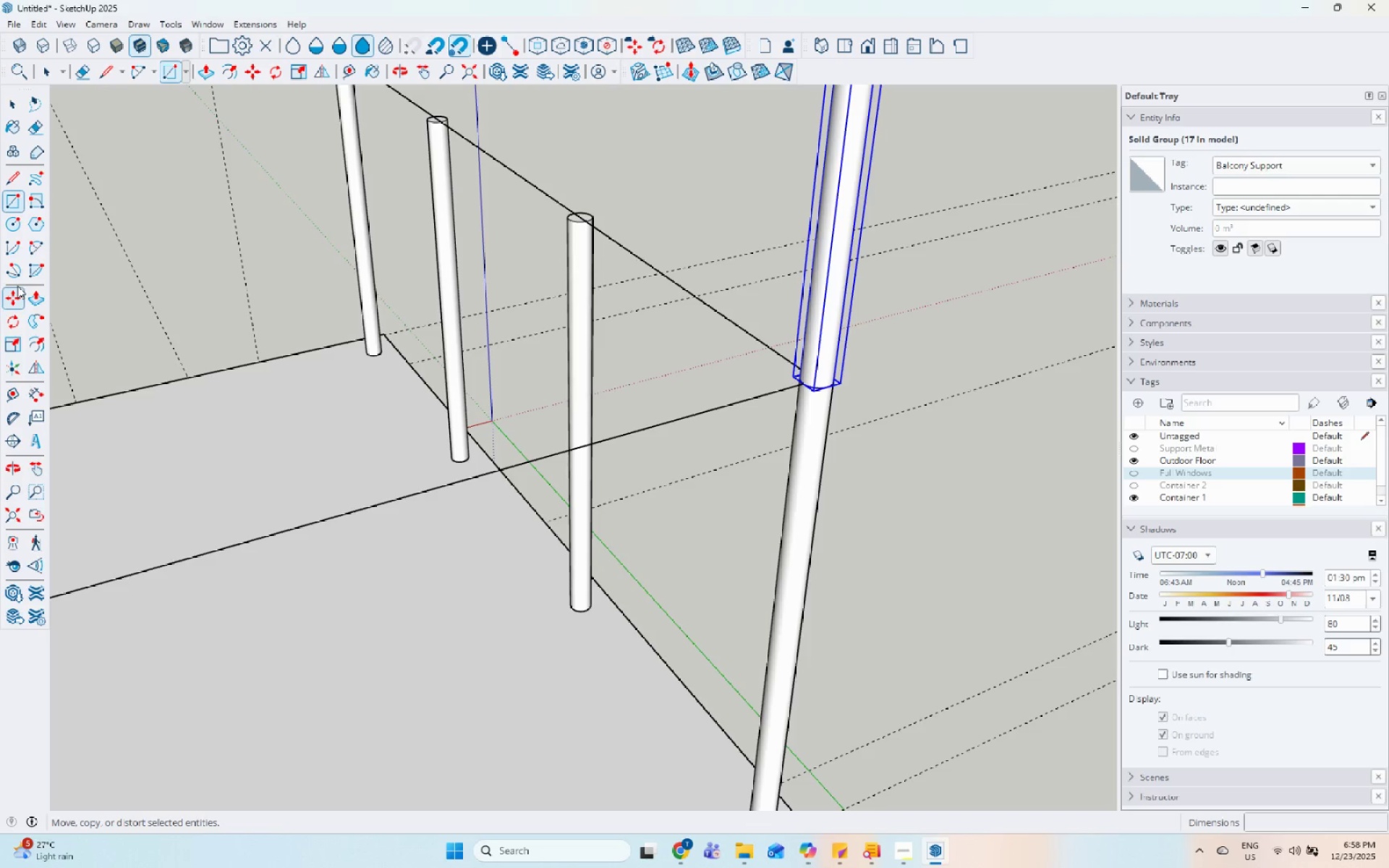 
left_click([11, 315])
 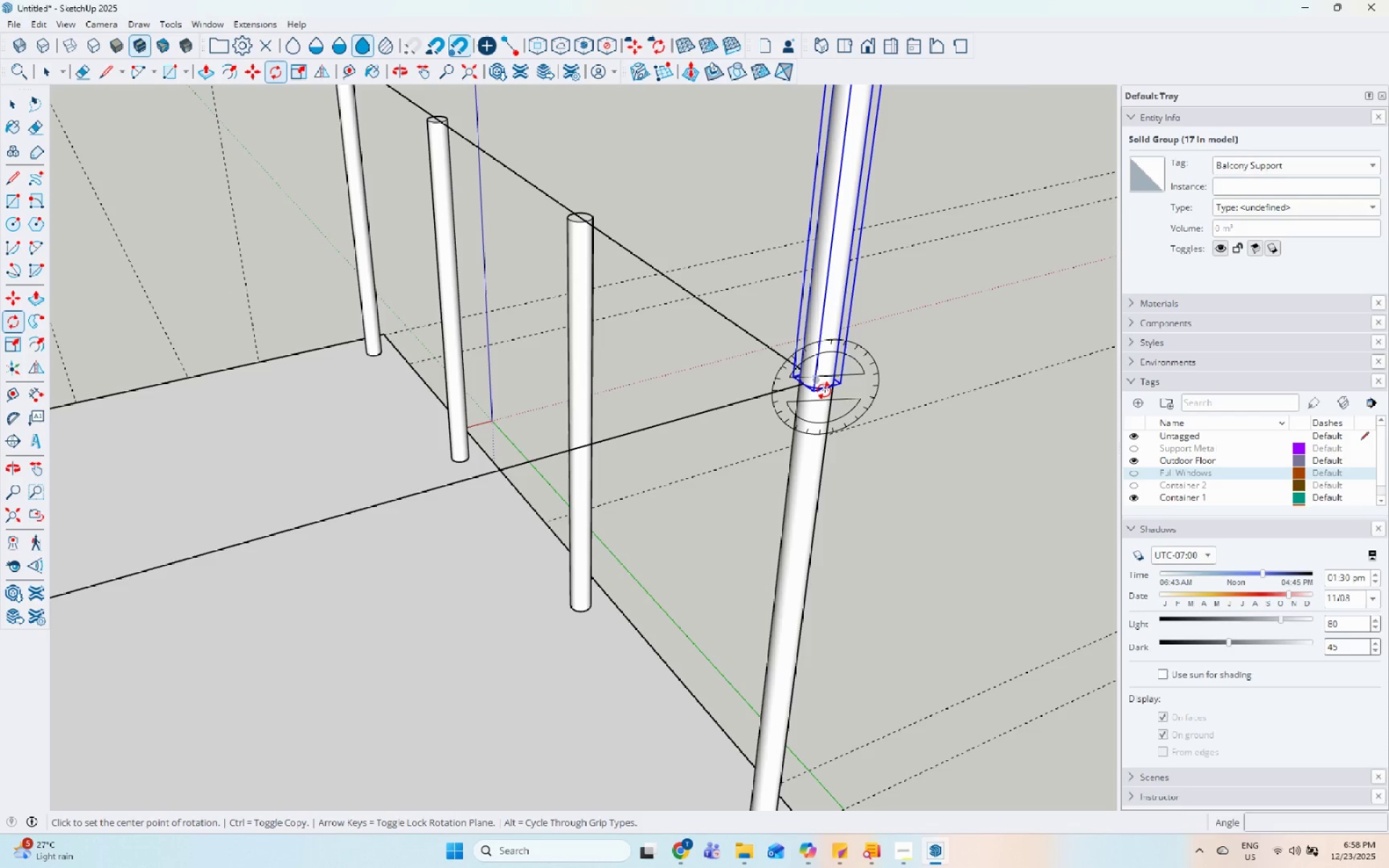 
scroll: coordinate [832, 388], scroll_direction: up, amount: 15.0
 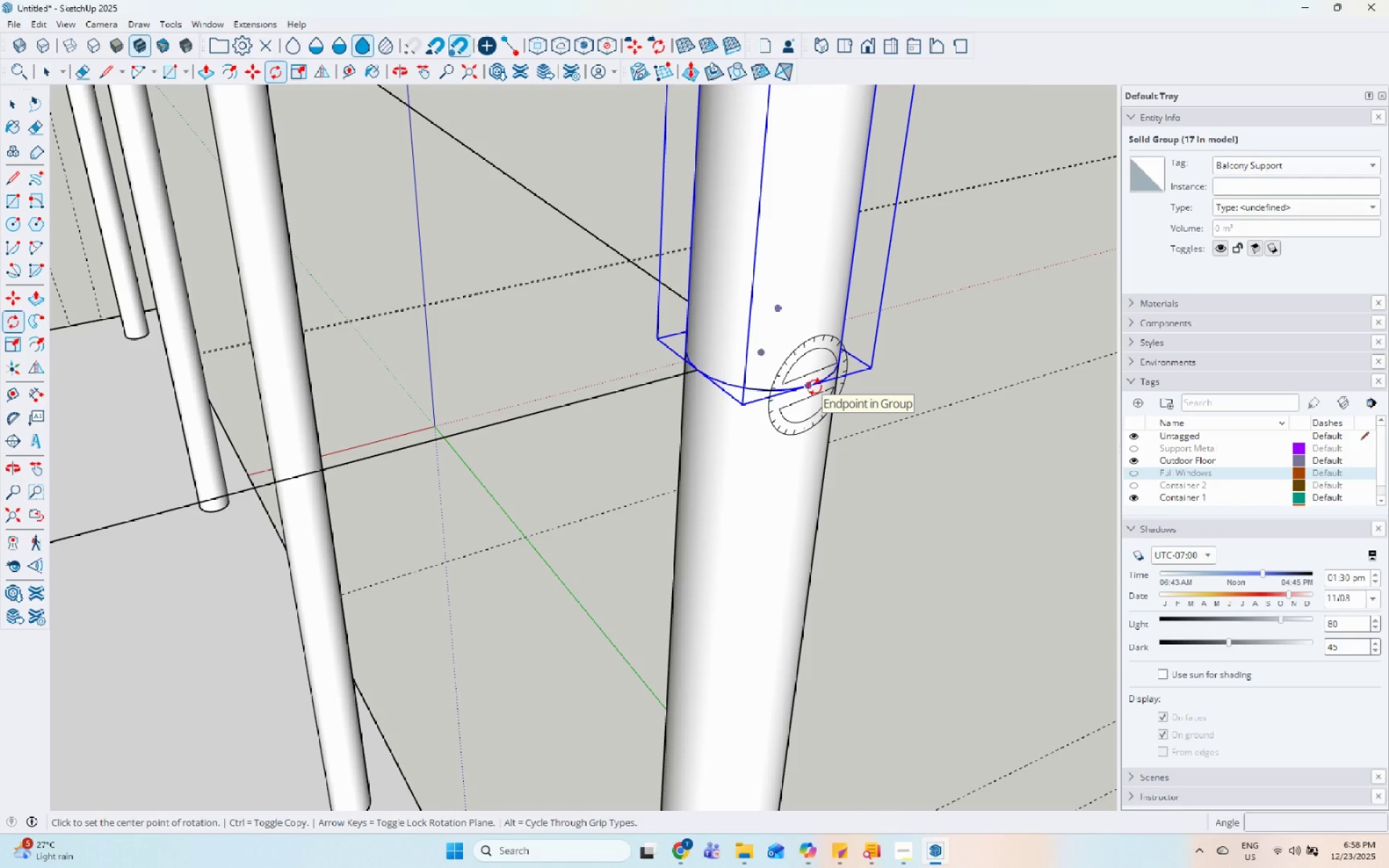 
left_click([815, 387])
 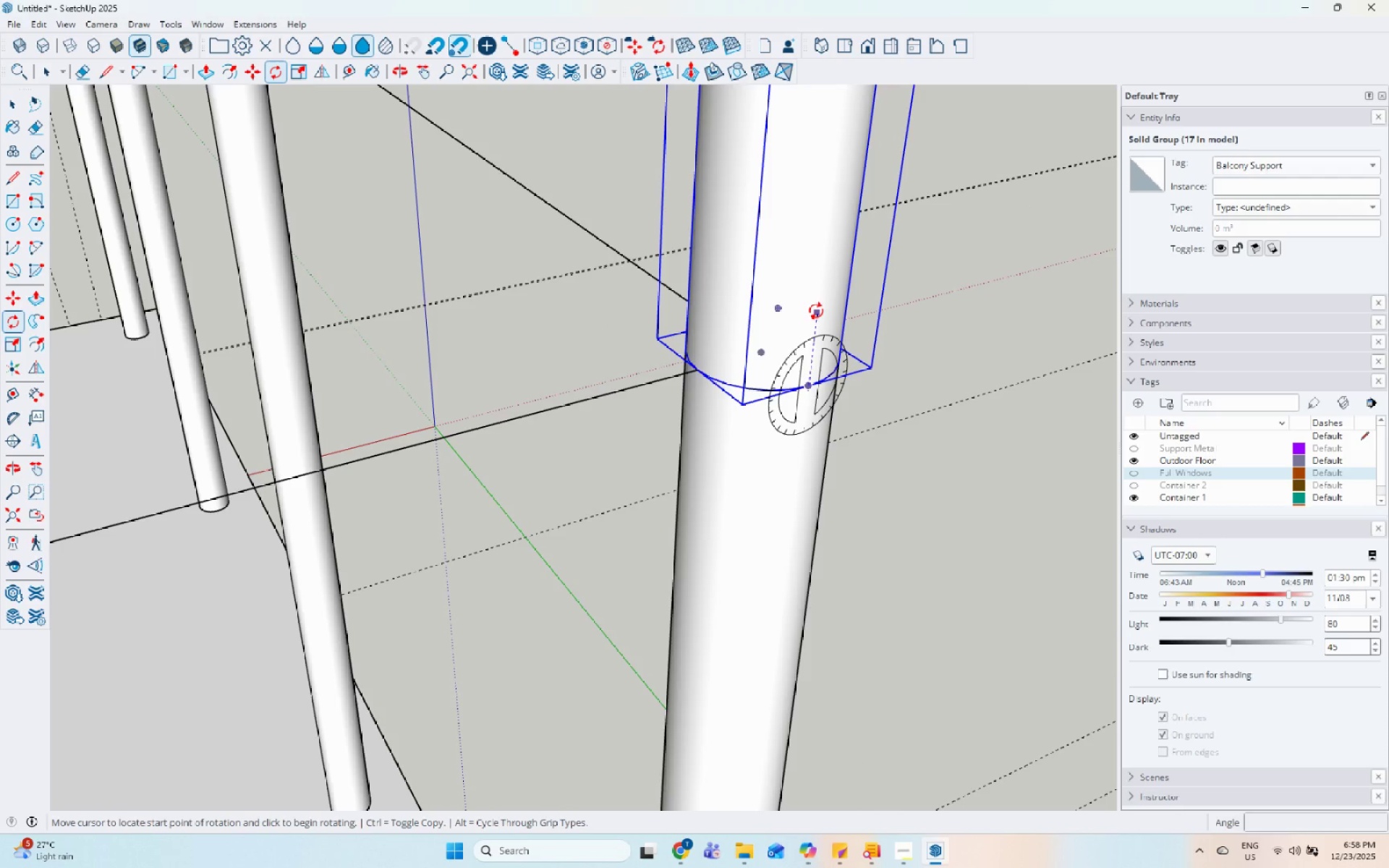 
left_click([816, 311])
 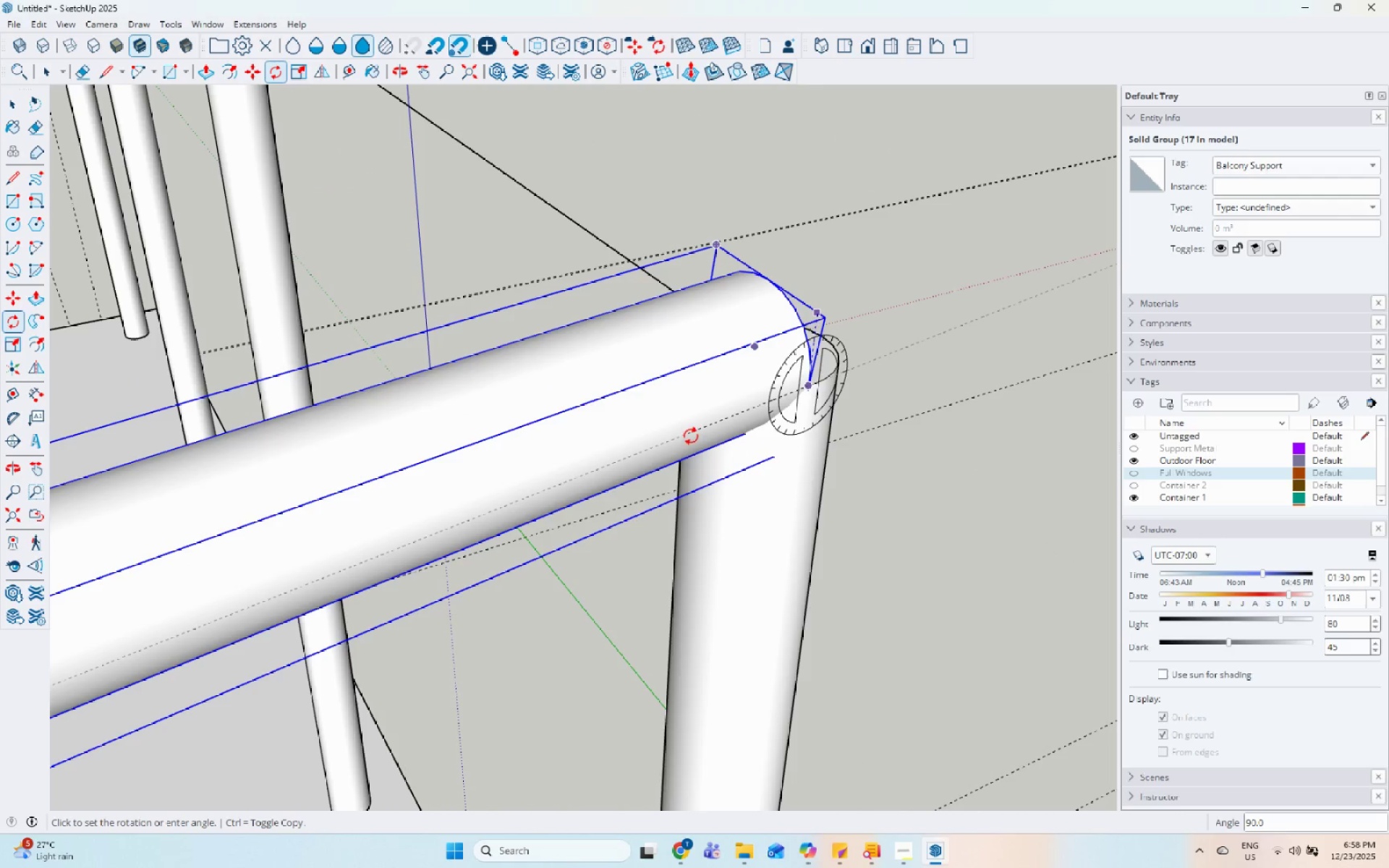 
scroll: coordinate [679, 419], scroll_direction: down, amount: 24.0
 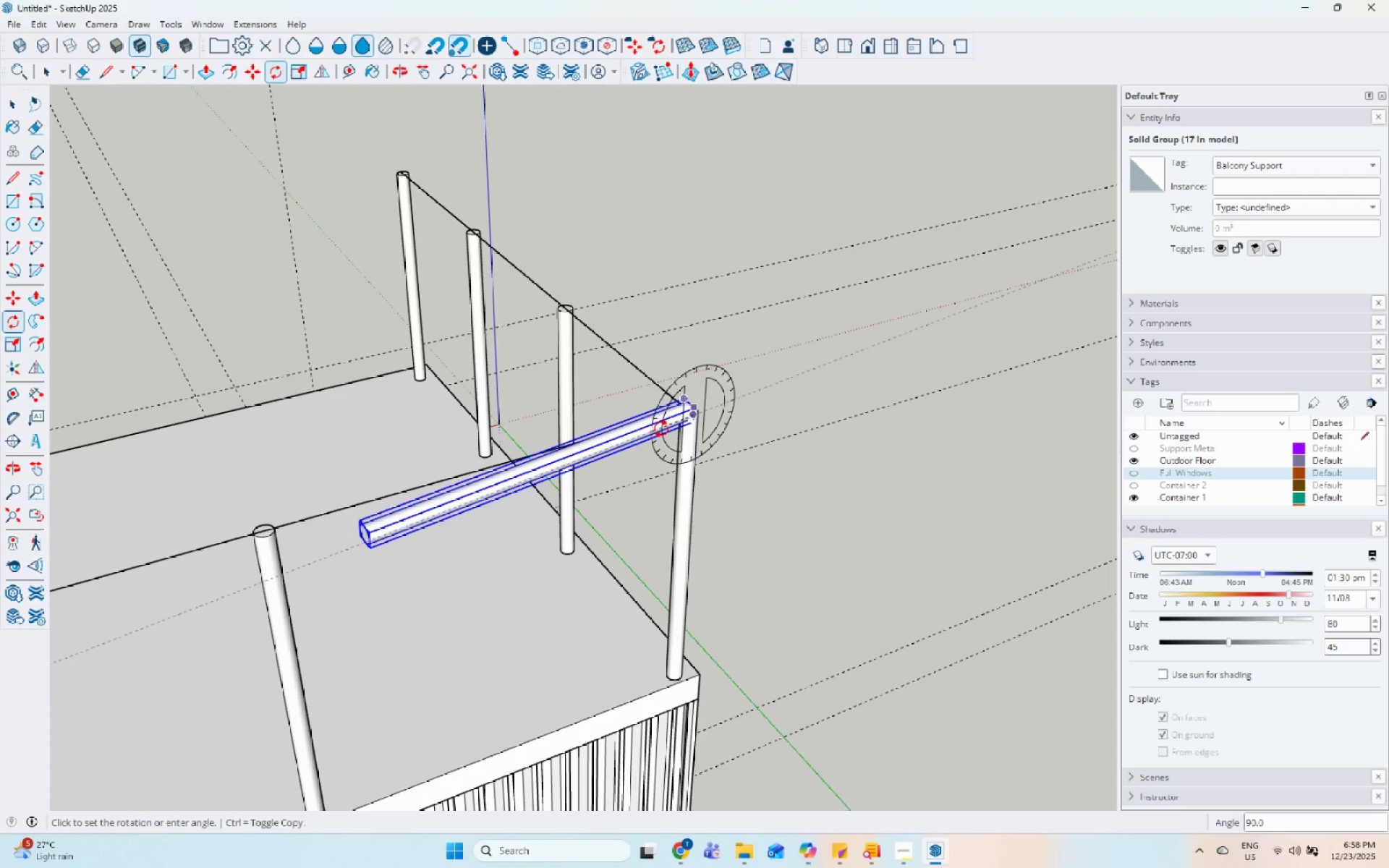 
key(Escape)
 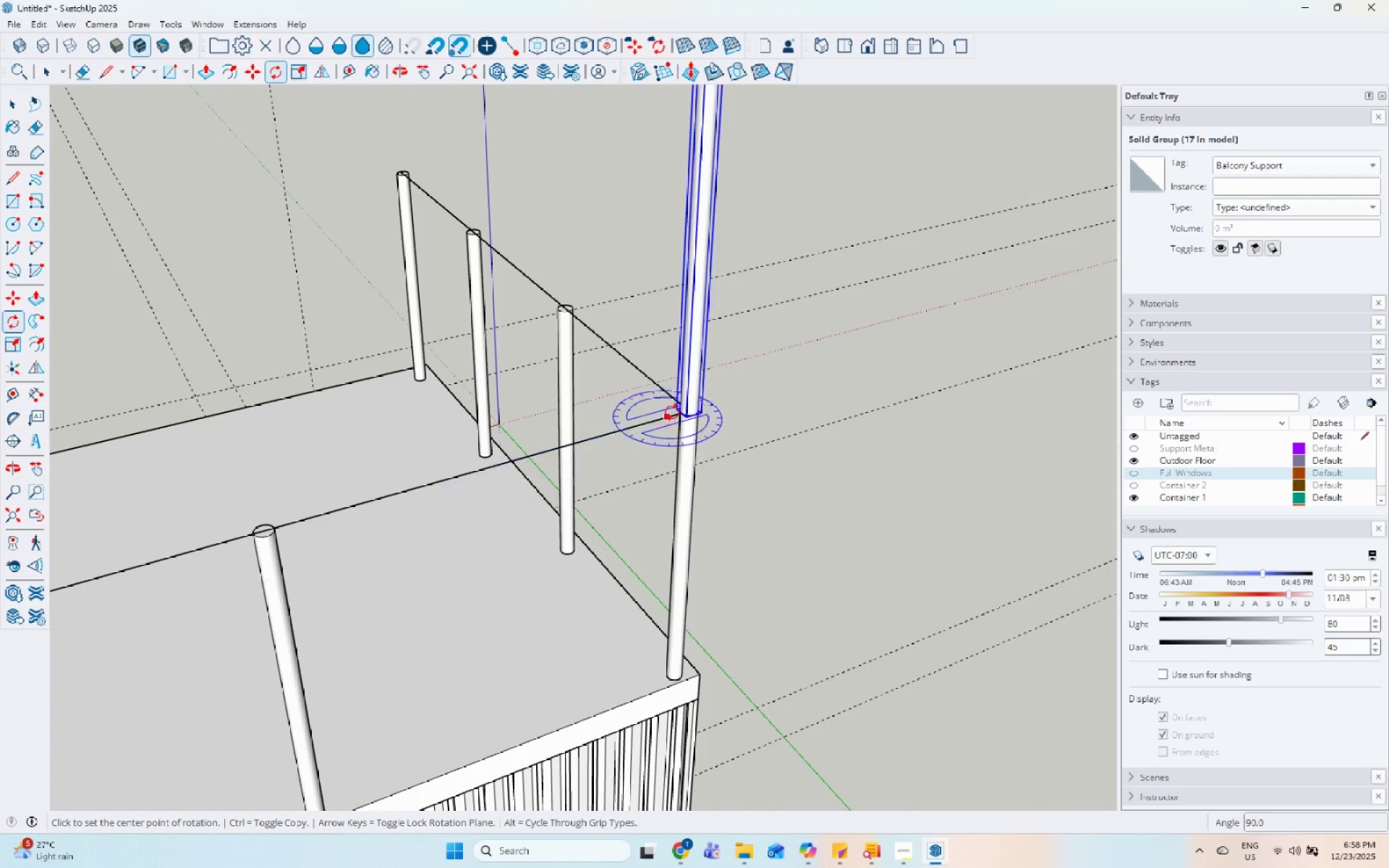 
key(Space)
 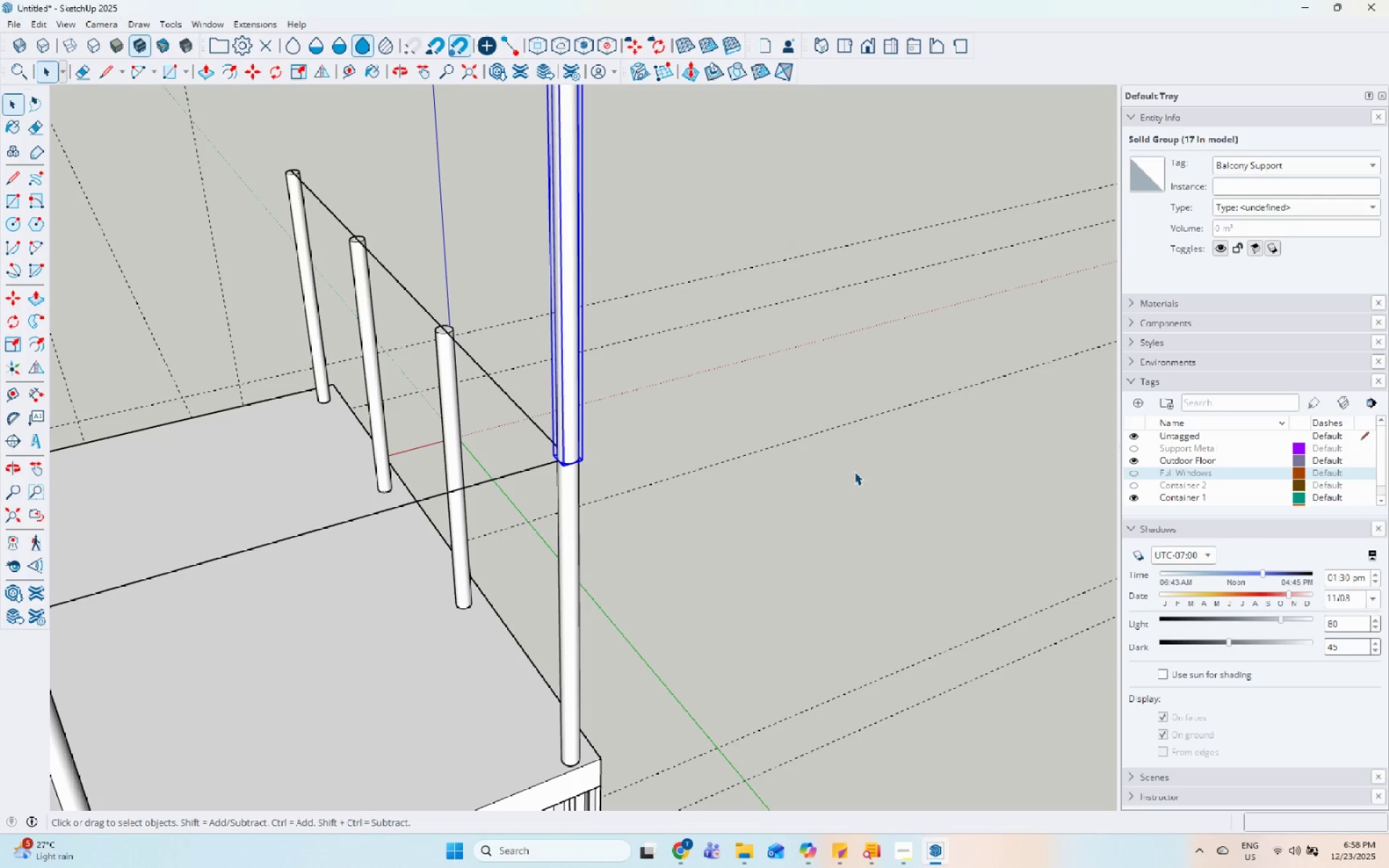 
scroll: coordinate [491, 475], scroll_direction: up, amount: 1.0
 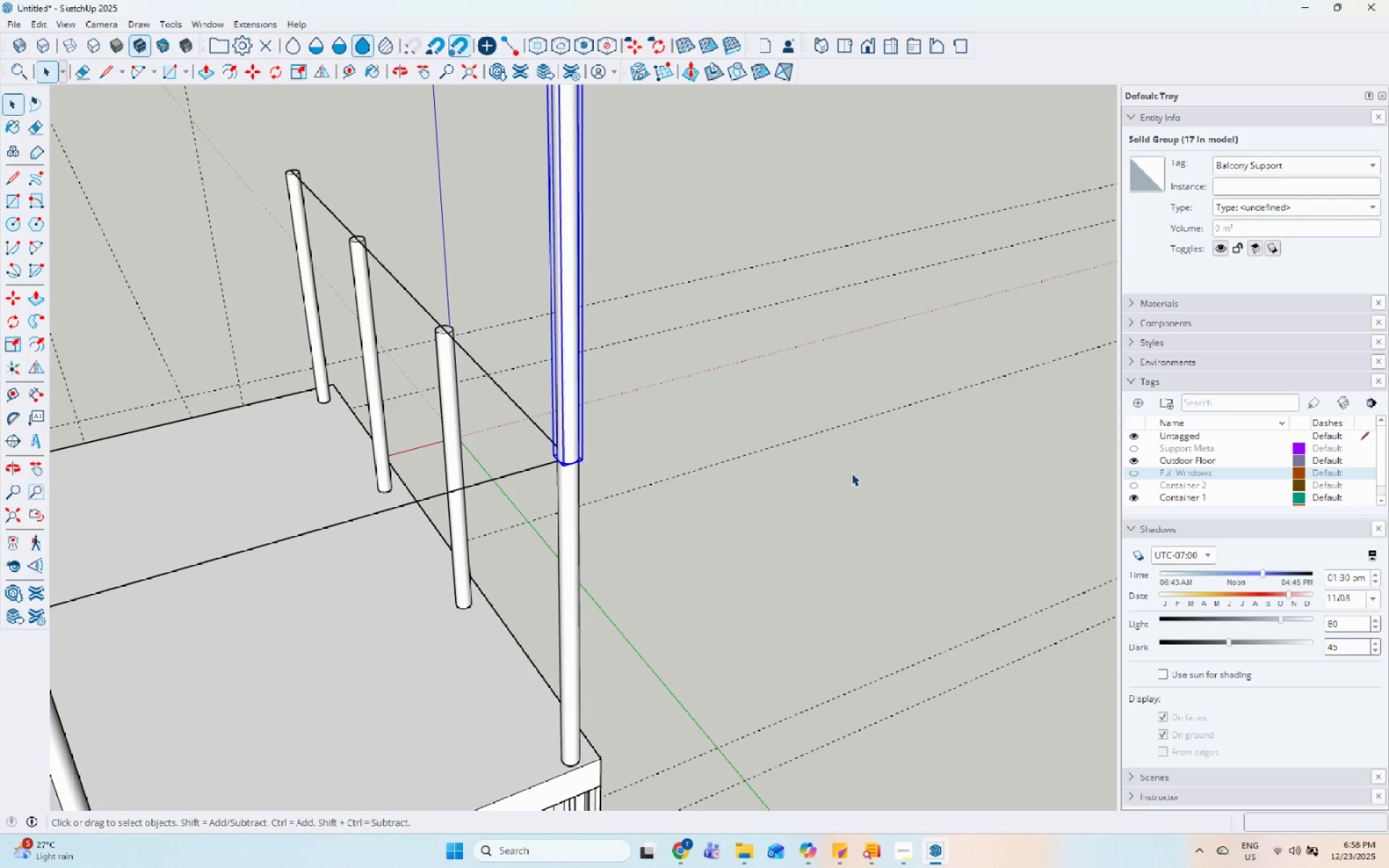 
key(M)
 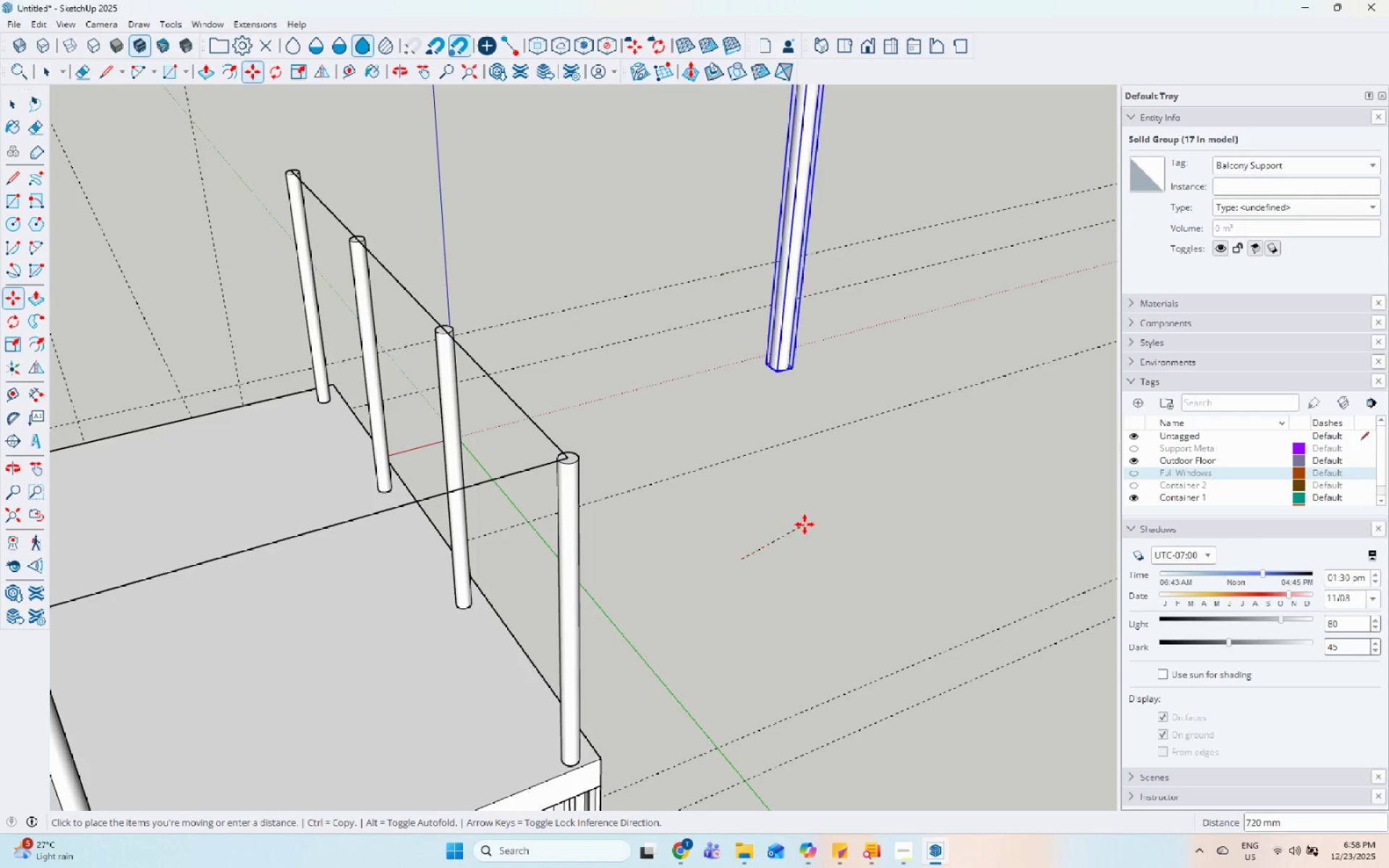 
left_click([817, 540])
 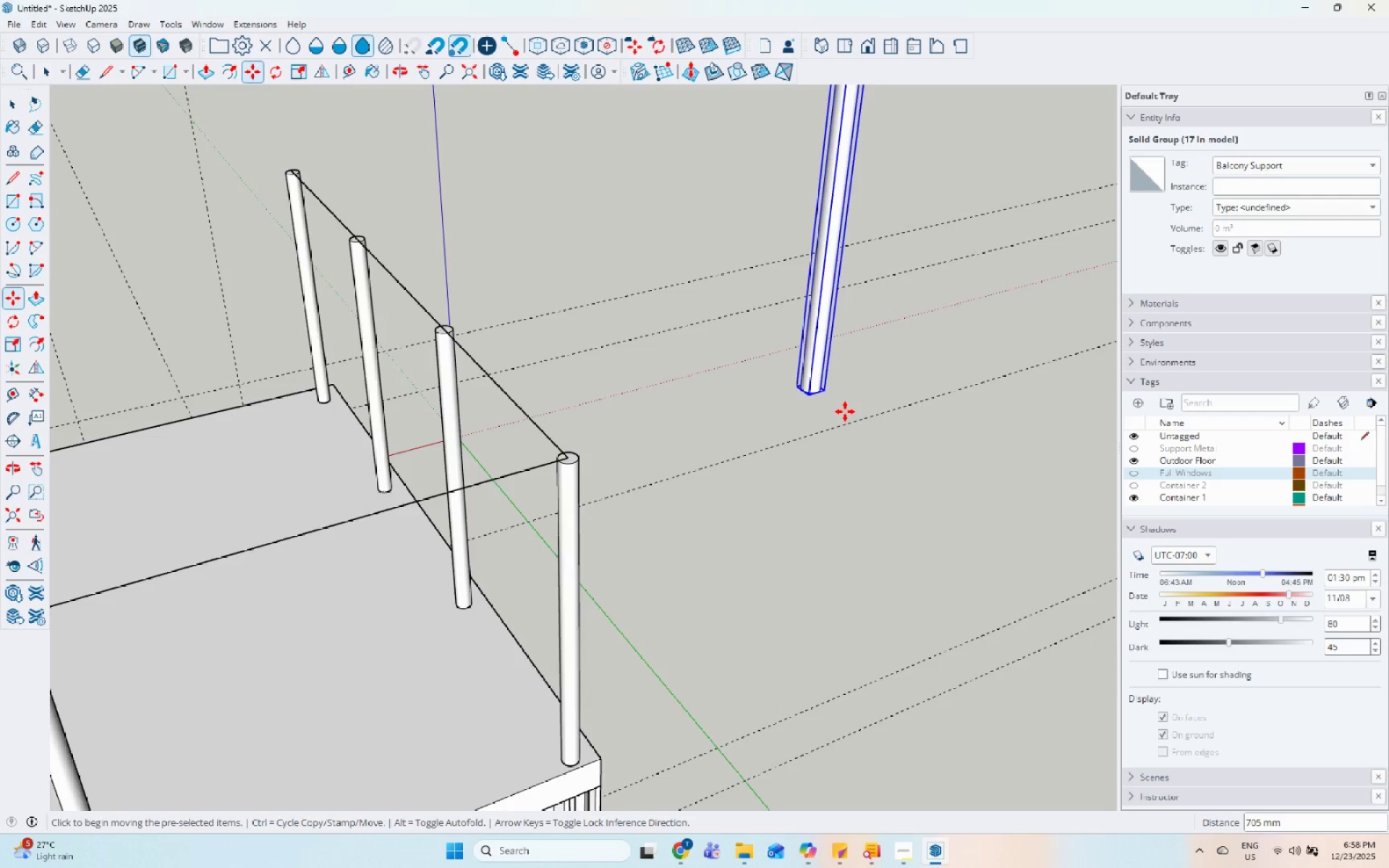 
key(R)
 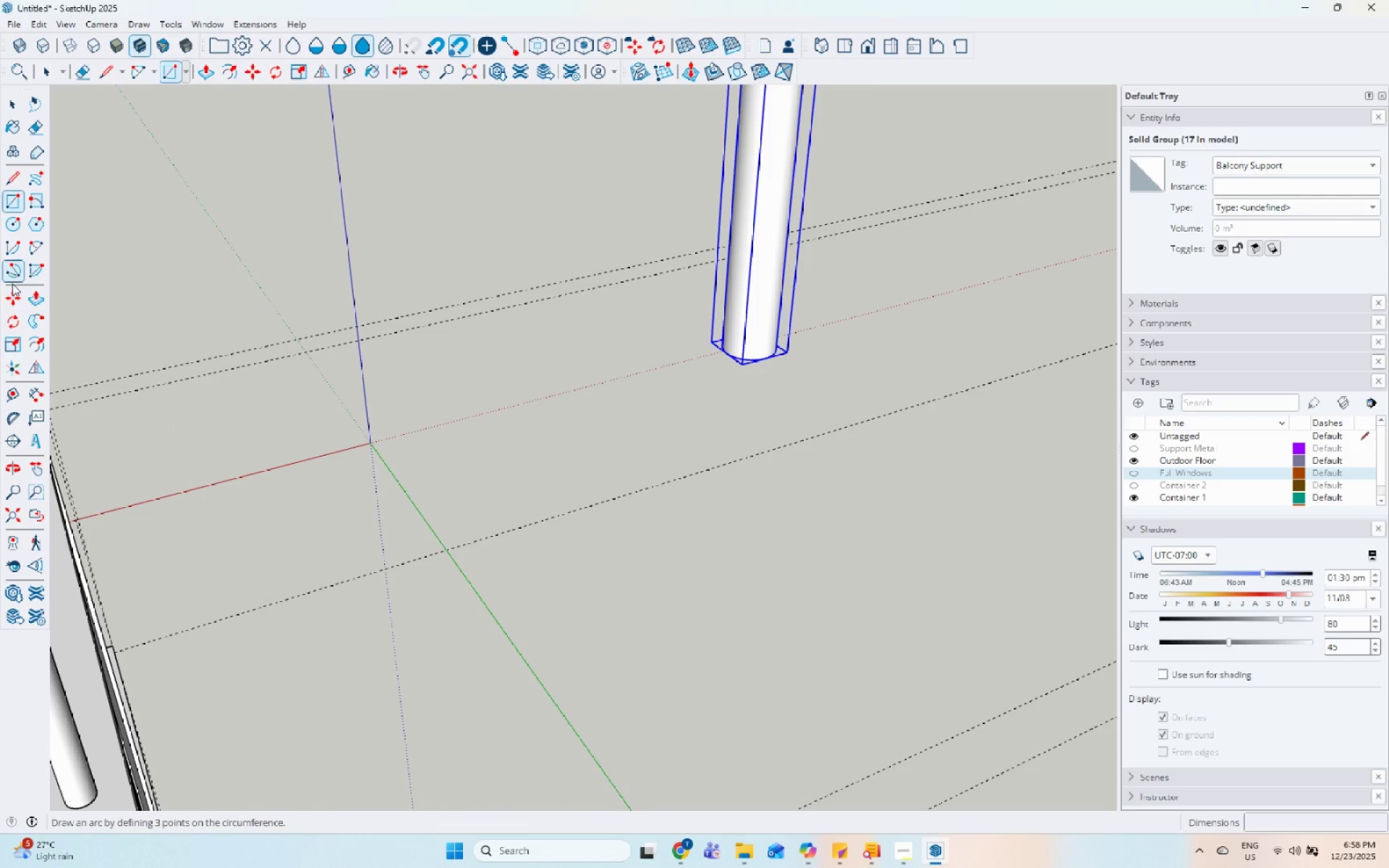 
scroll: coordinate [845, 412], scroll_direction: up, amount: 4.0
 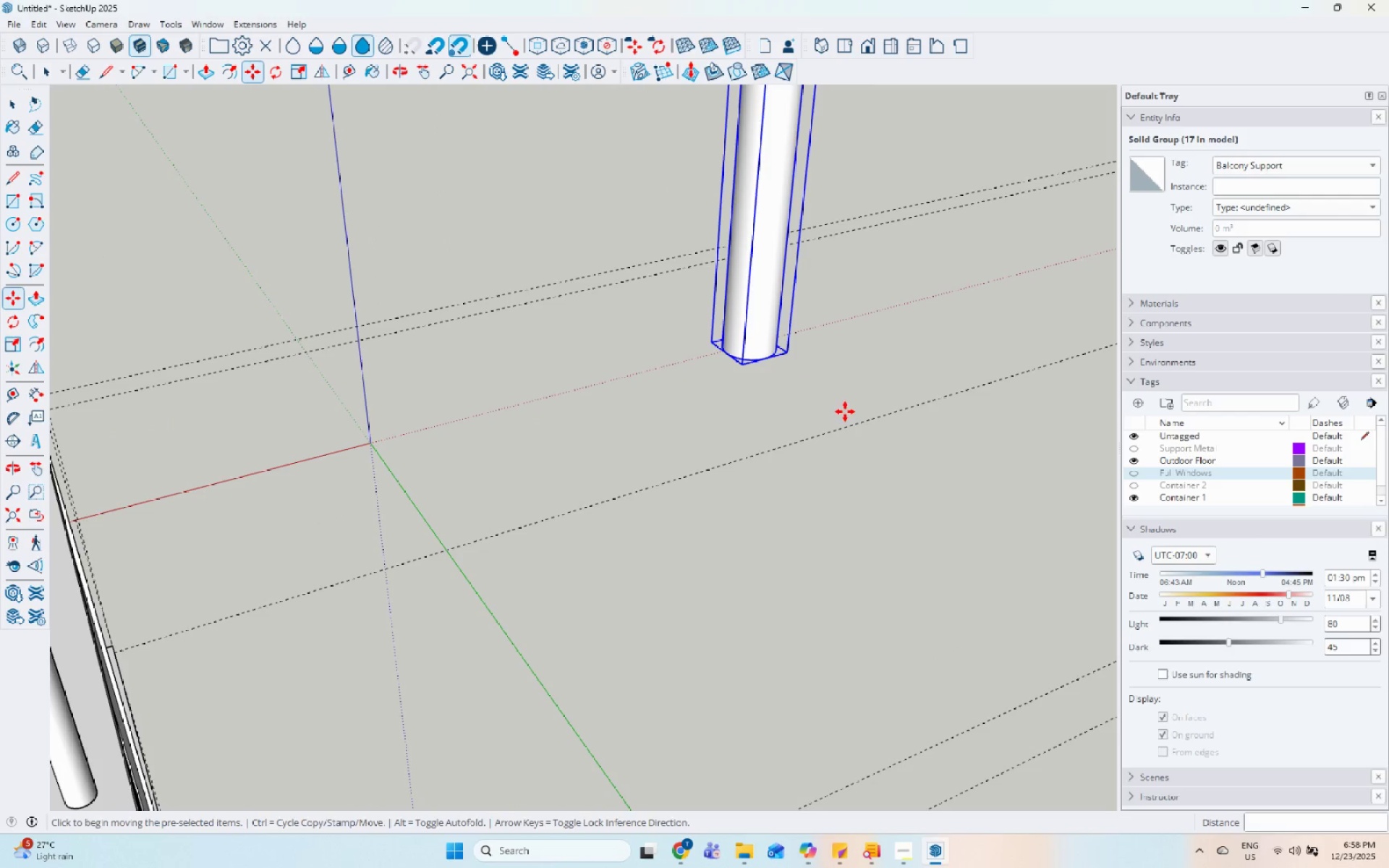 
left_click_drag(start_coordinate=[10, 316], to_coordinate=[14, 316])
 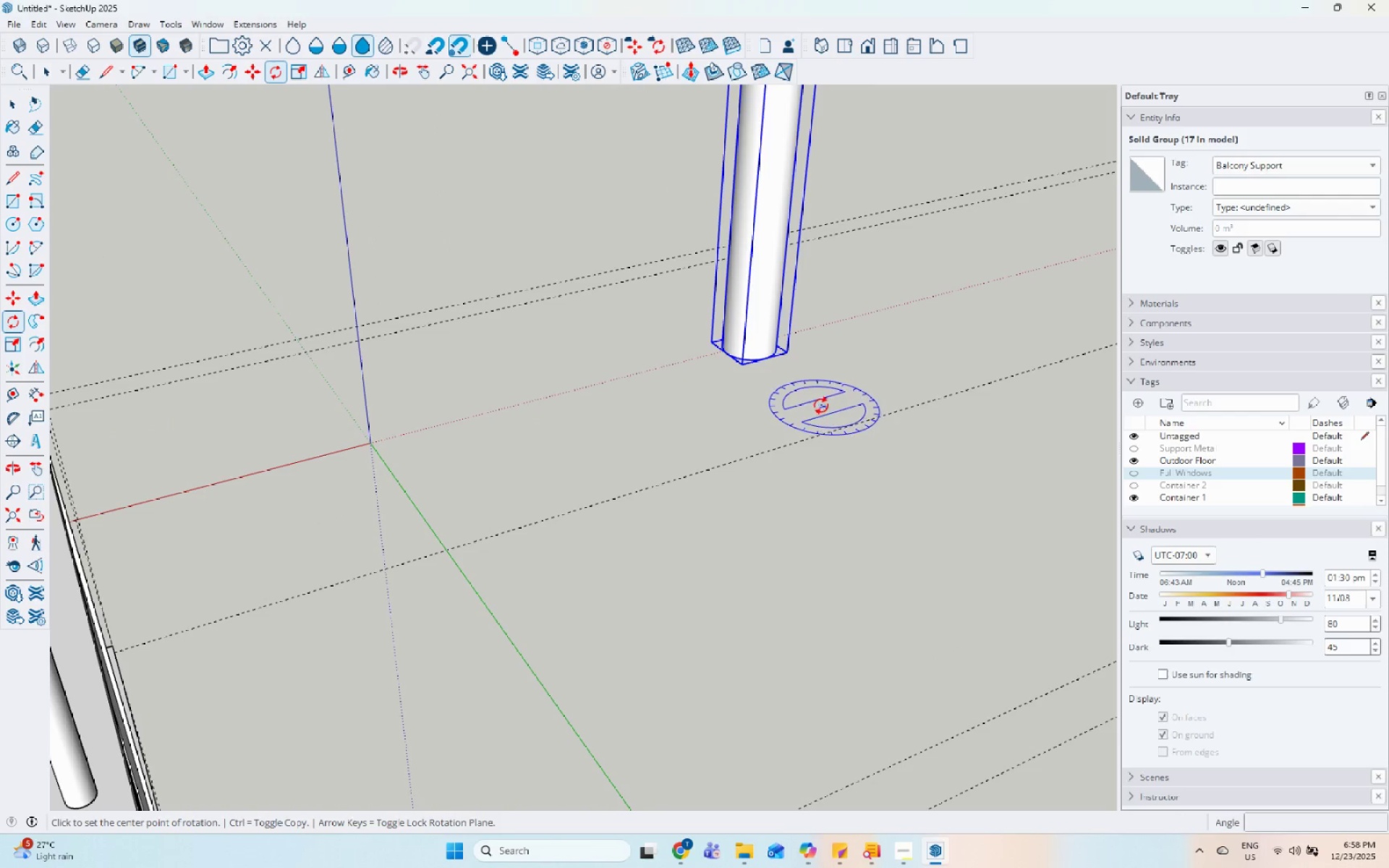 
key(ArrowUp)
 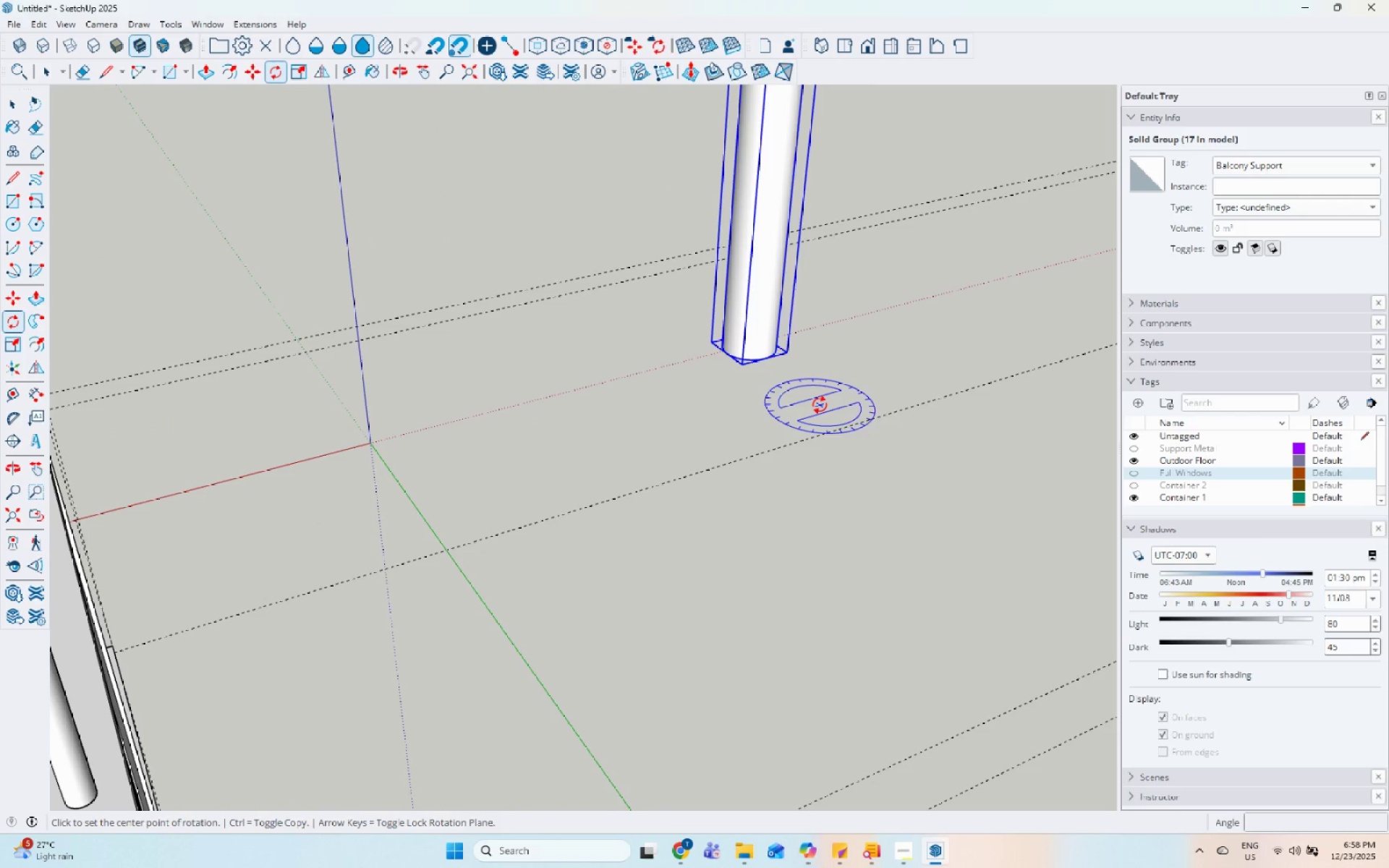 
key(ArrowUp)
 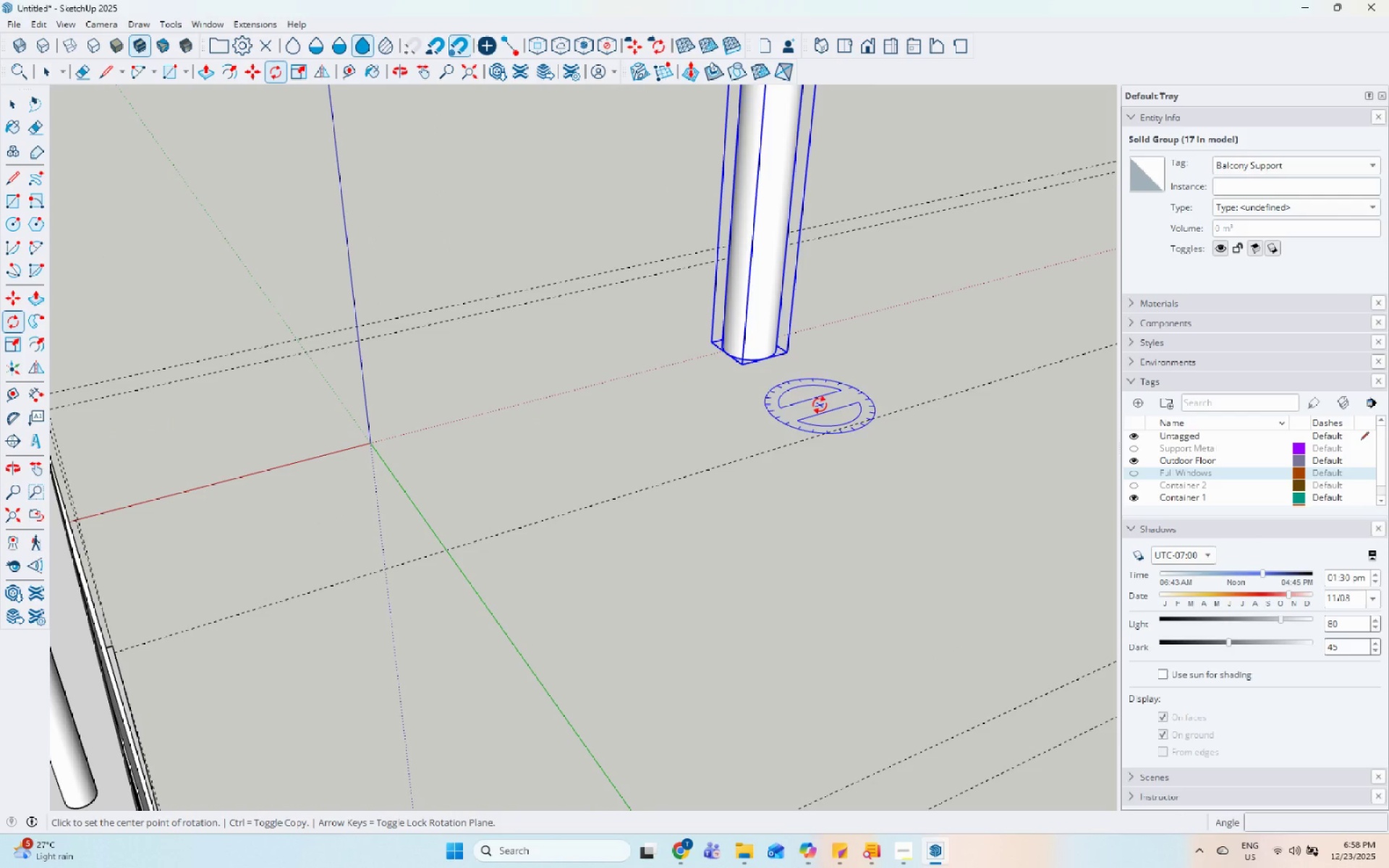 
key(ArrowRight)
 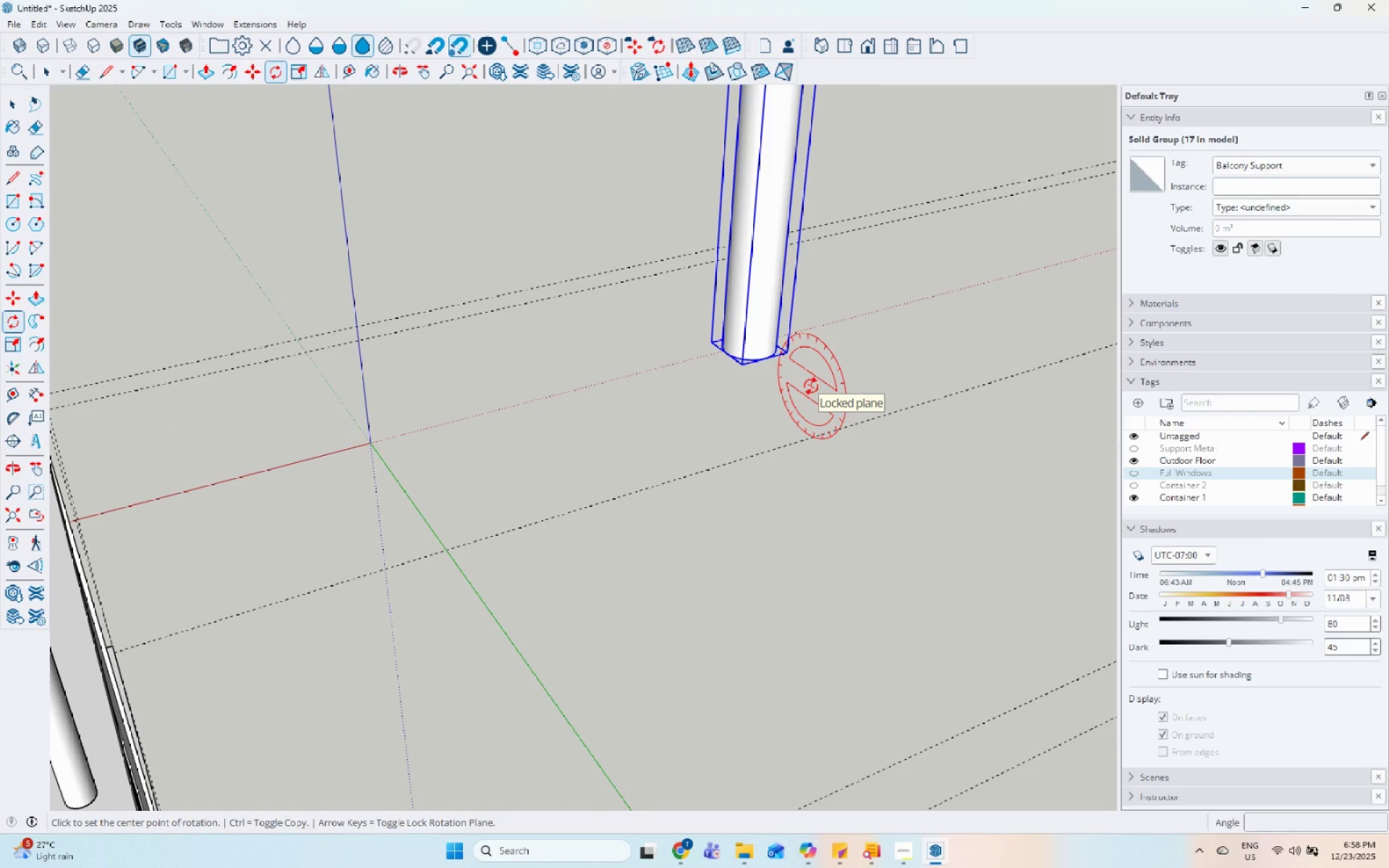 
key(ArrowDown)
 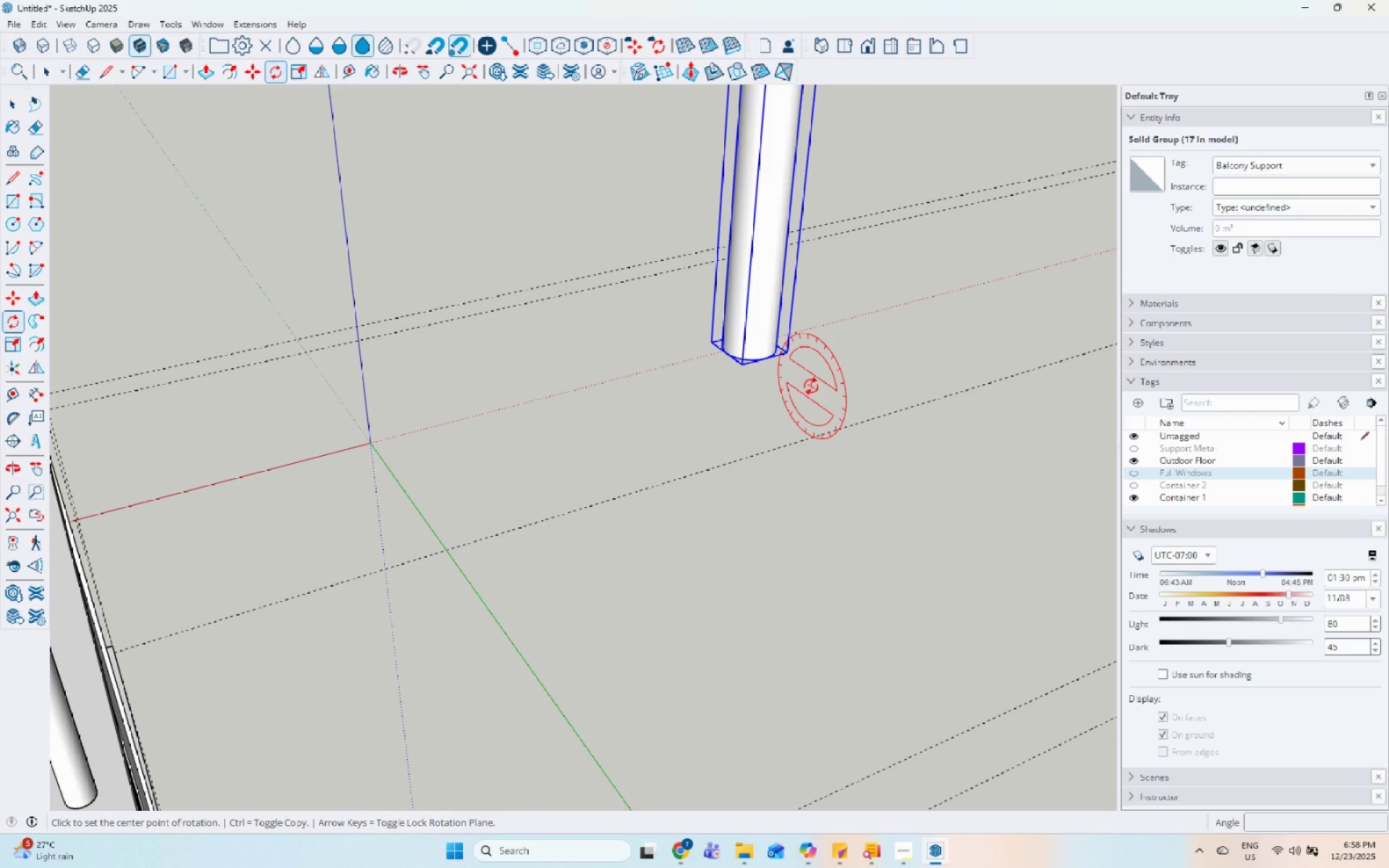 
key(ArrowLeft)
 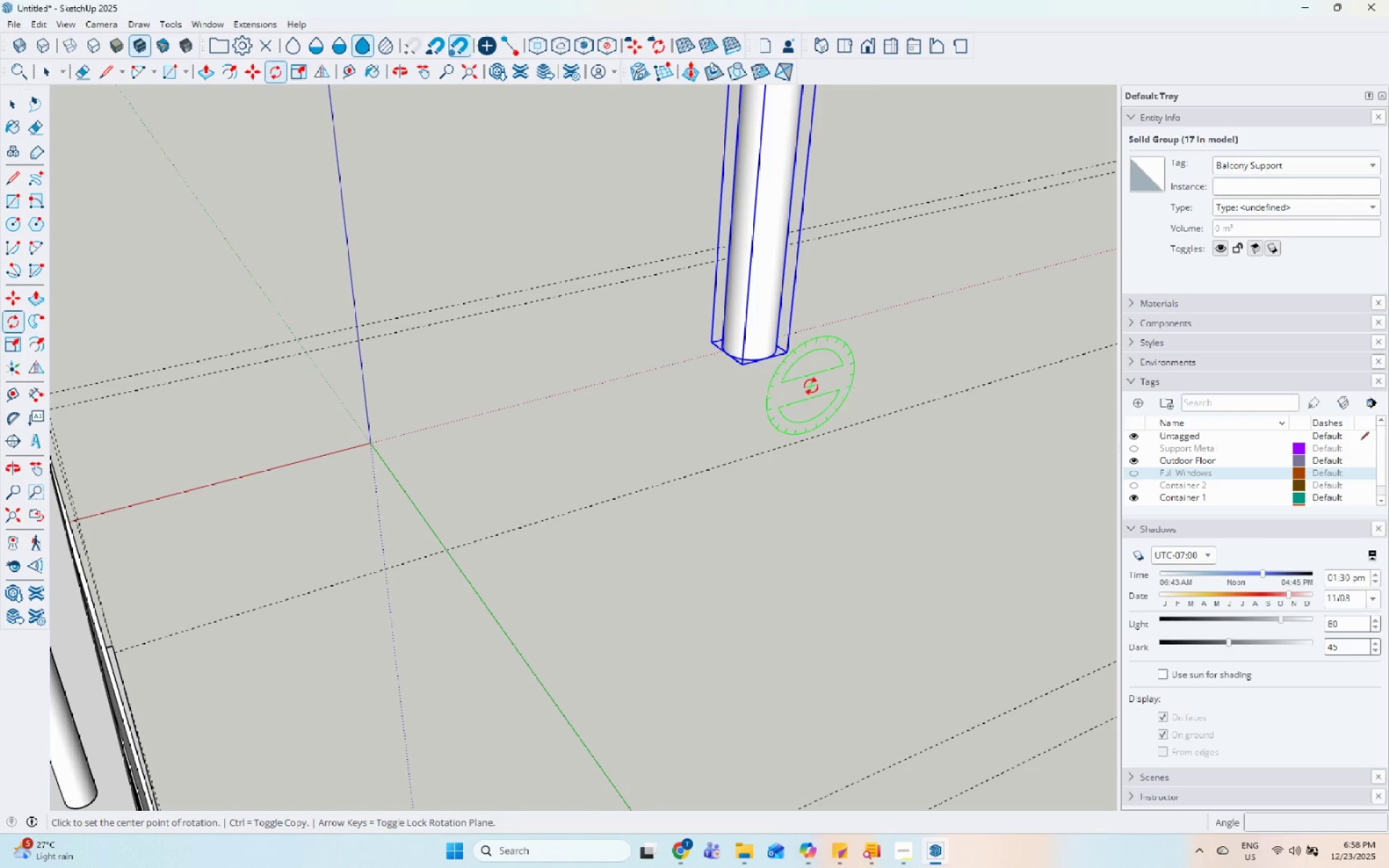 
left_click([811, 386])
 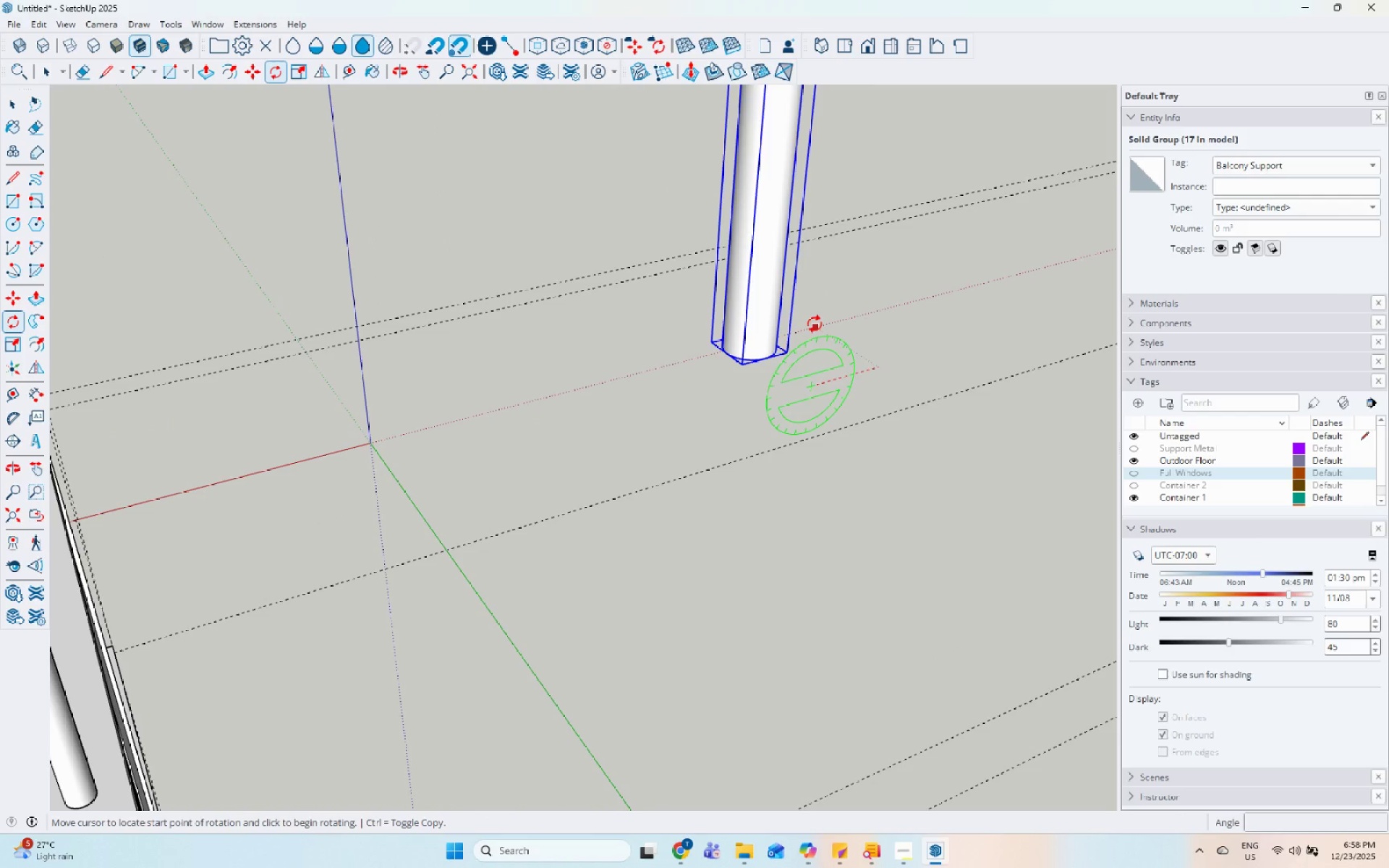 
left_click([817, 310])
 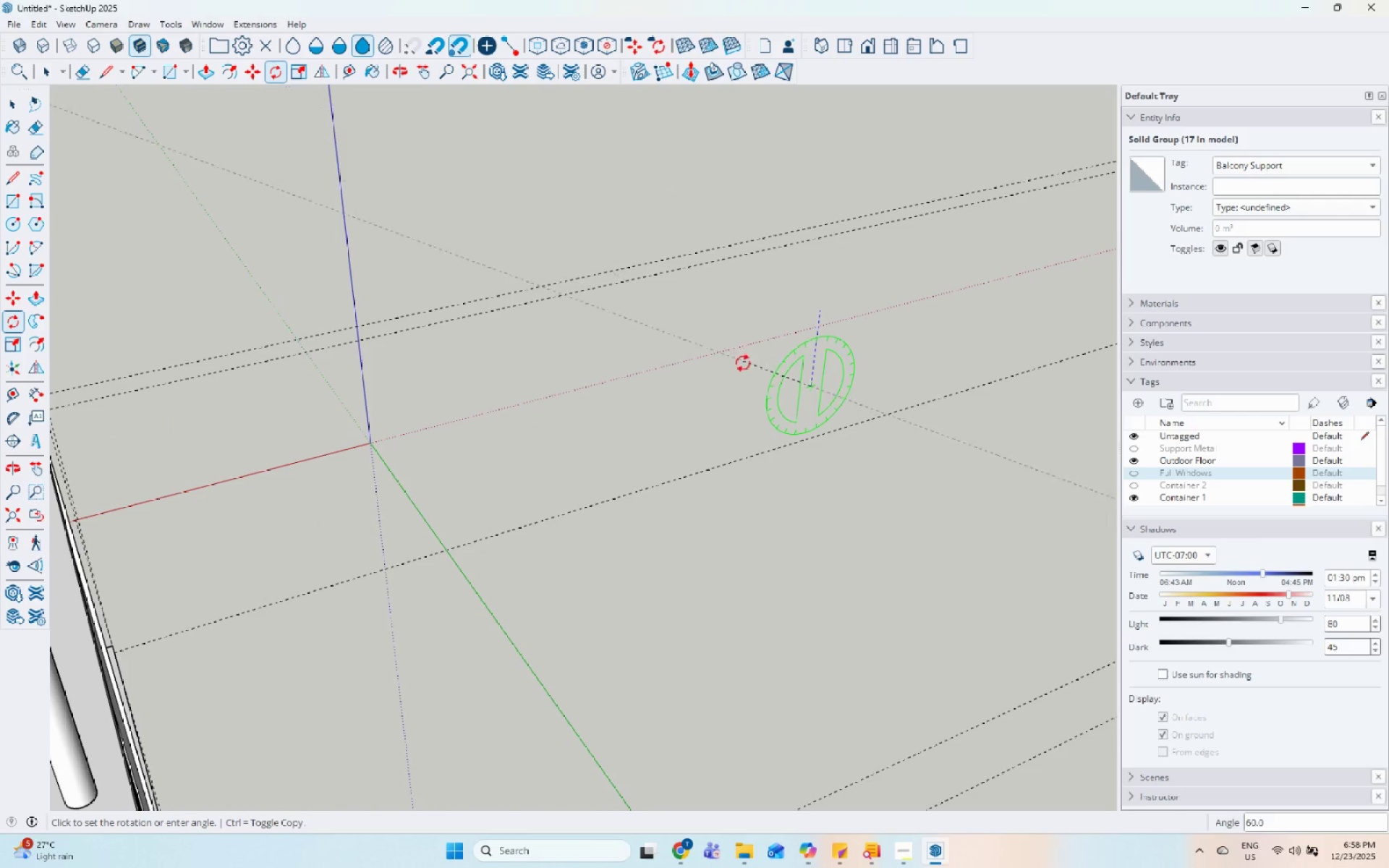 
scroll: coordinate [738, 369], scroll_direction: down, amount: 6.0
 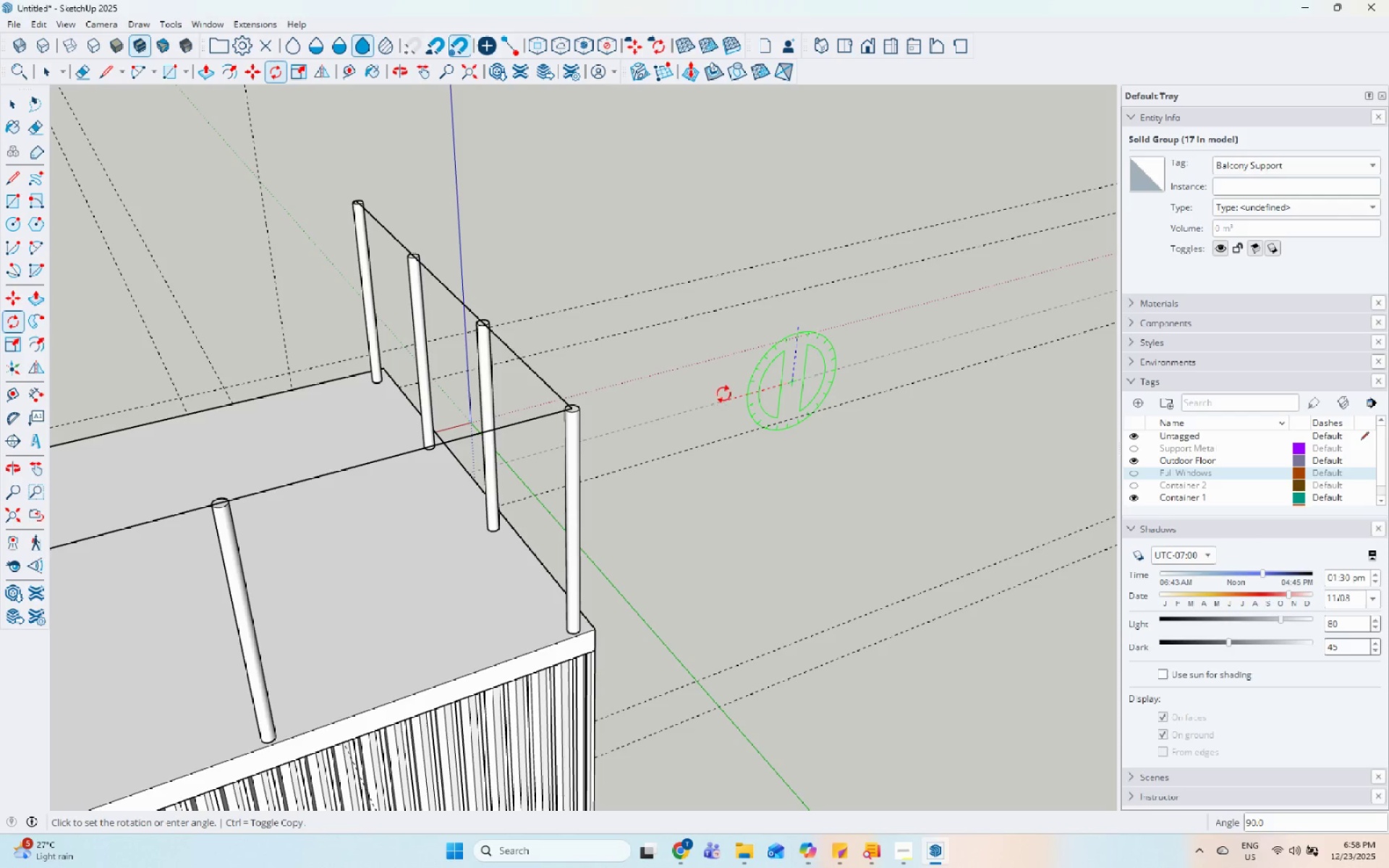 
left_click([723, 398])
 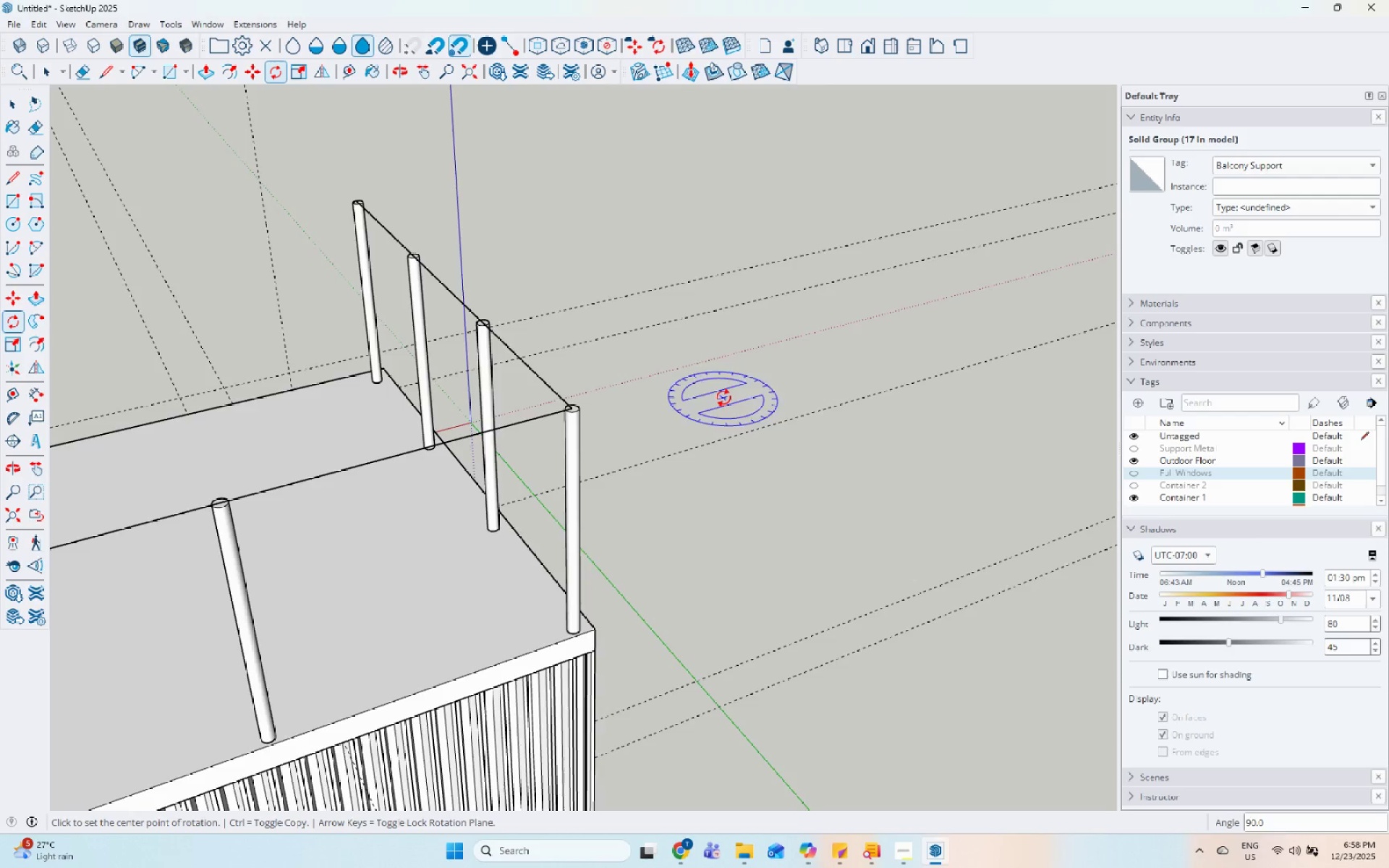 
key(Space)
 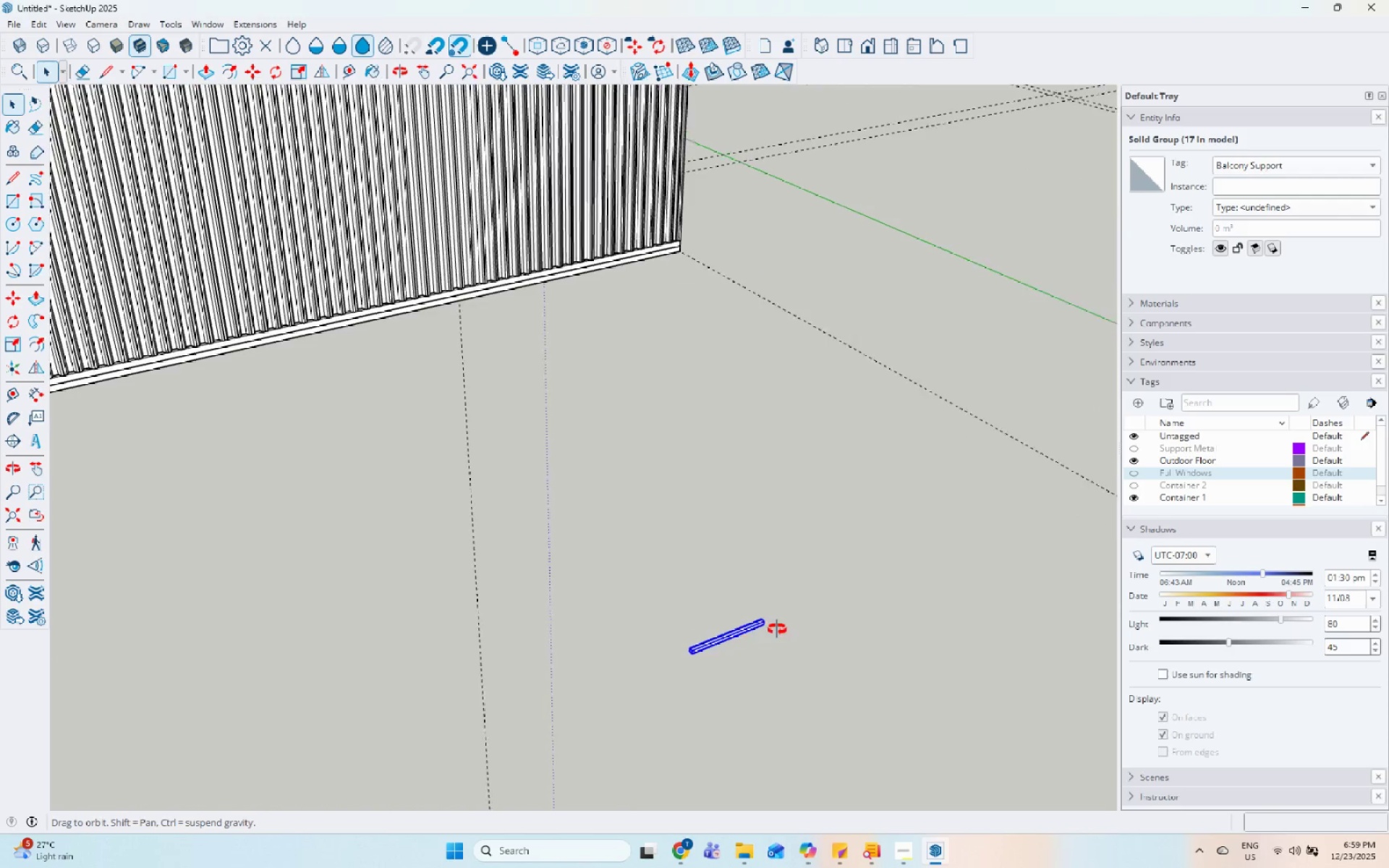 
scroll: coordinate [752, 648], scroll_direction: down, amount: 3.0
 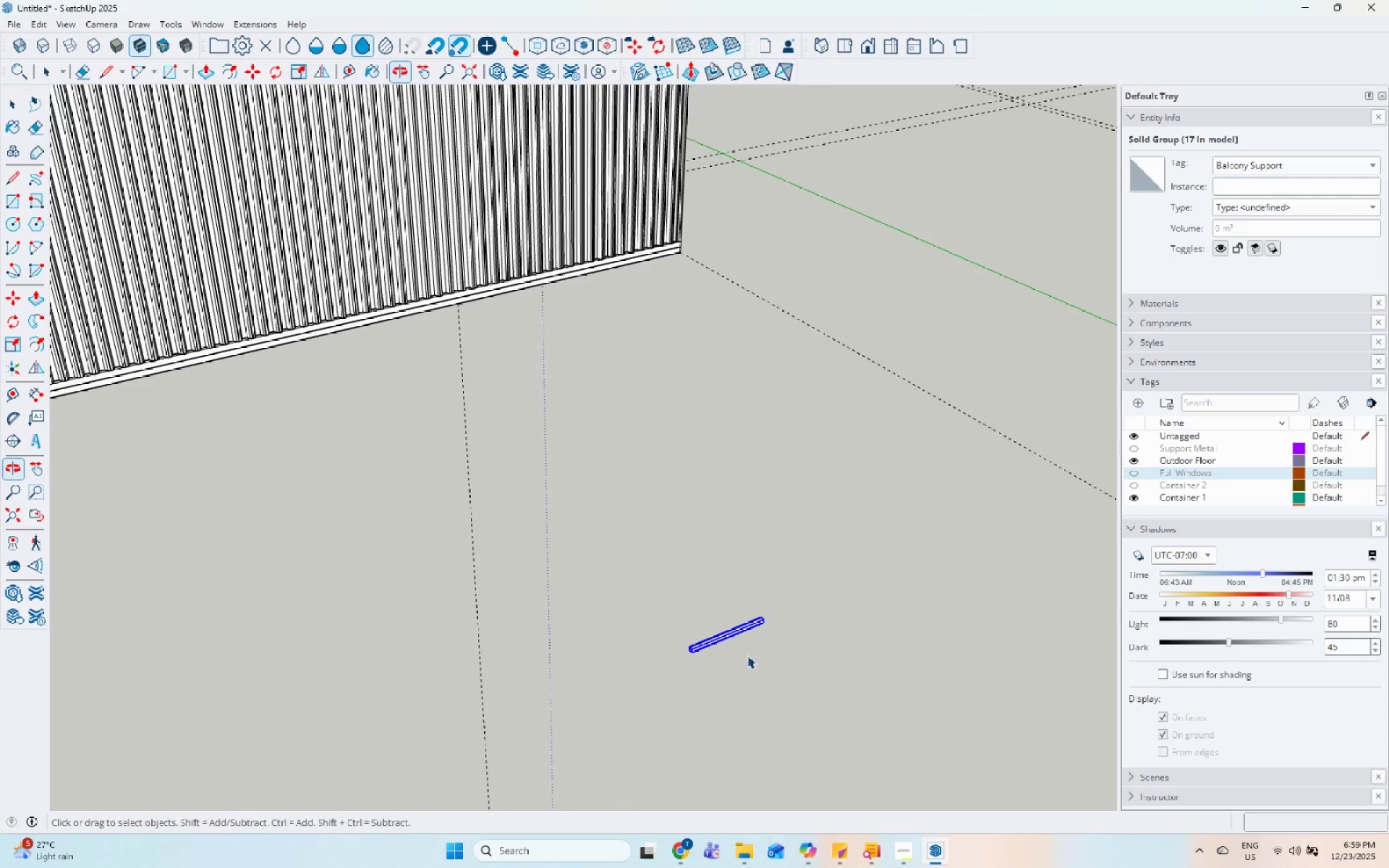 
key(M)
 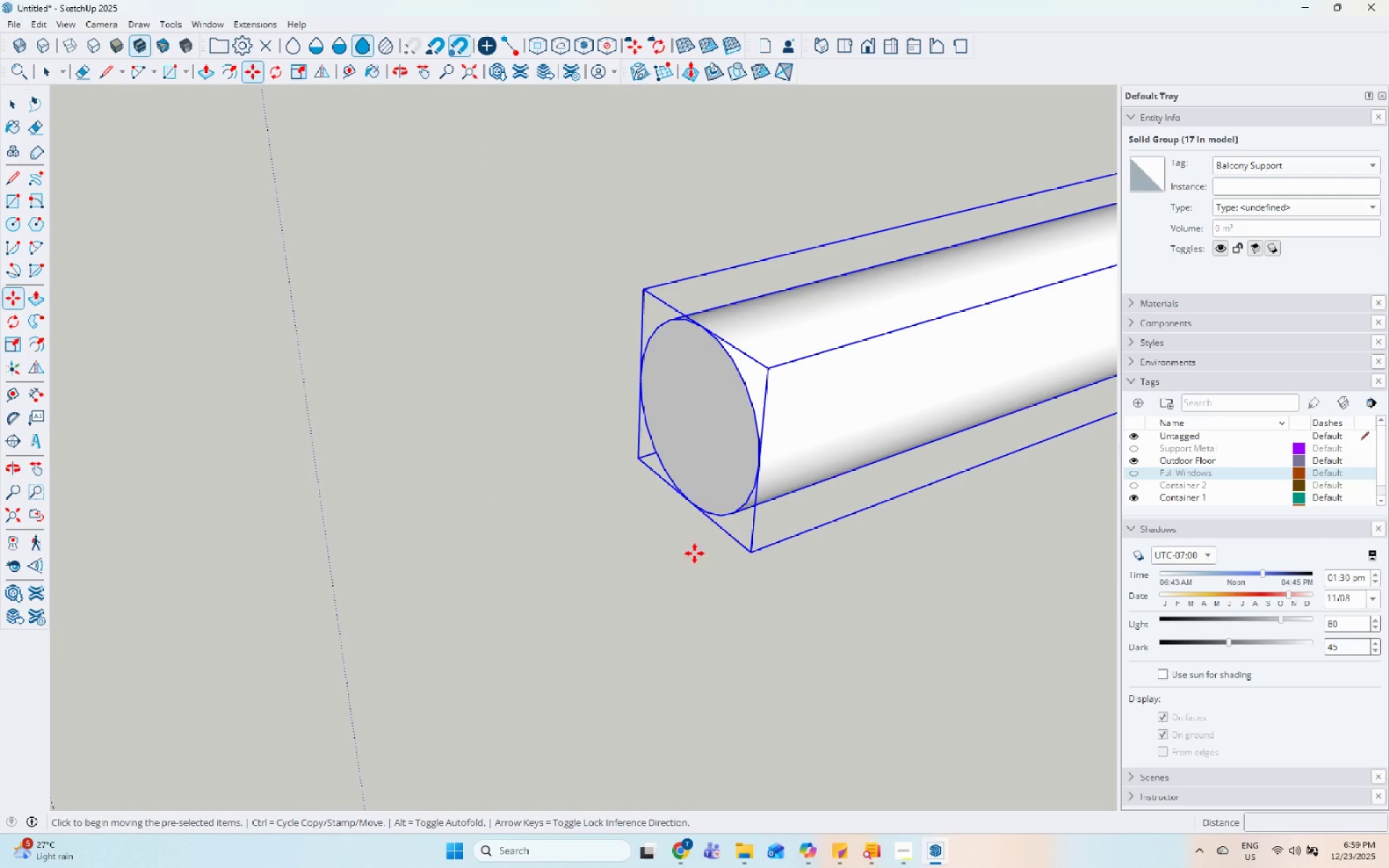 
scroll: coordinate [700, 626], scroll_direction: up, amount: 35.0
 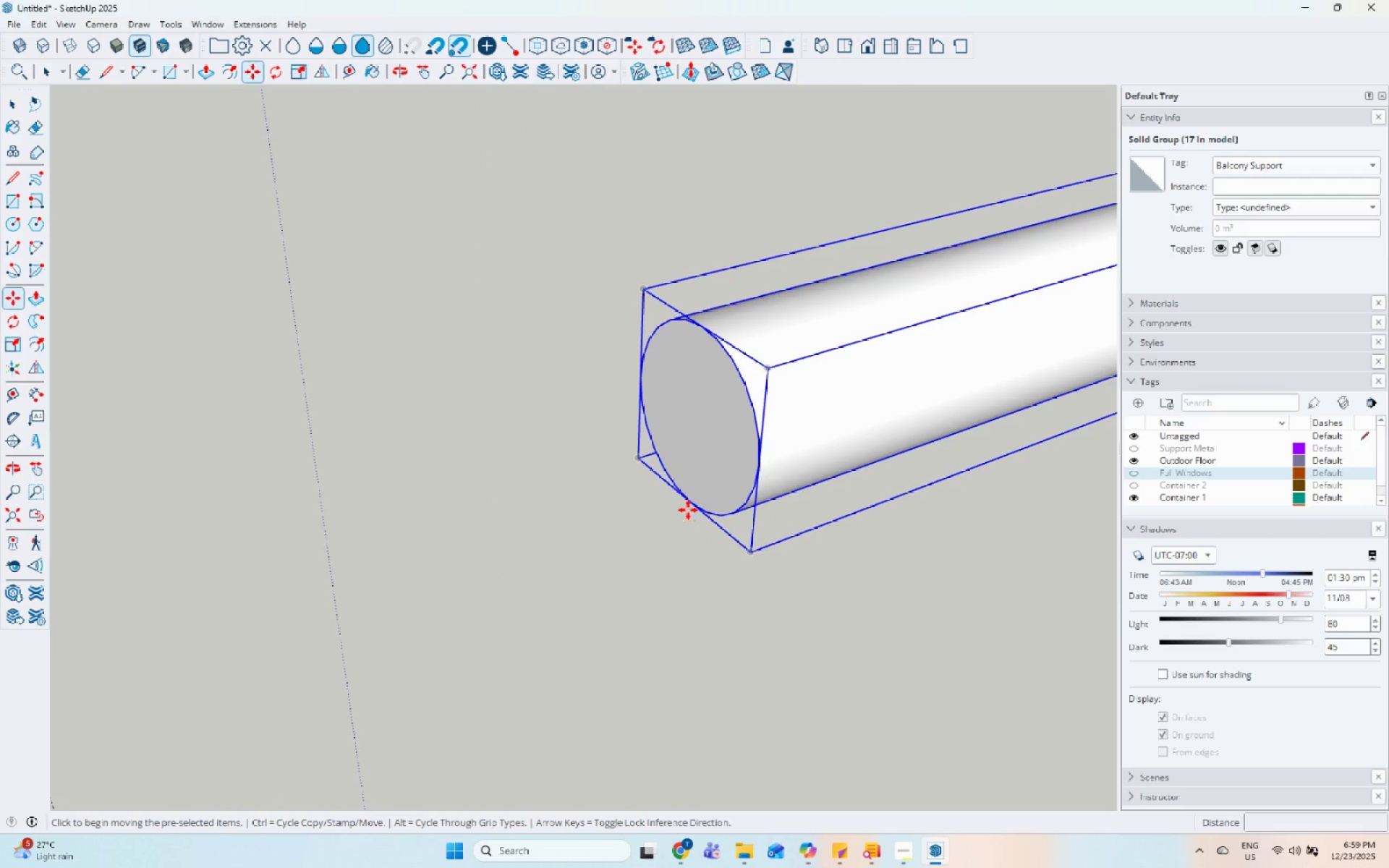 
left_click_drag(start_coordinate=[690, 503], to_coordinate=[696, 498])
 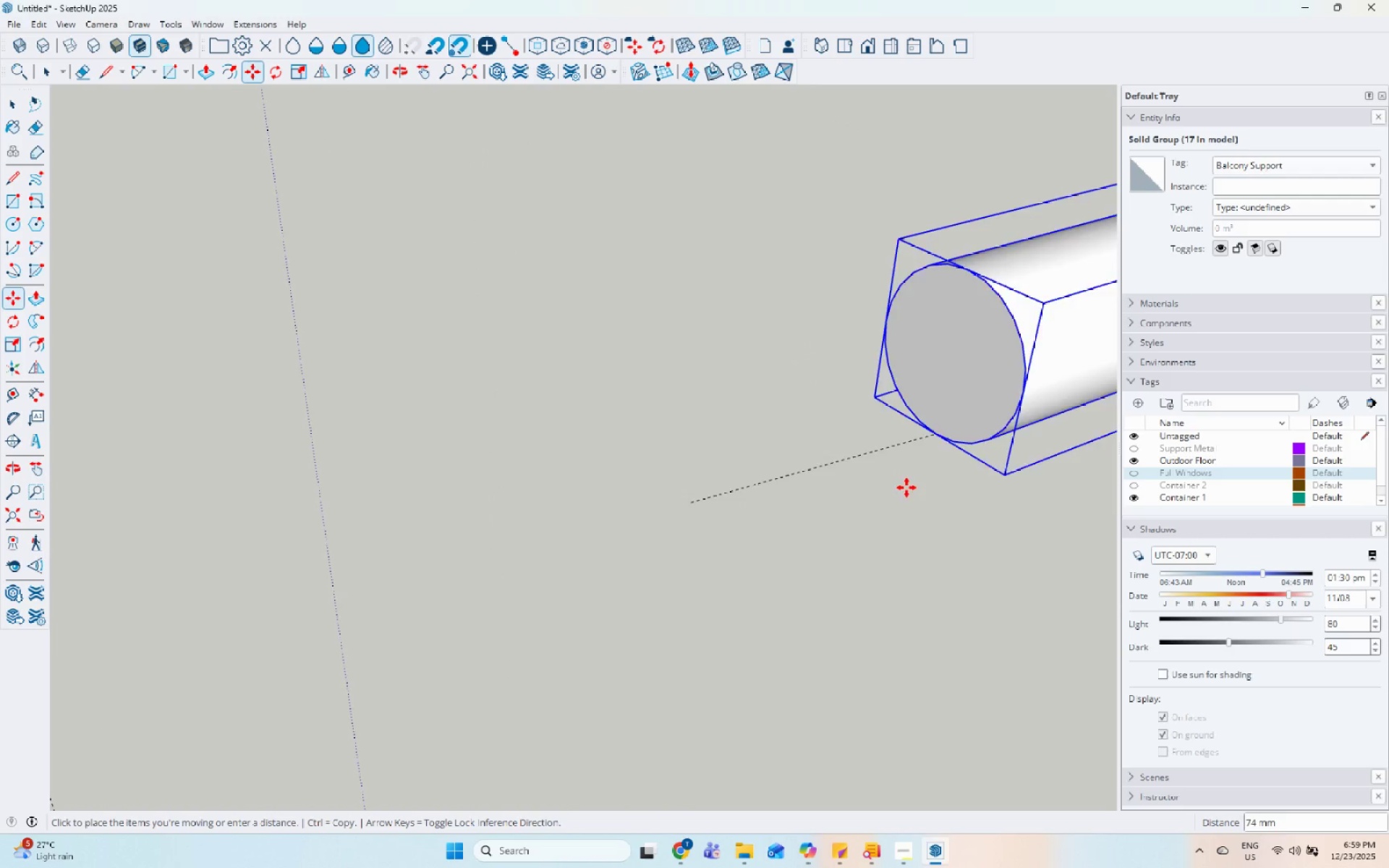 
scroll: coordinate [431, 366], scroll_direction: down, amount: 26.0
 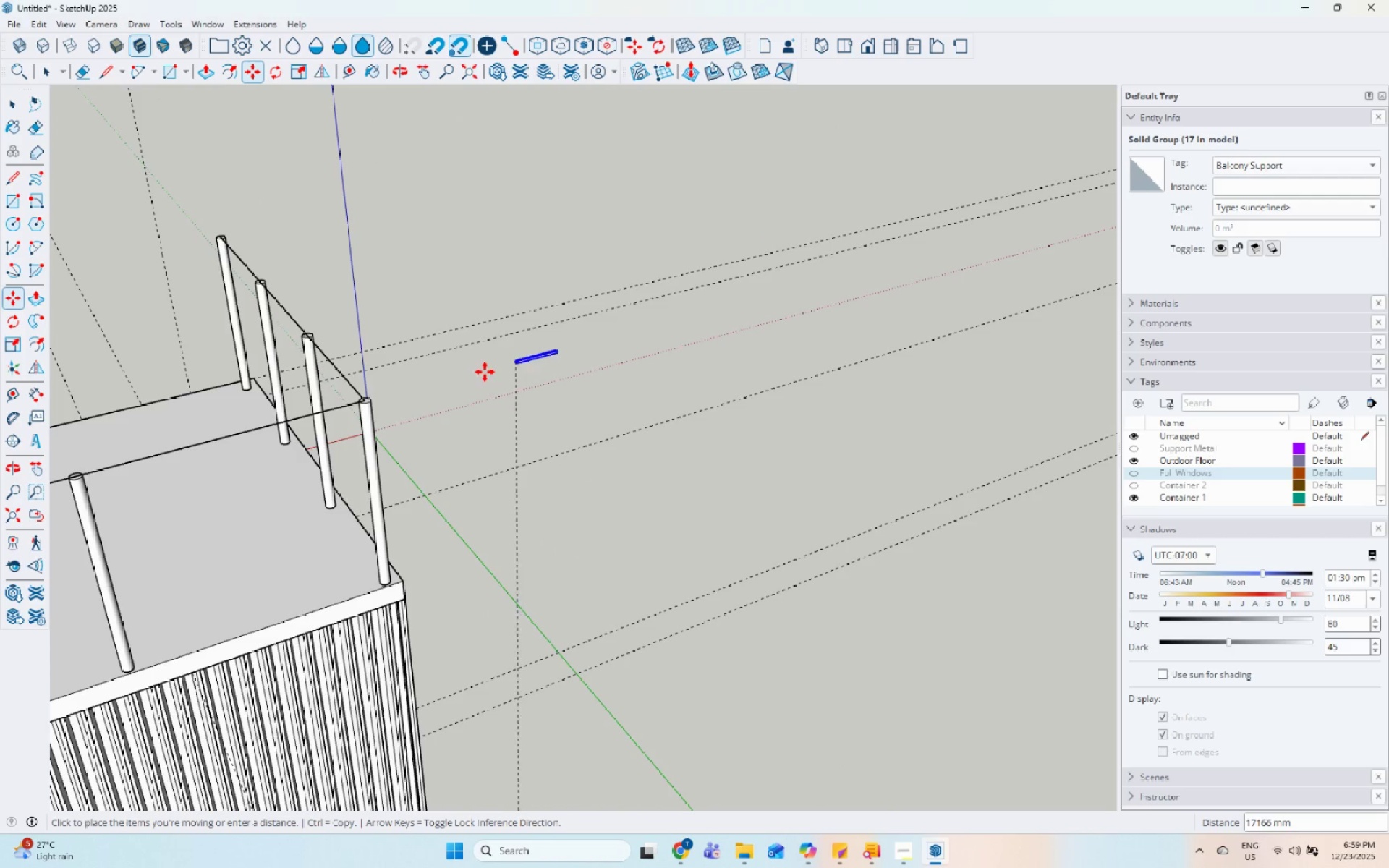 
scroll: coordinate [404, 413], scroll_direction: up, amount: 10.0
 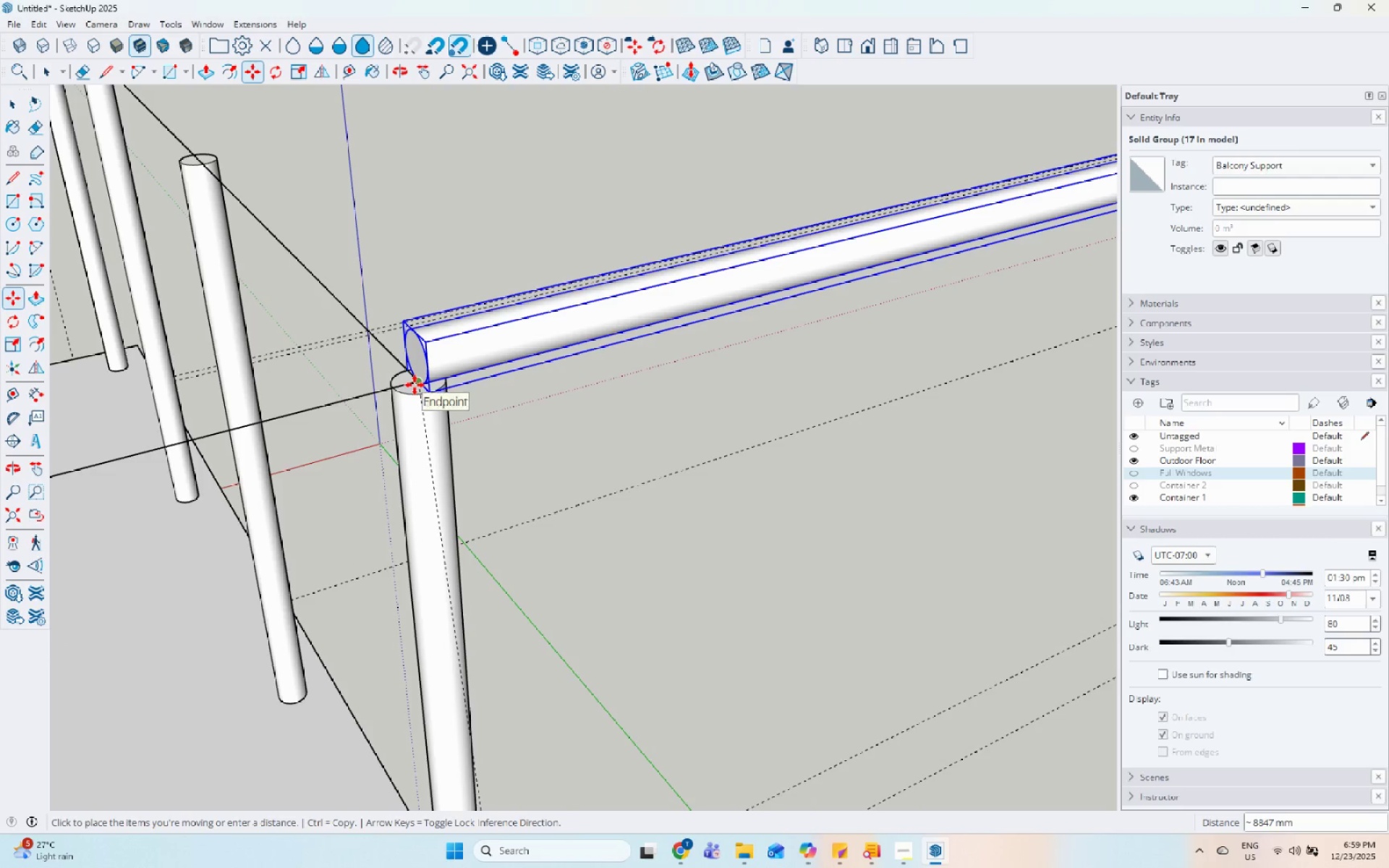 
key(Space)
 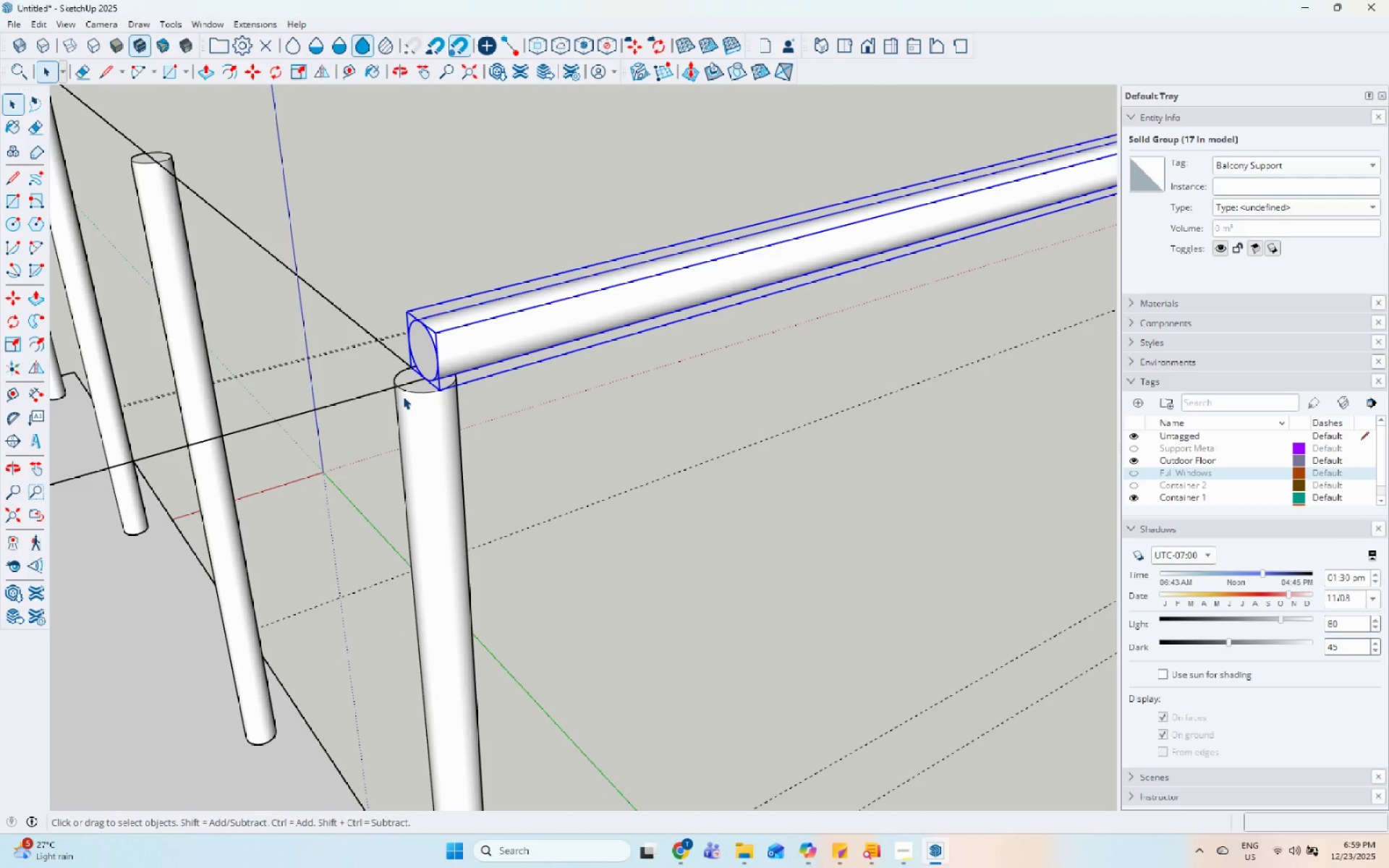 
scroll: coordinate [450, 398], scroll_direction: up, amount: 2.0
 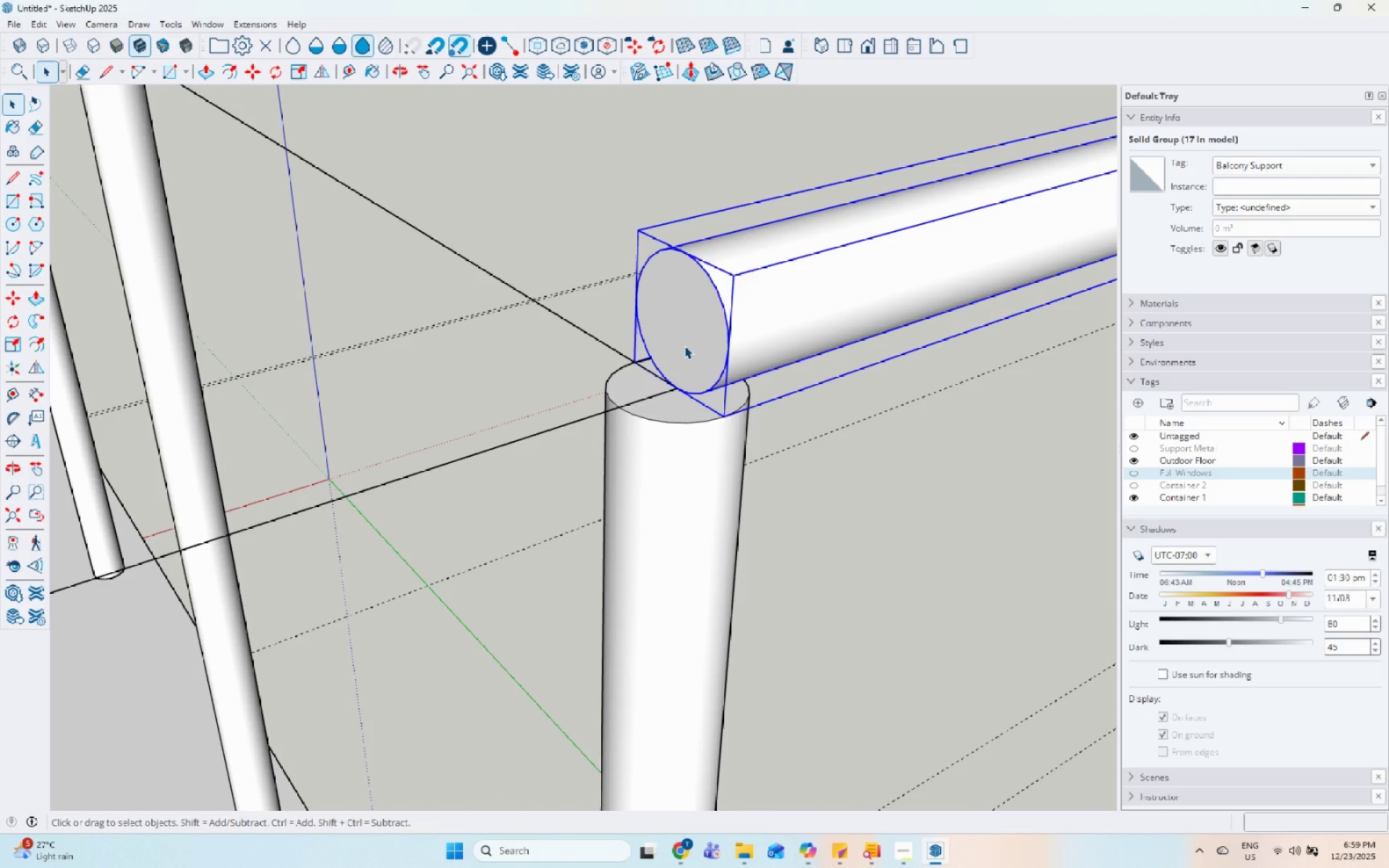 
key(M)
 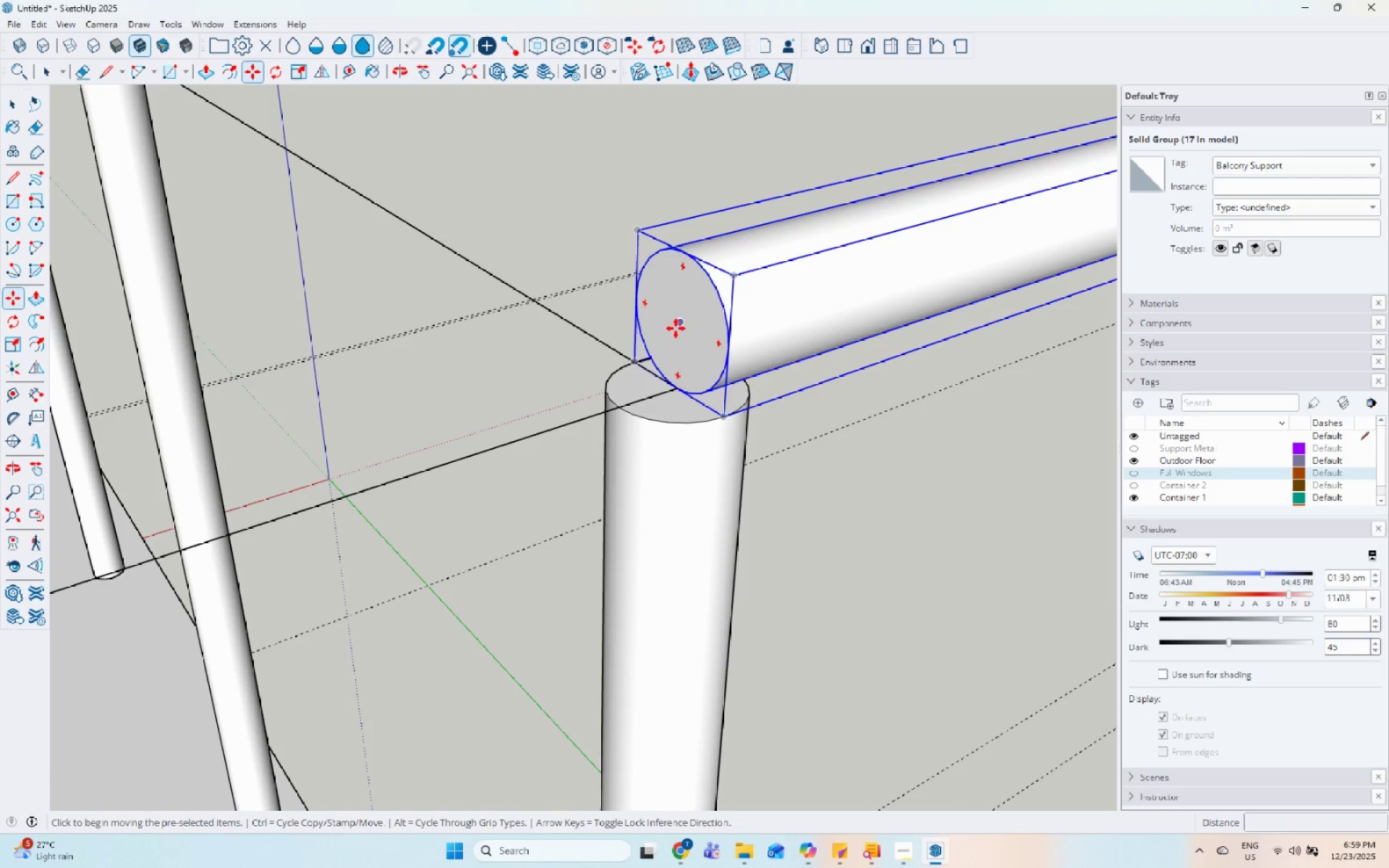 
left_click([674, 389])
 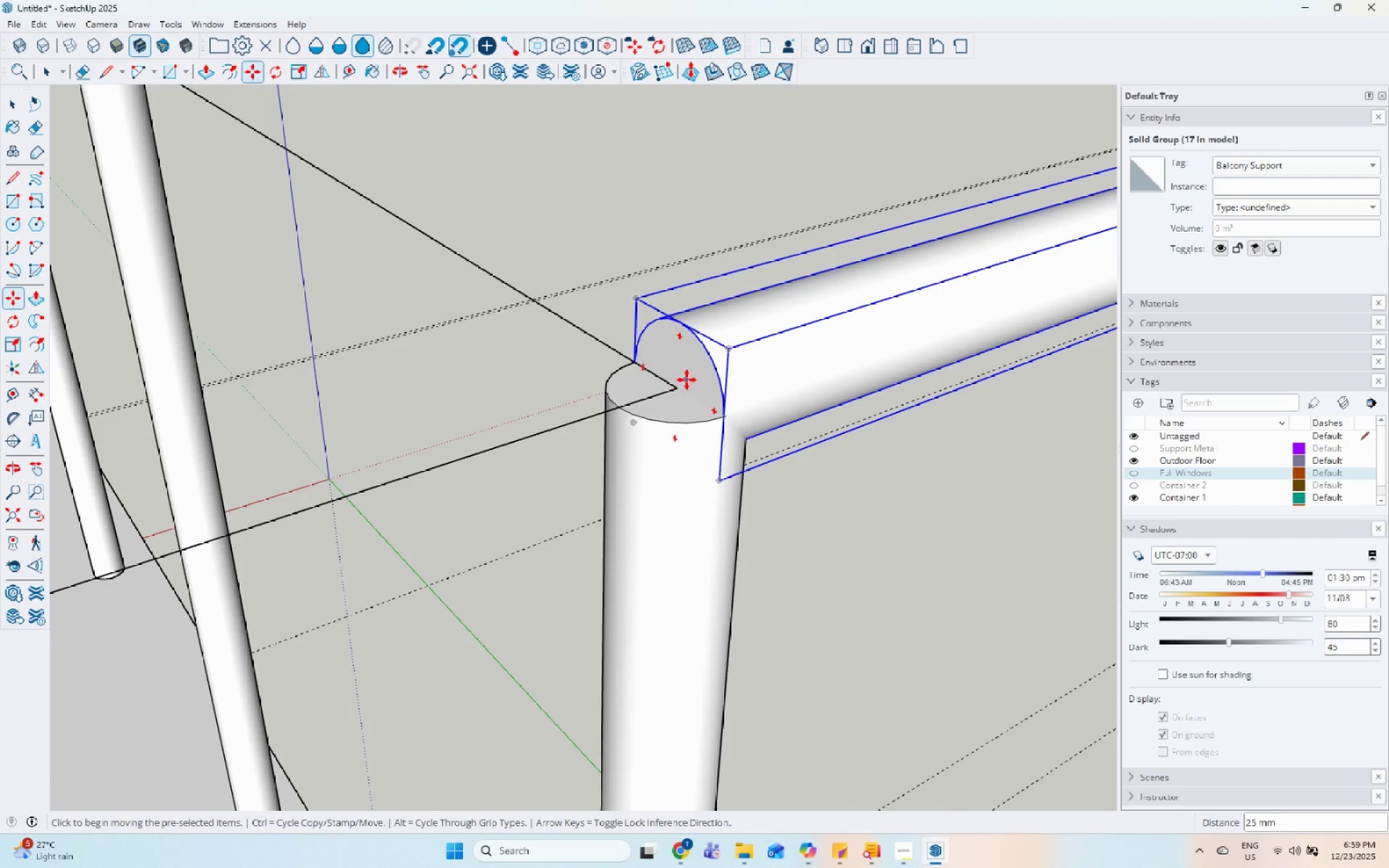 
scroll: coordinate [652, 403], scroll_direction: down, amount: 26.0
 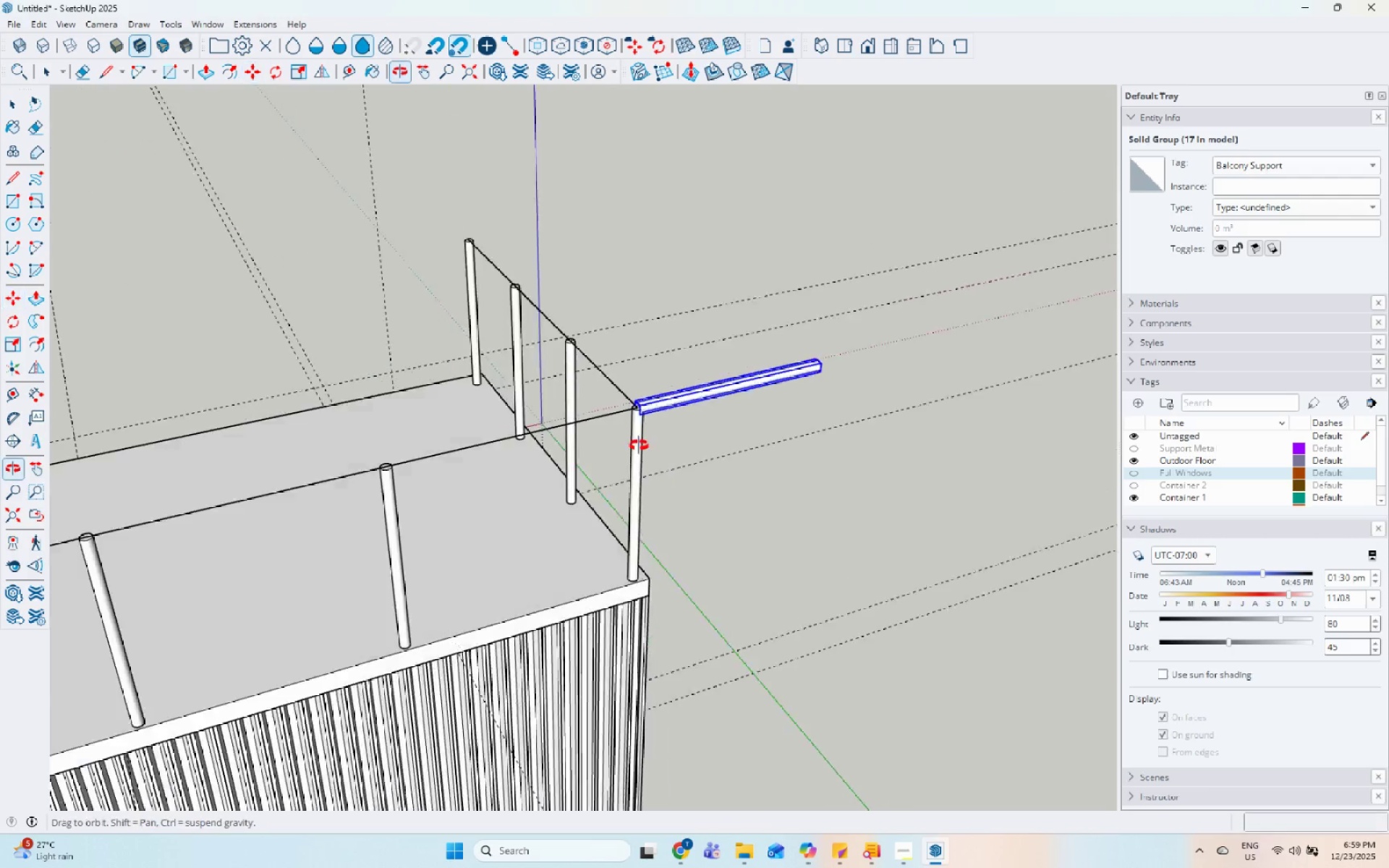 
key(Space)
 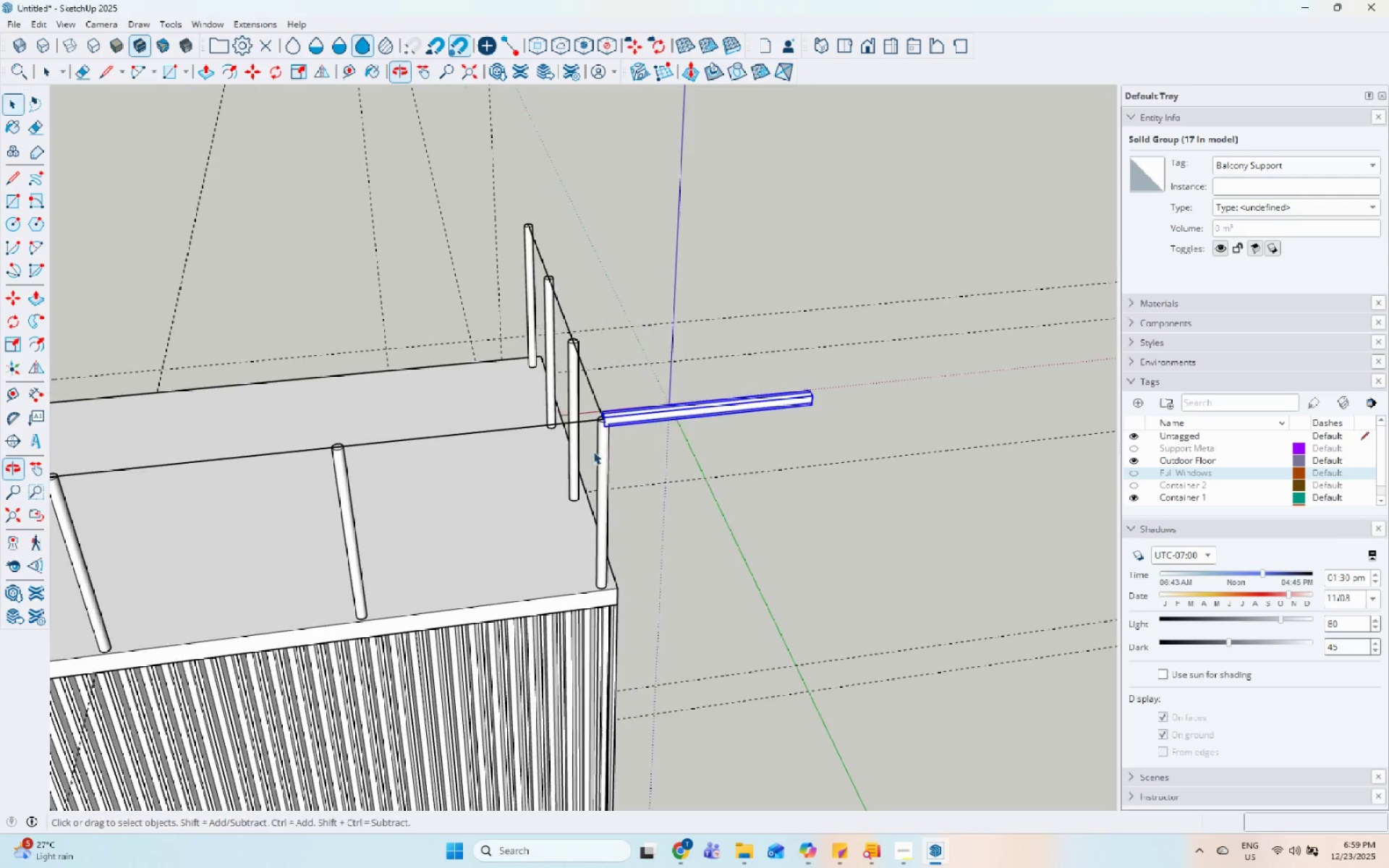 
scroll: coordinate [924, 399], scroll_direction: up, amount: 4.0
 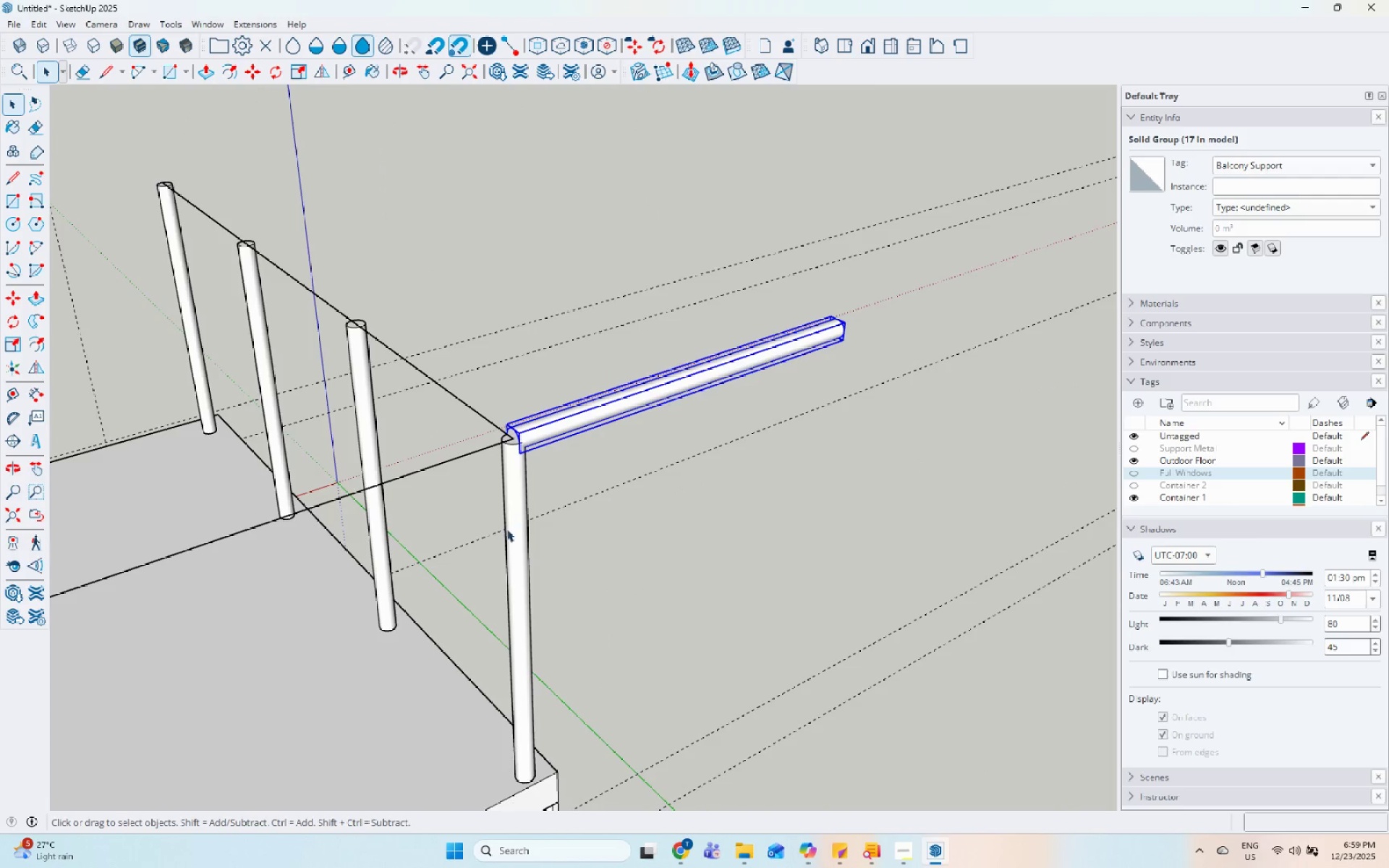 
key(S)
 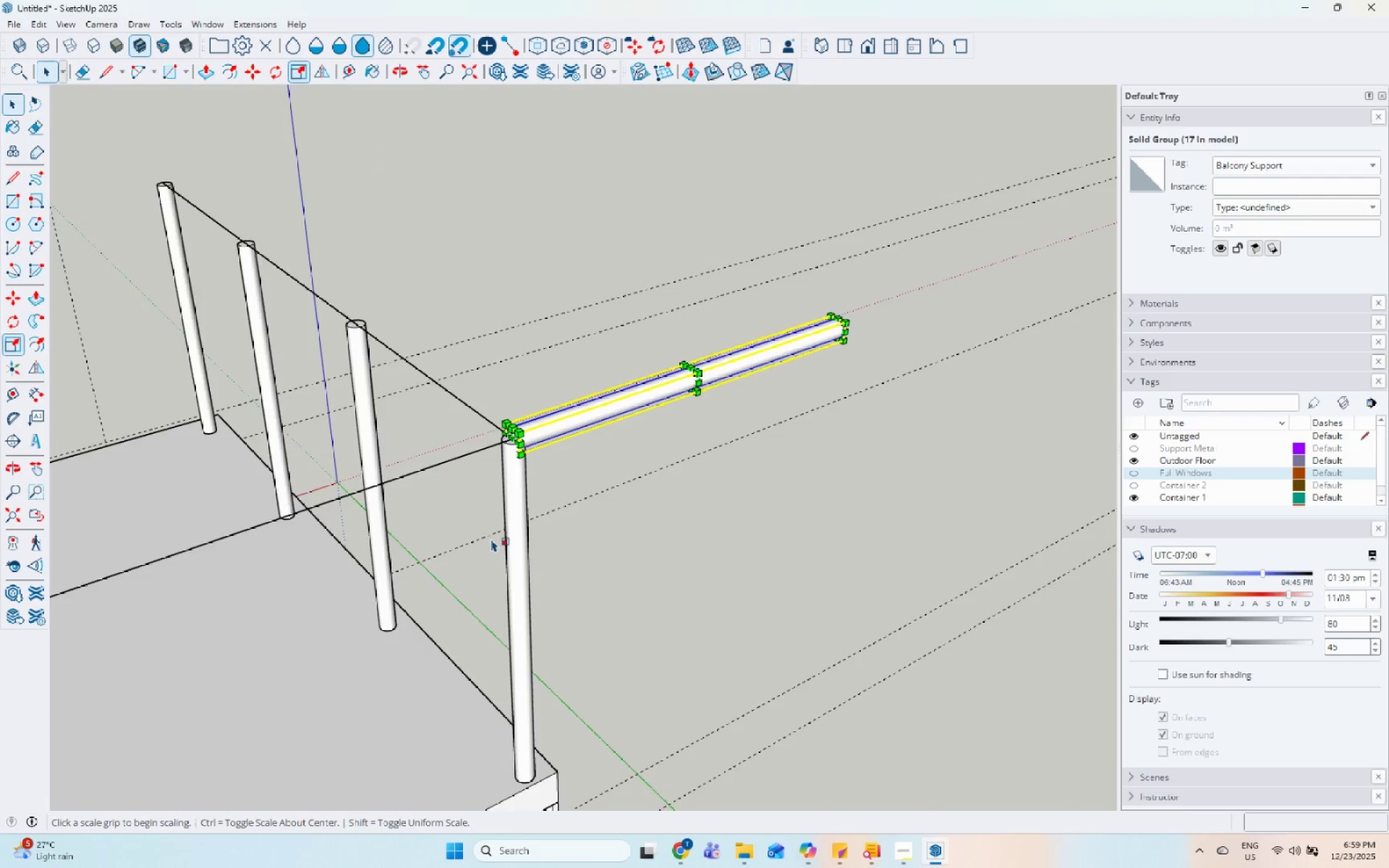 
scroll: coordinate [600, 378], scroll_direction: up, amount: 1.0
 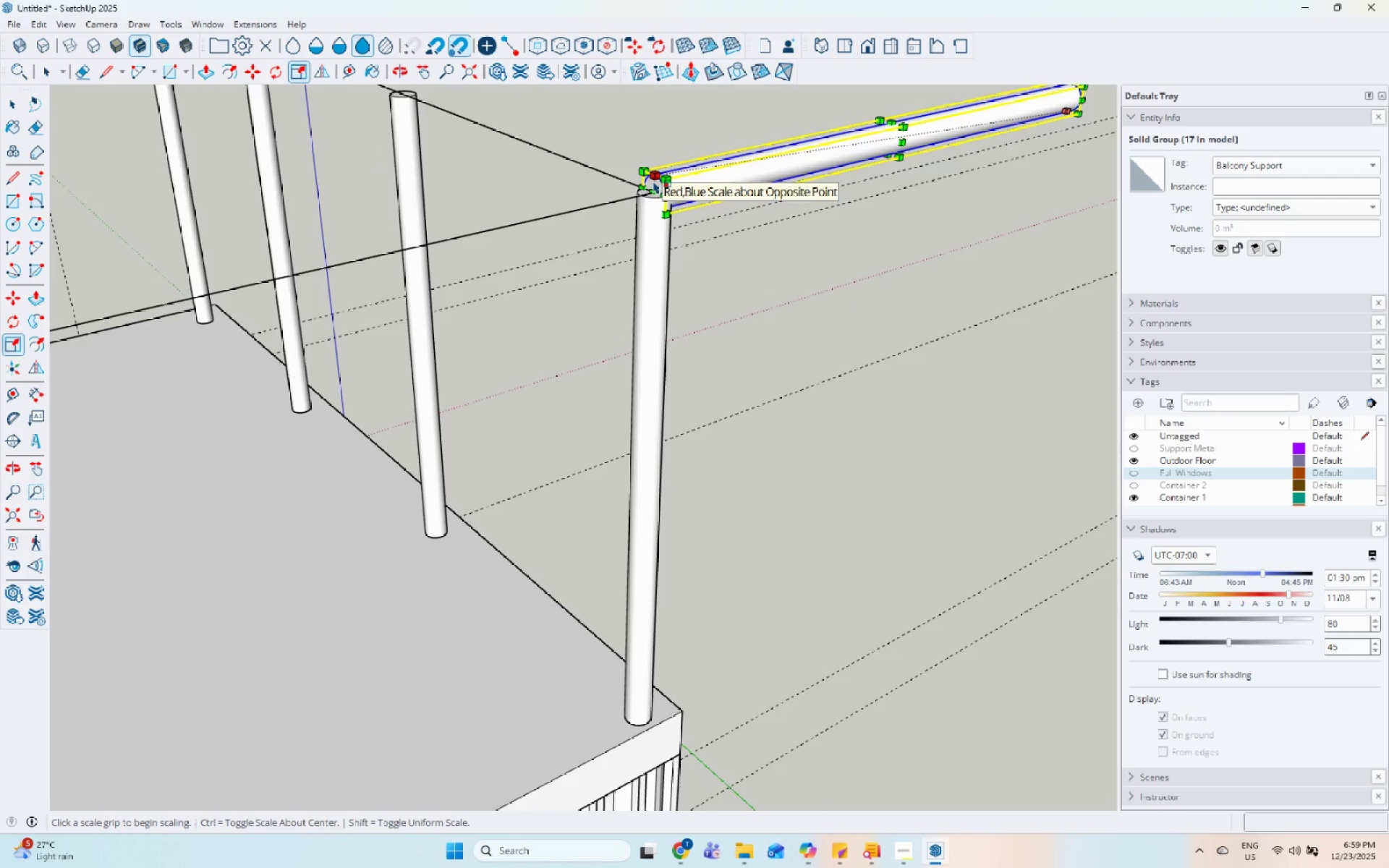 
left_click([654, 189])
 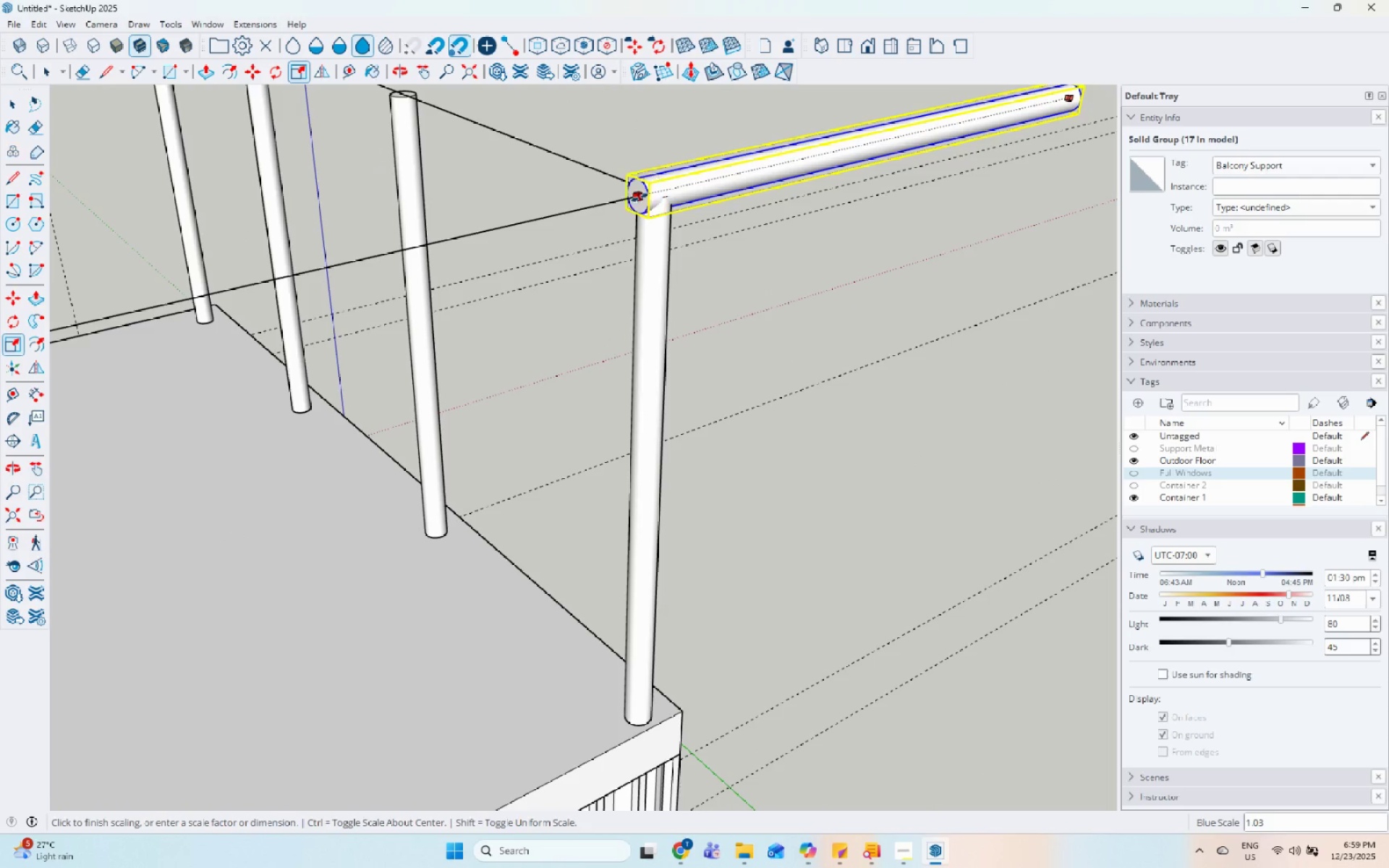 
scroll: coordinate [388, 355], scroll_direction: down, amount: 8.0
 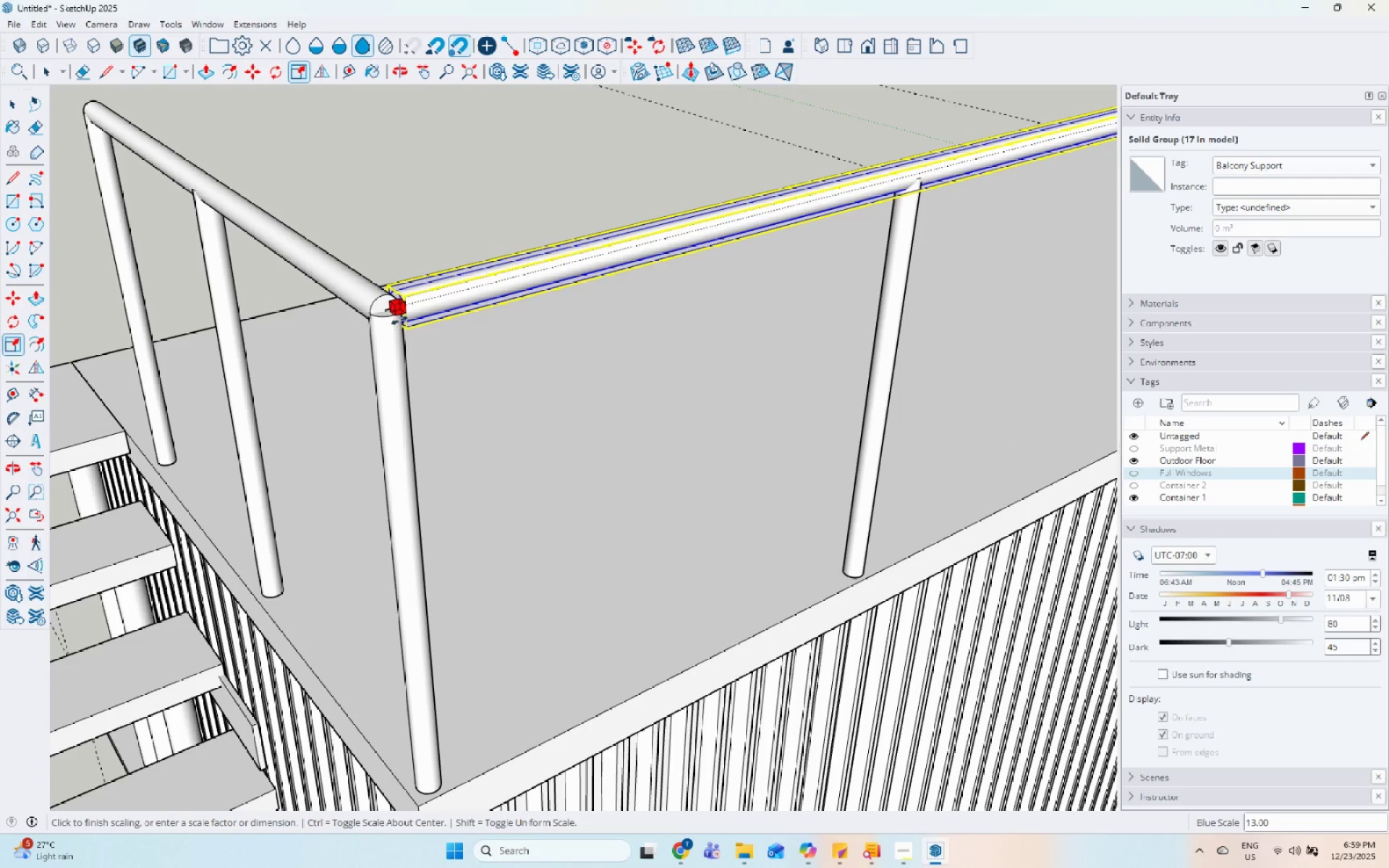 
left_click([394, 314])
 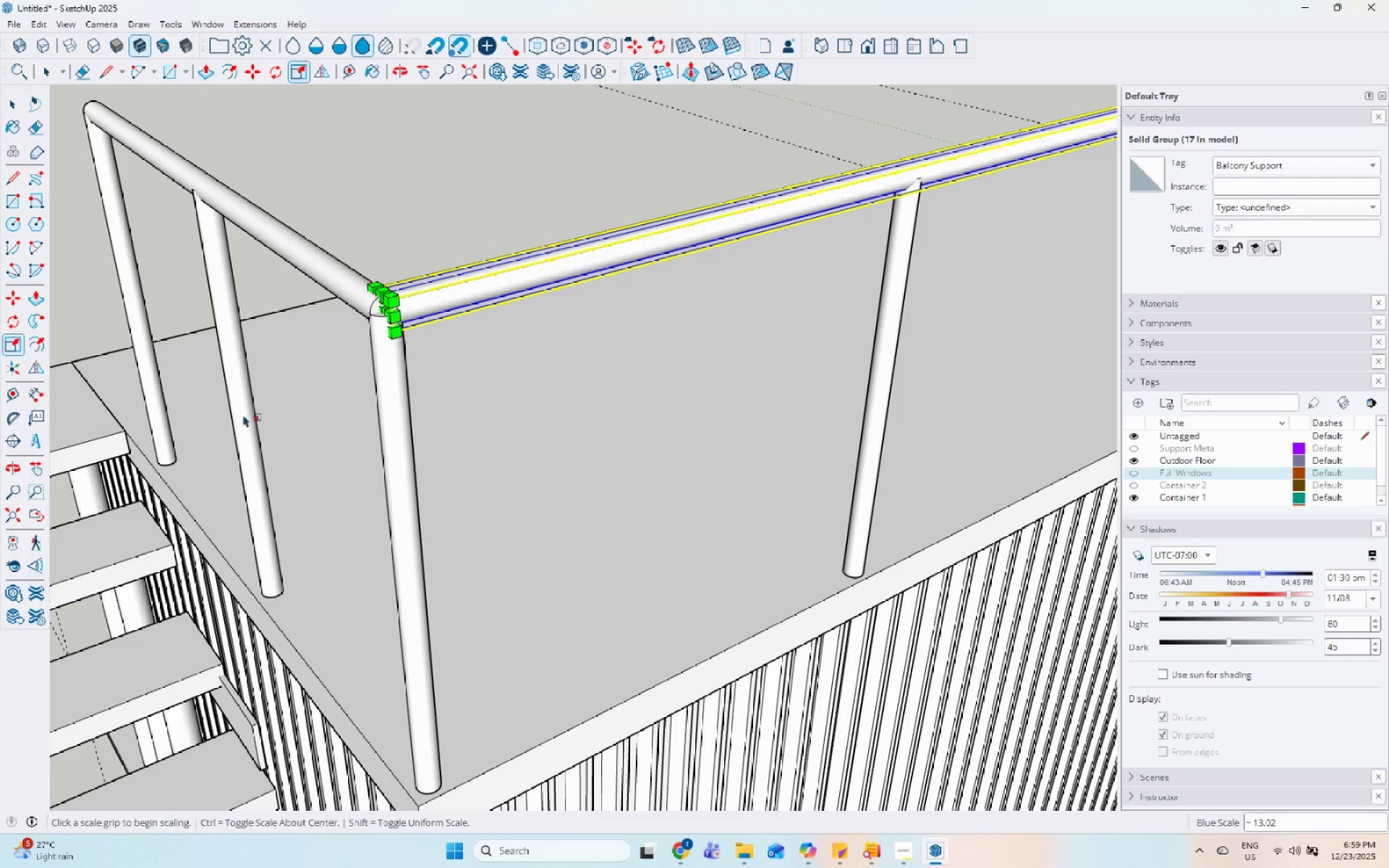 
key(Space)
 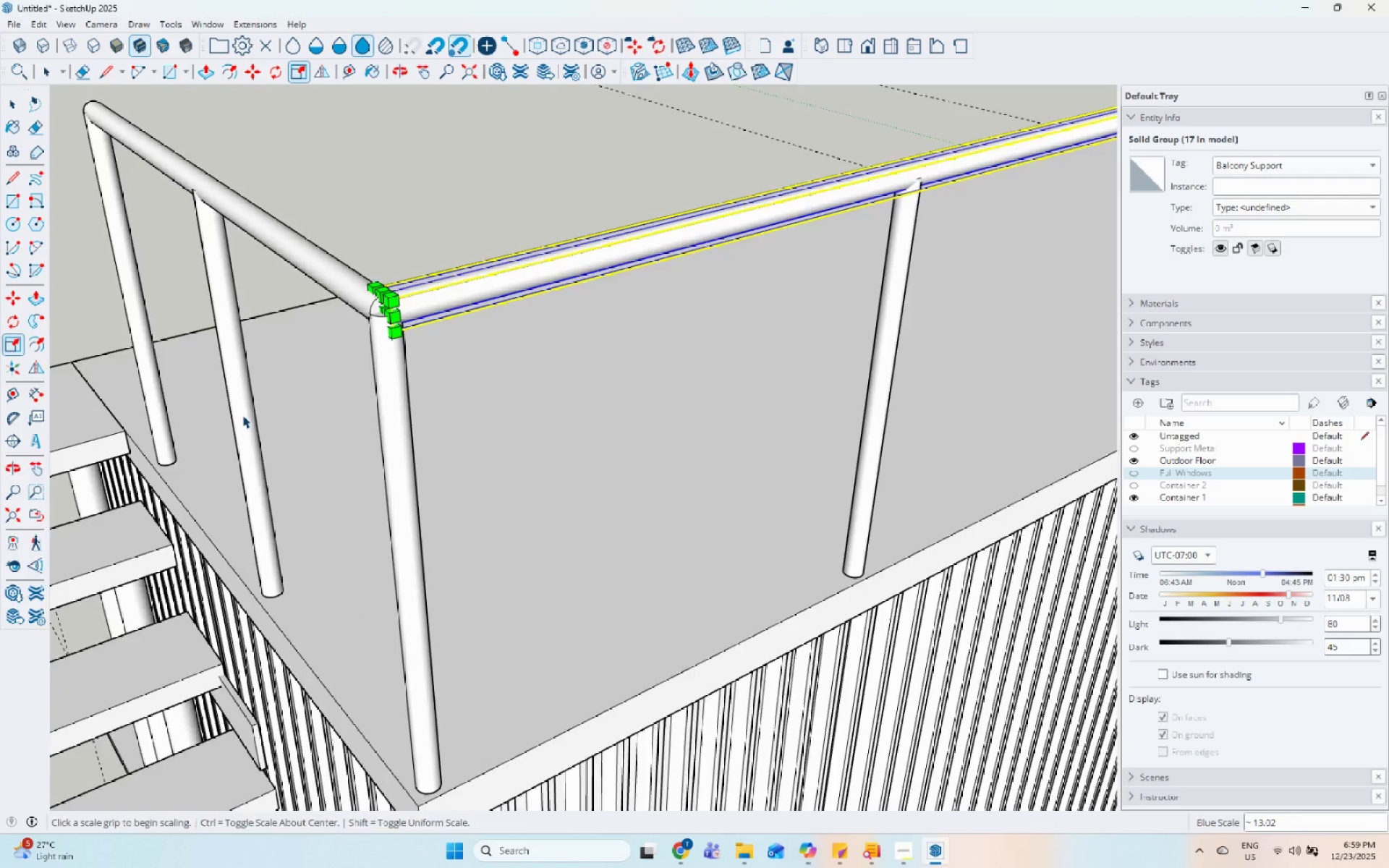 
scroll: coordinate [264, 506], scroll_direction: down, amount: 22.0
 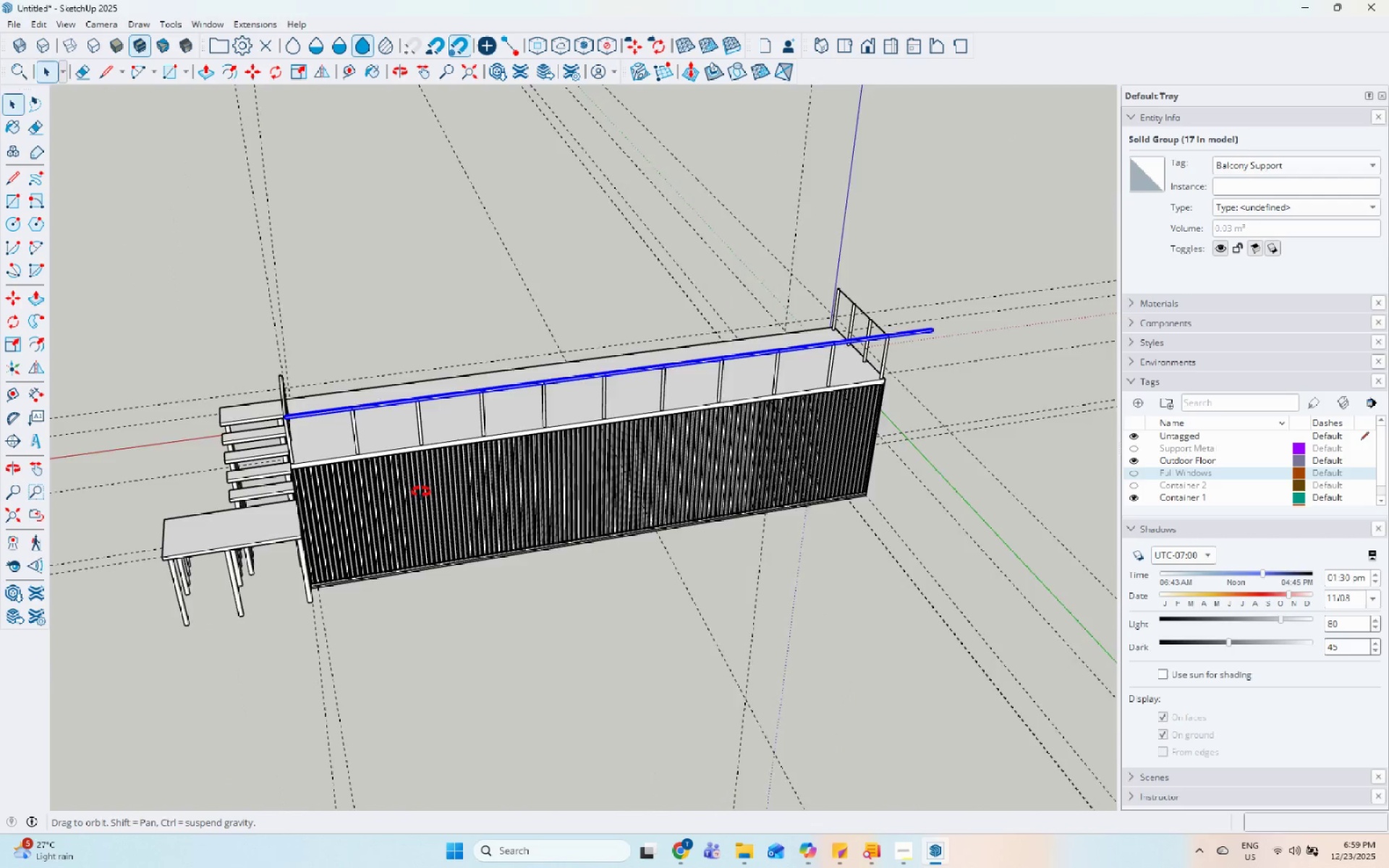 
key(S)
 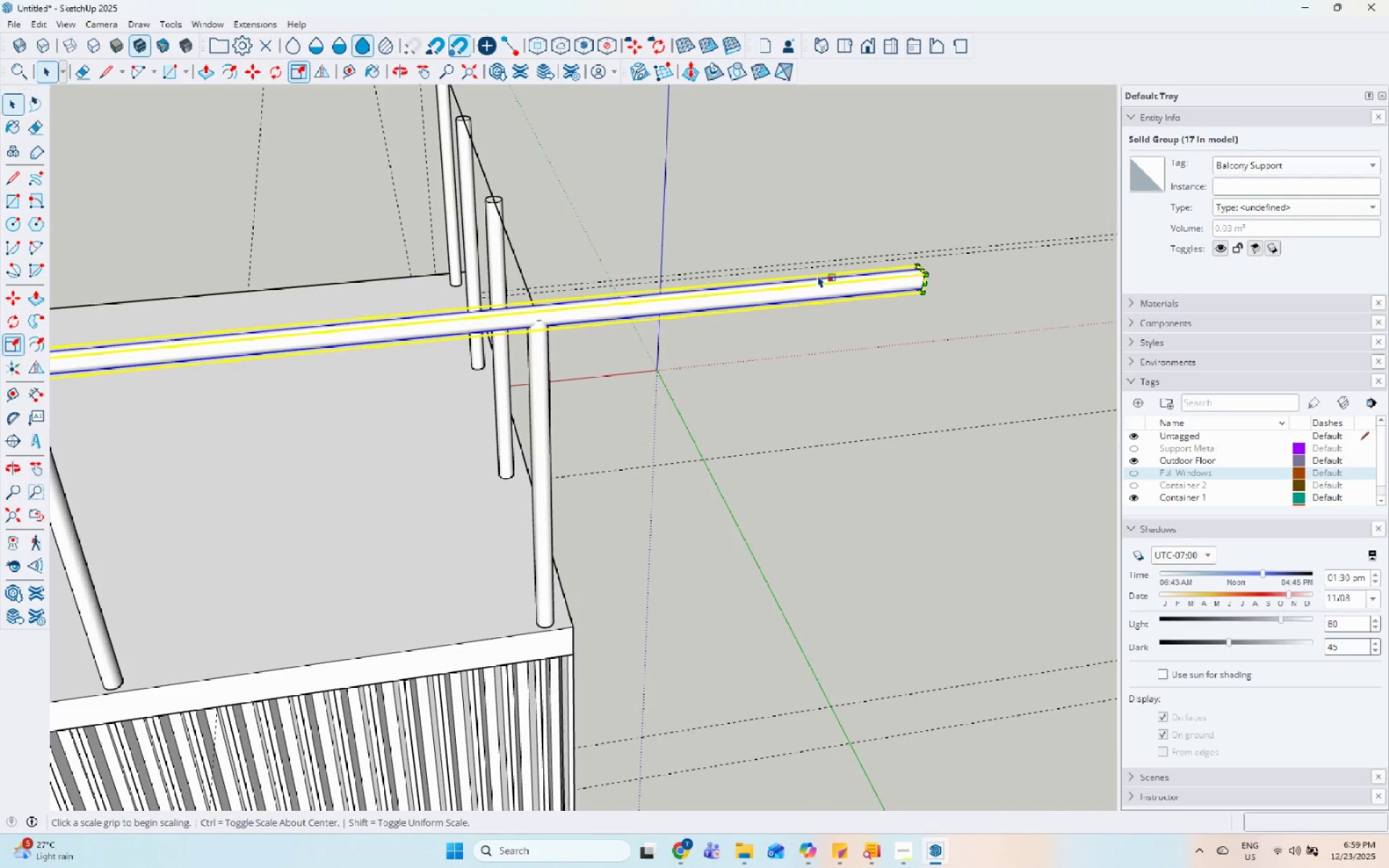 
scroll: coordinate [851, 267], scroll_direction: up, amount: 19.0
 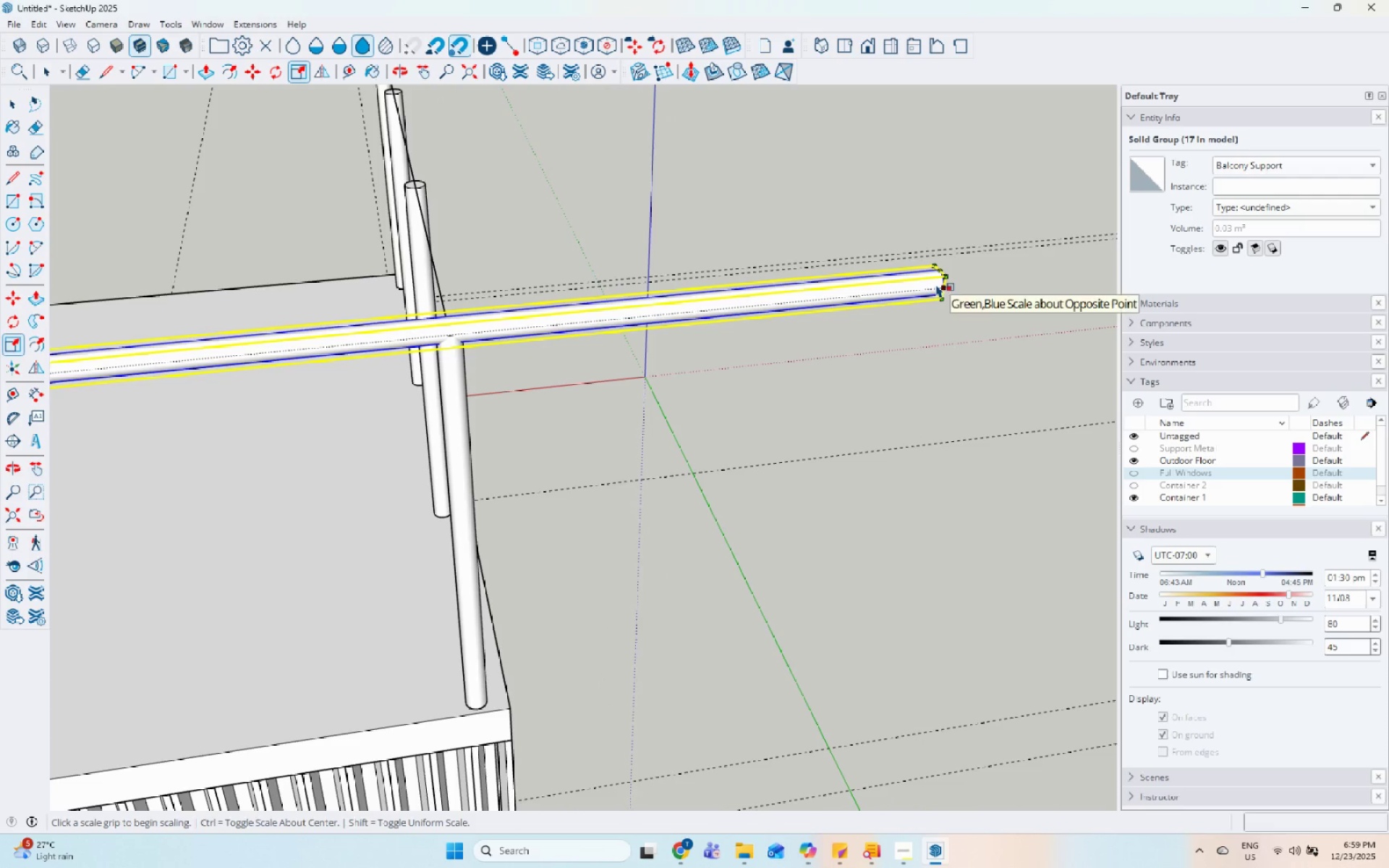 
left_click([938, 280])
 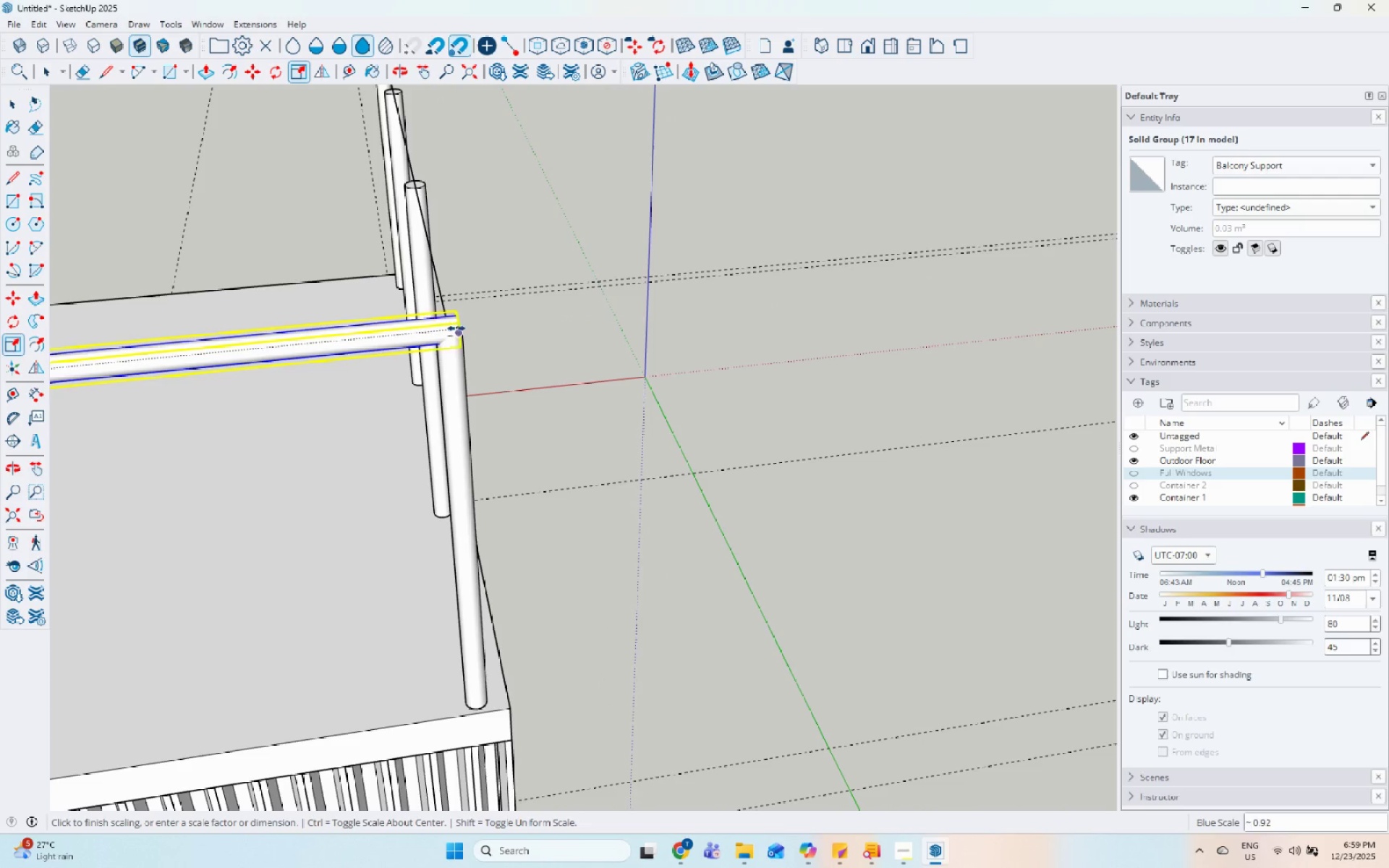 
key(Space)
 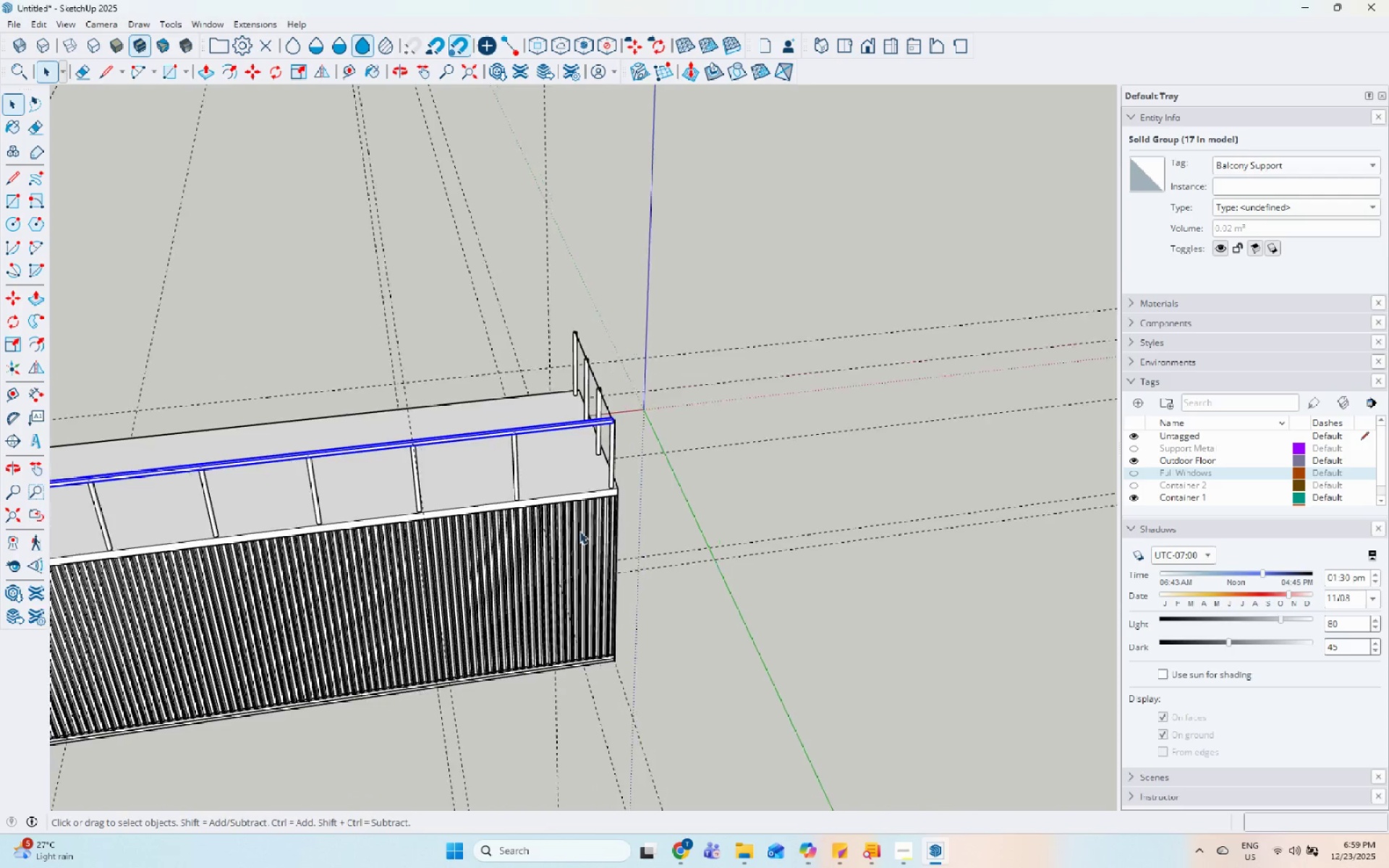 
key(Space)
 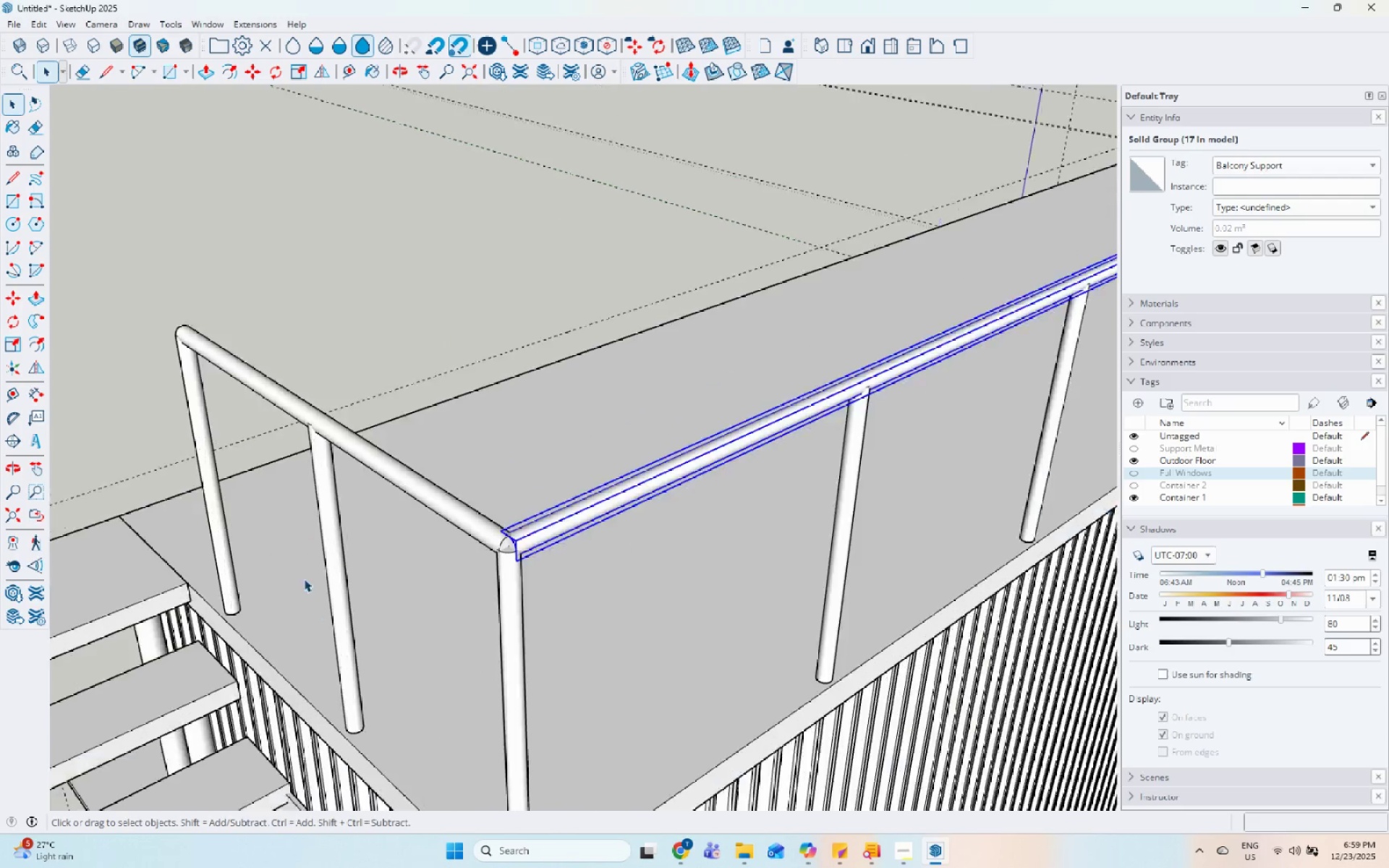 
scroll: coordinate [305, 579], scroll_direction: up, amount: 1.0
 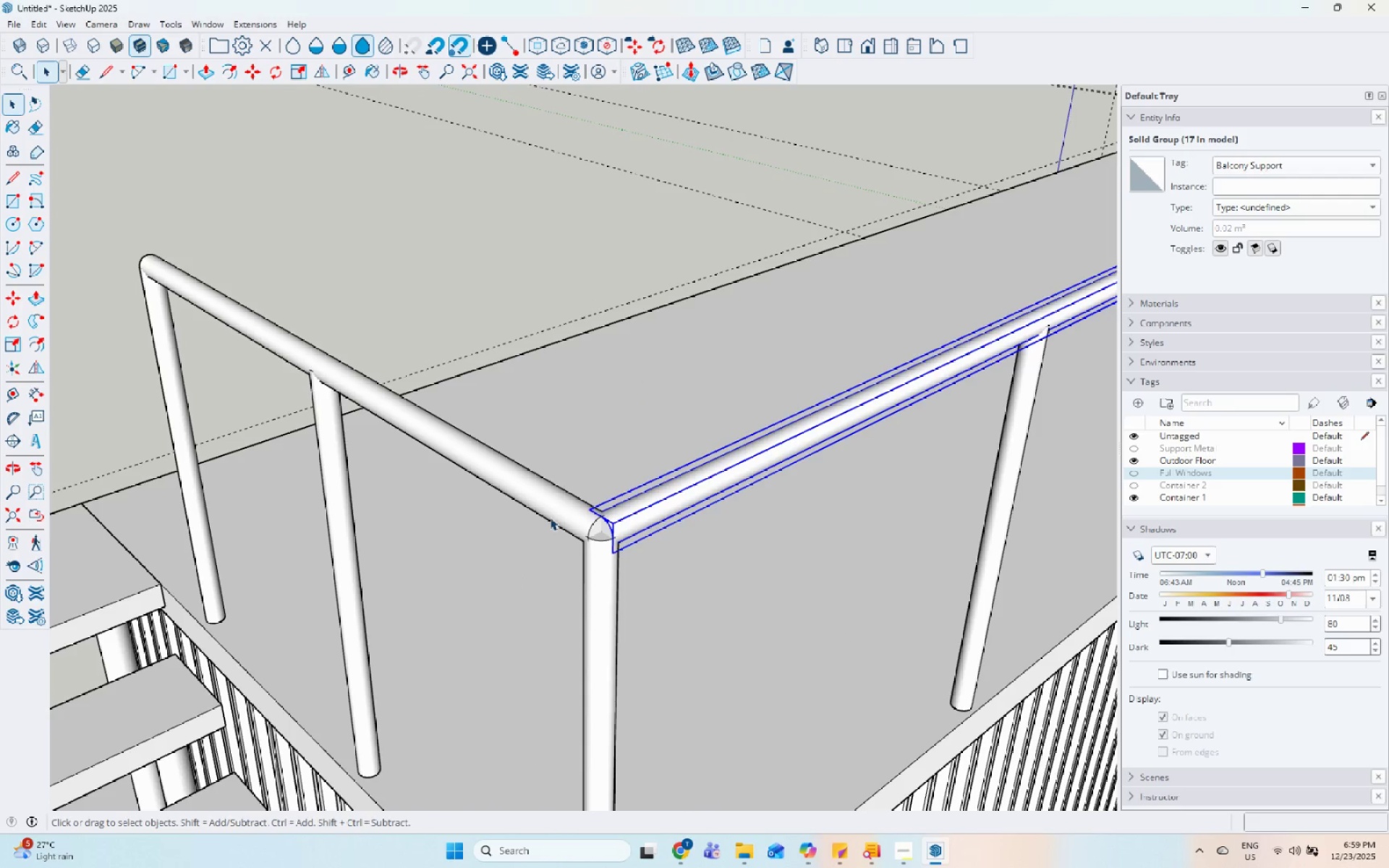 
left_click([552, 514])
 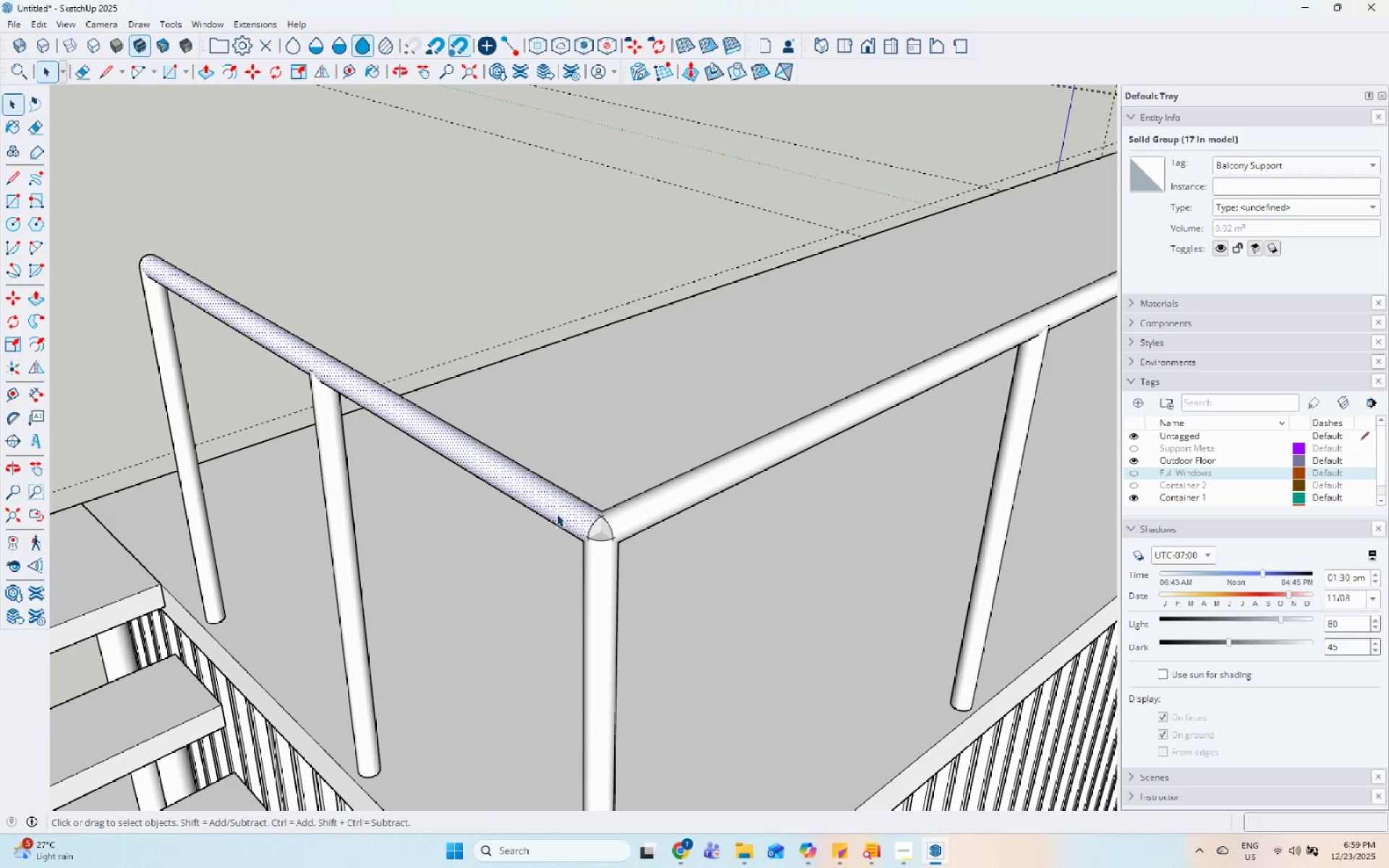 
double_click([519, 499])
 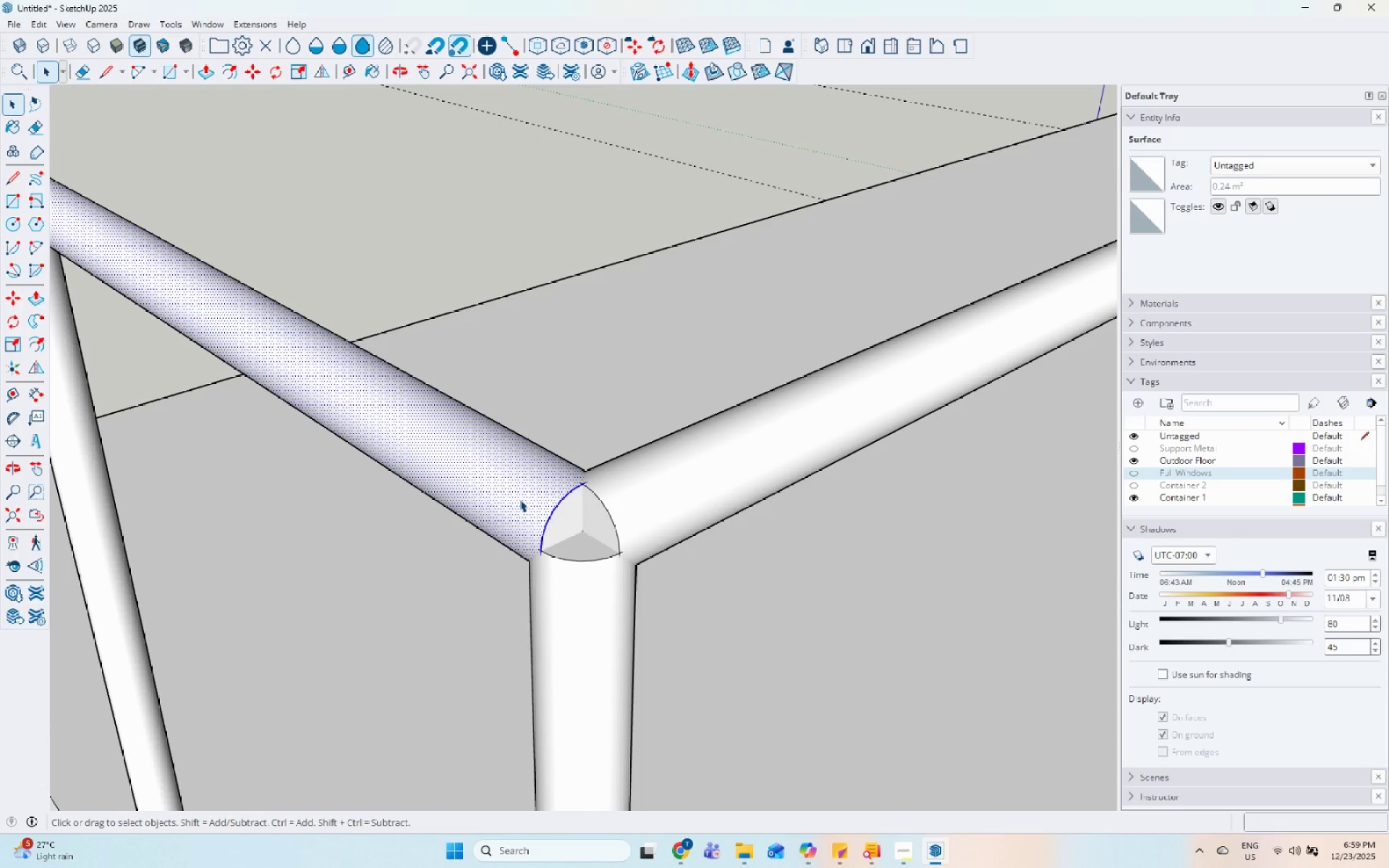 
scroll: coordinate [610, 532], scroll_direction: up, amount: 11.0
 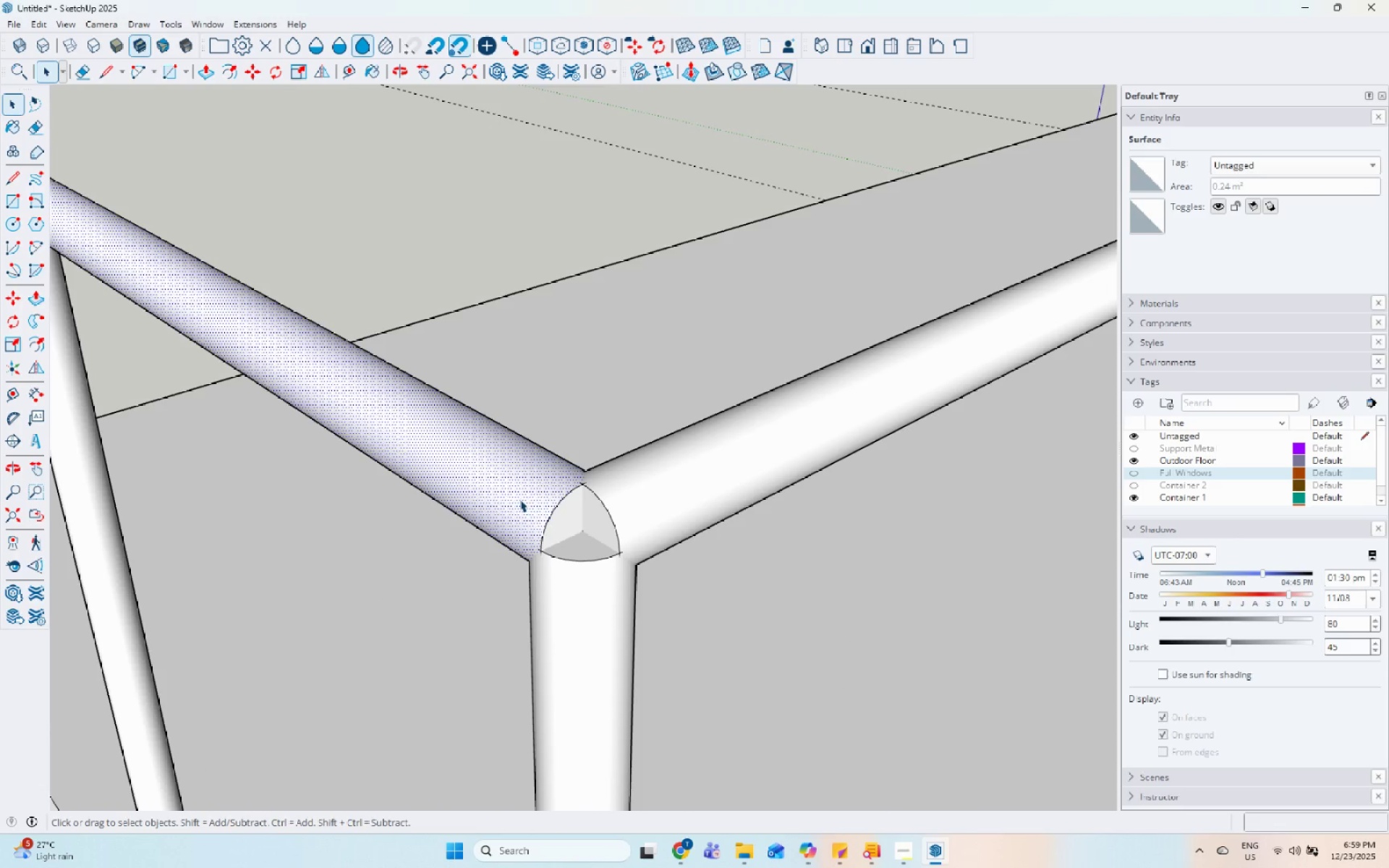 
triple_click([519, 499])
 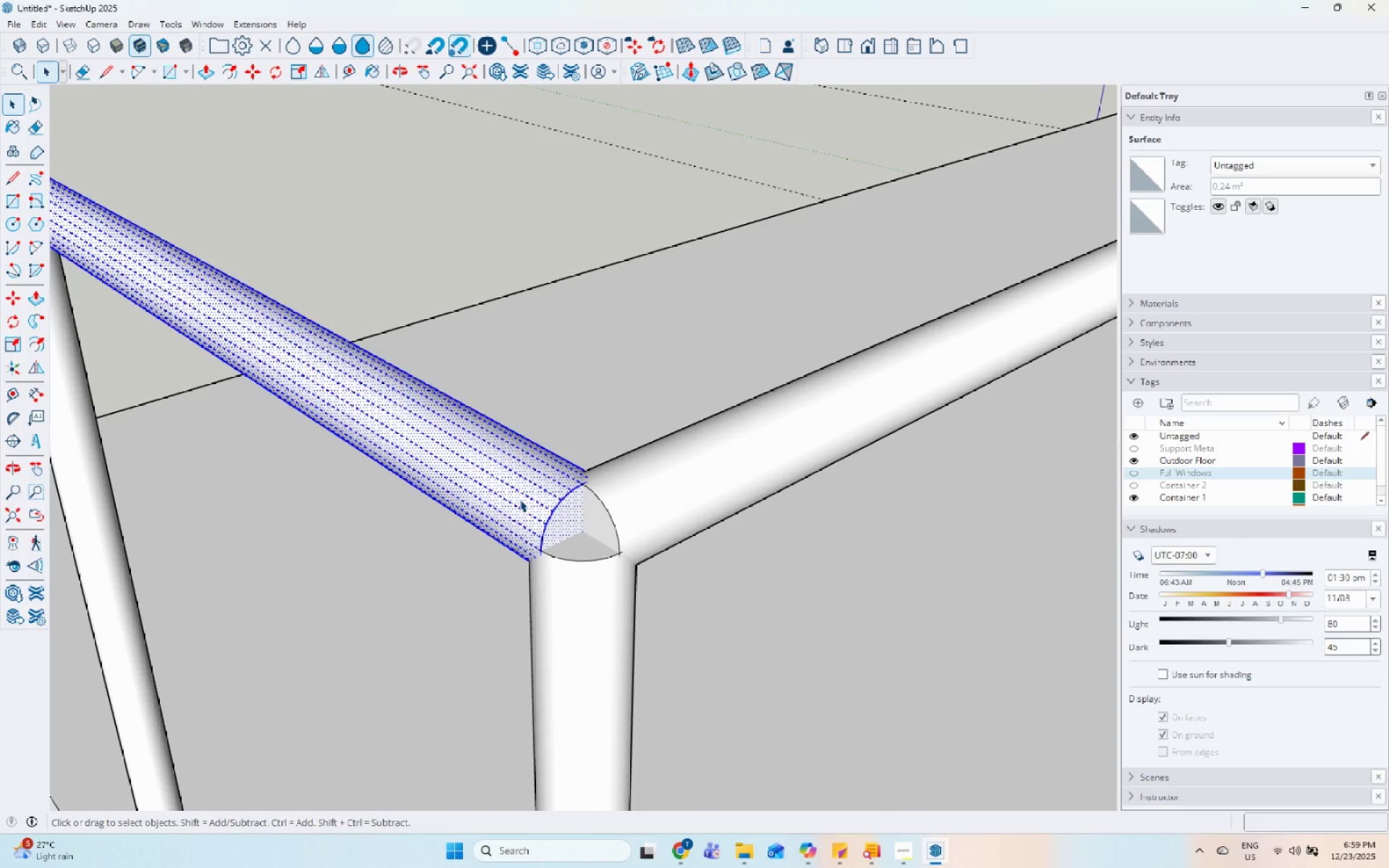 
right_click([519, 499])
 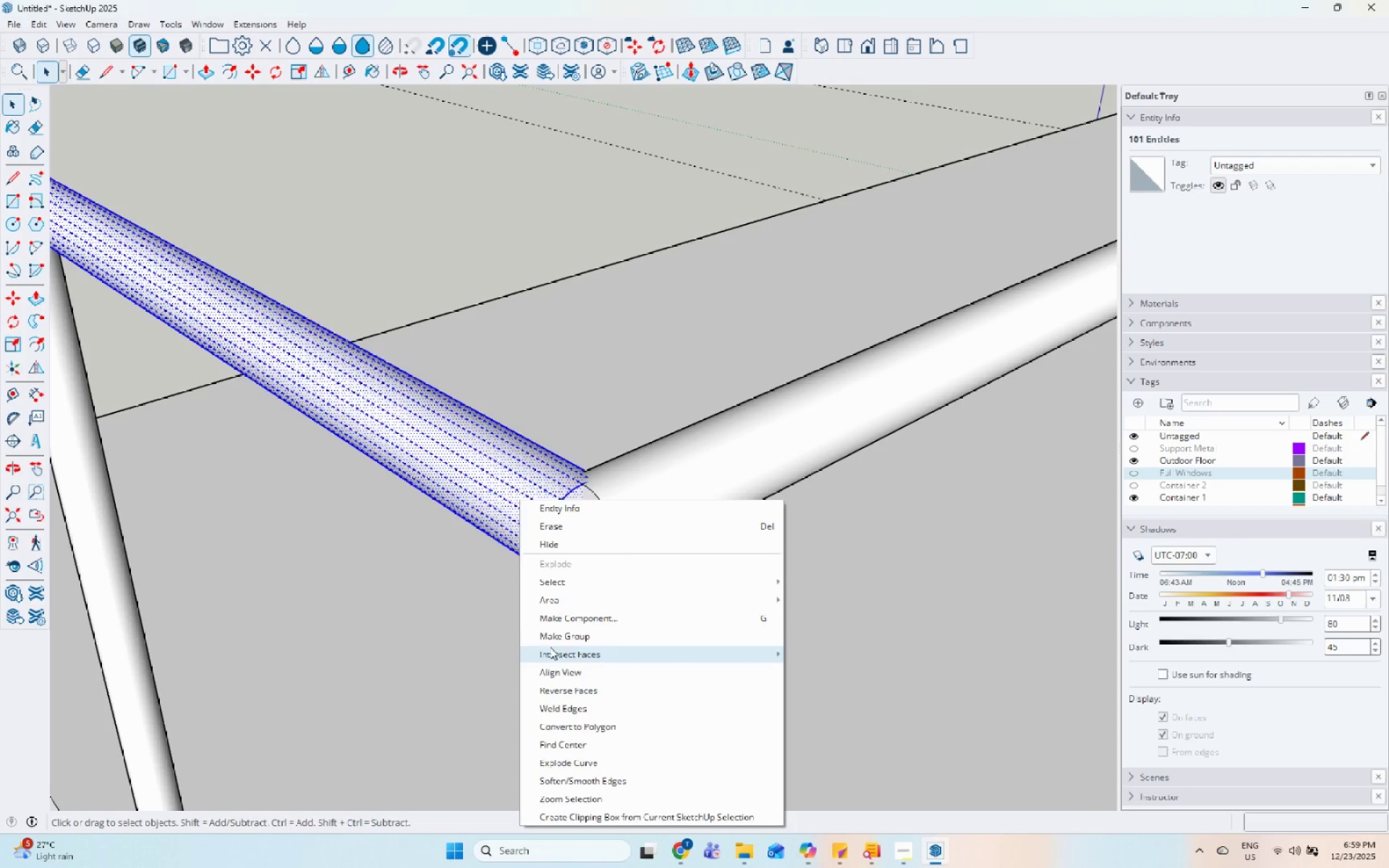 
left_click([556, 637])
 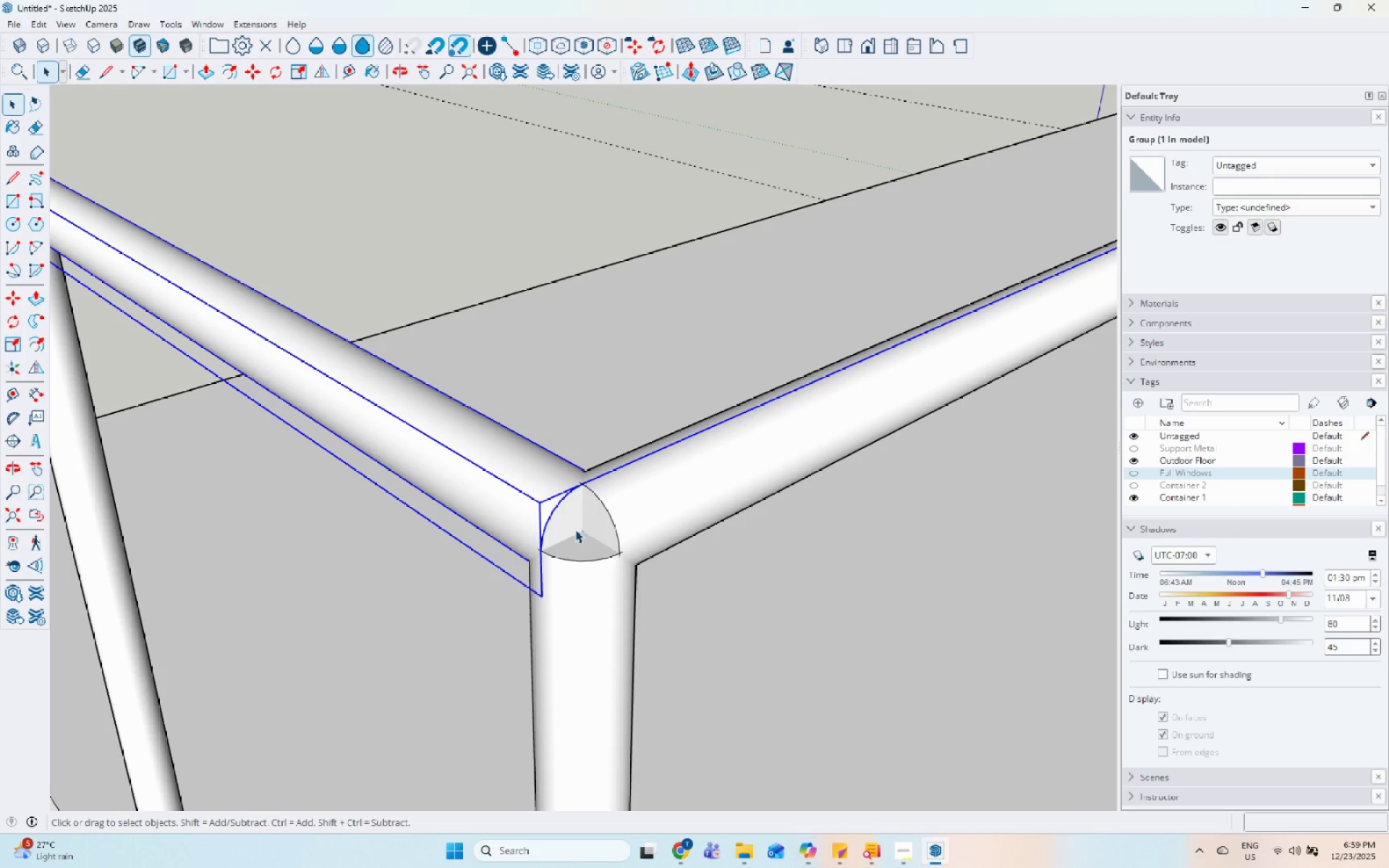 
key(M)
 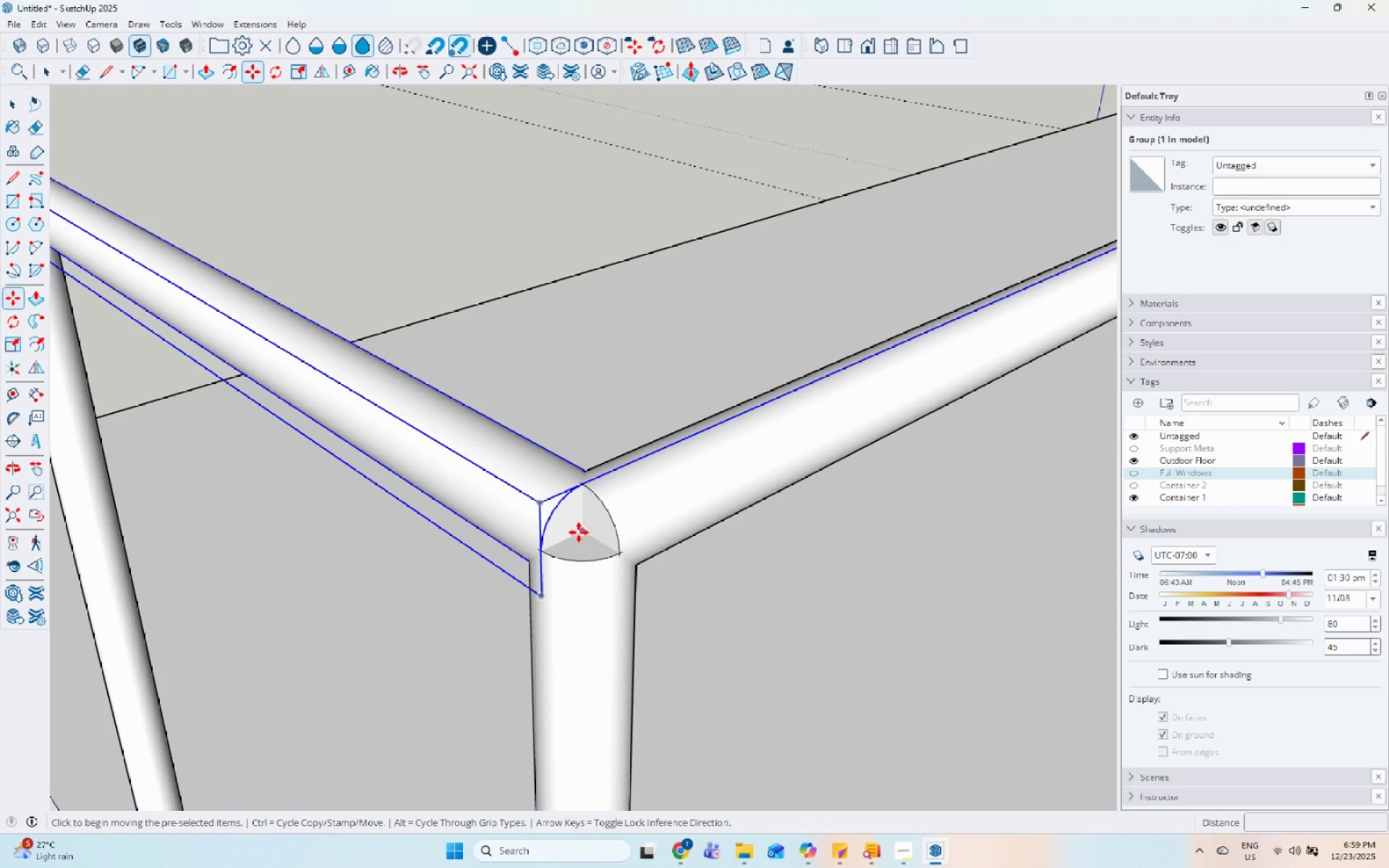 
left_click([579, 532])
 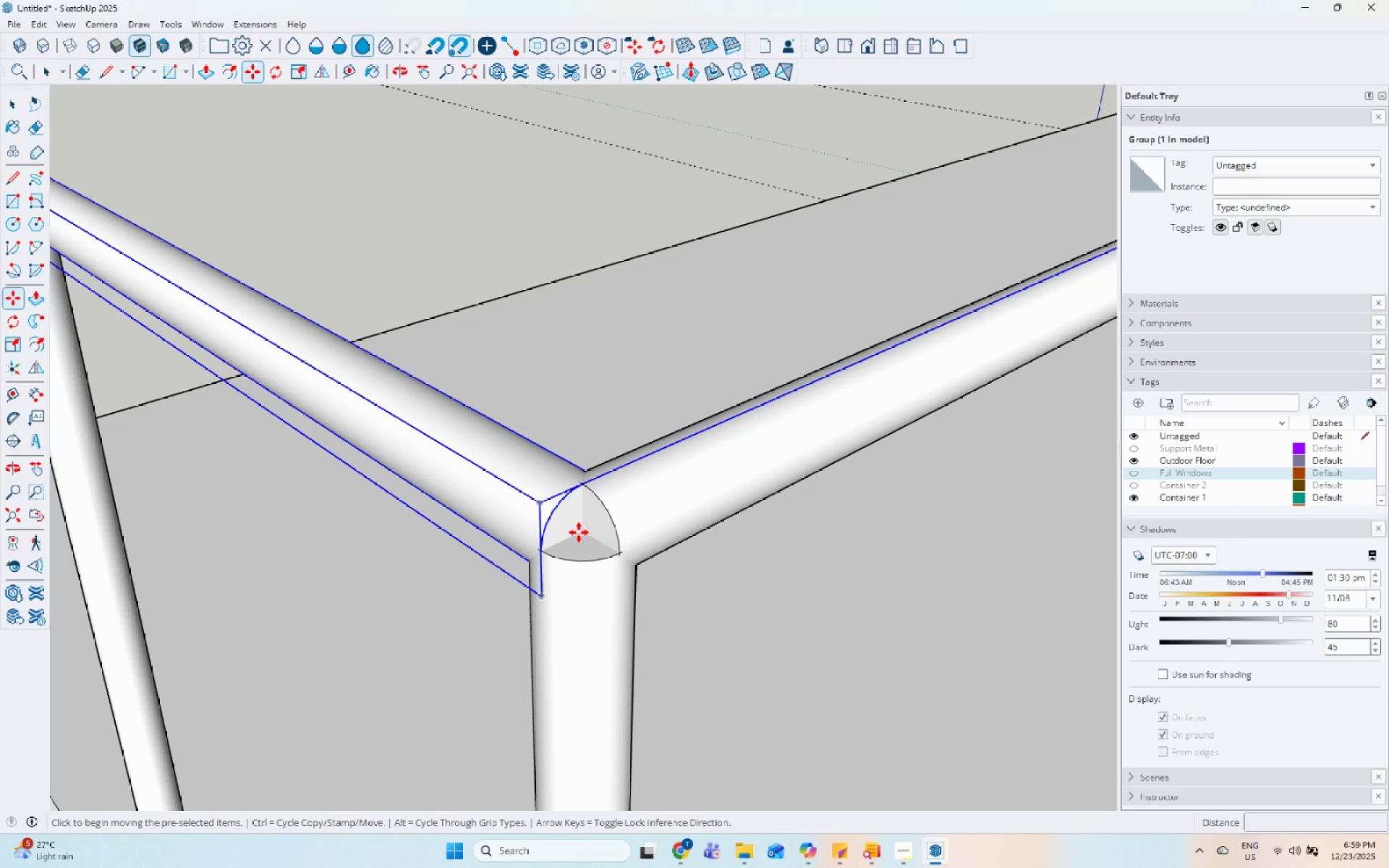 
key(Control+ControlLeft)
 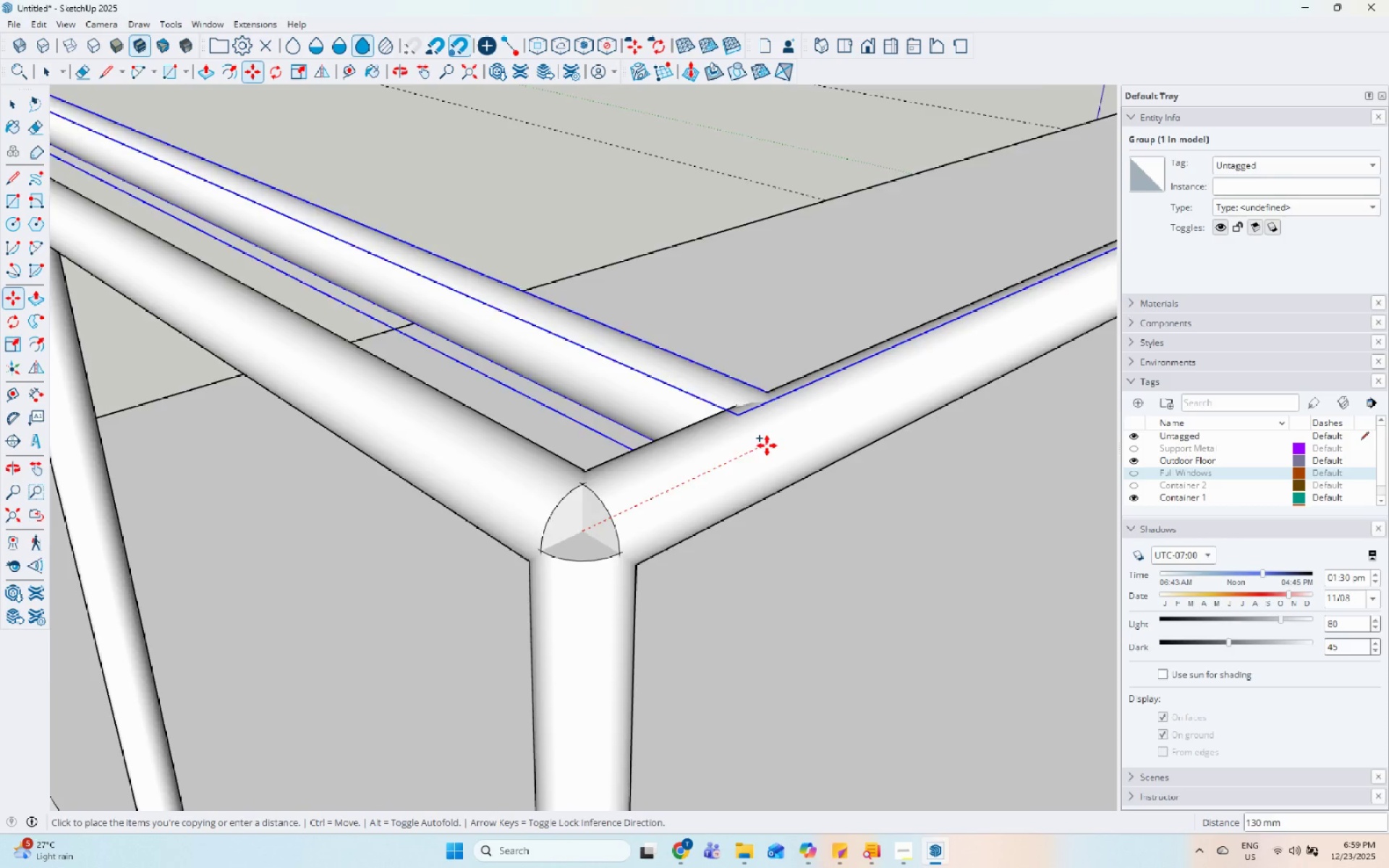 
scroll: coordinate [59, 514], scroll_direction: down, amount: 22.0
 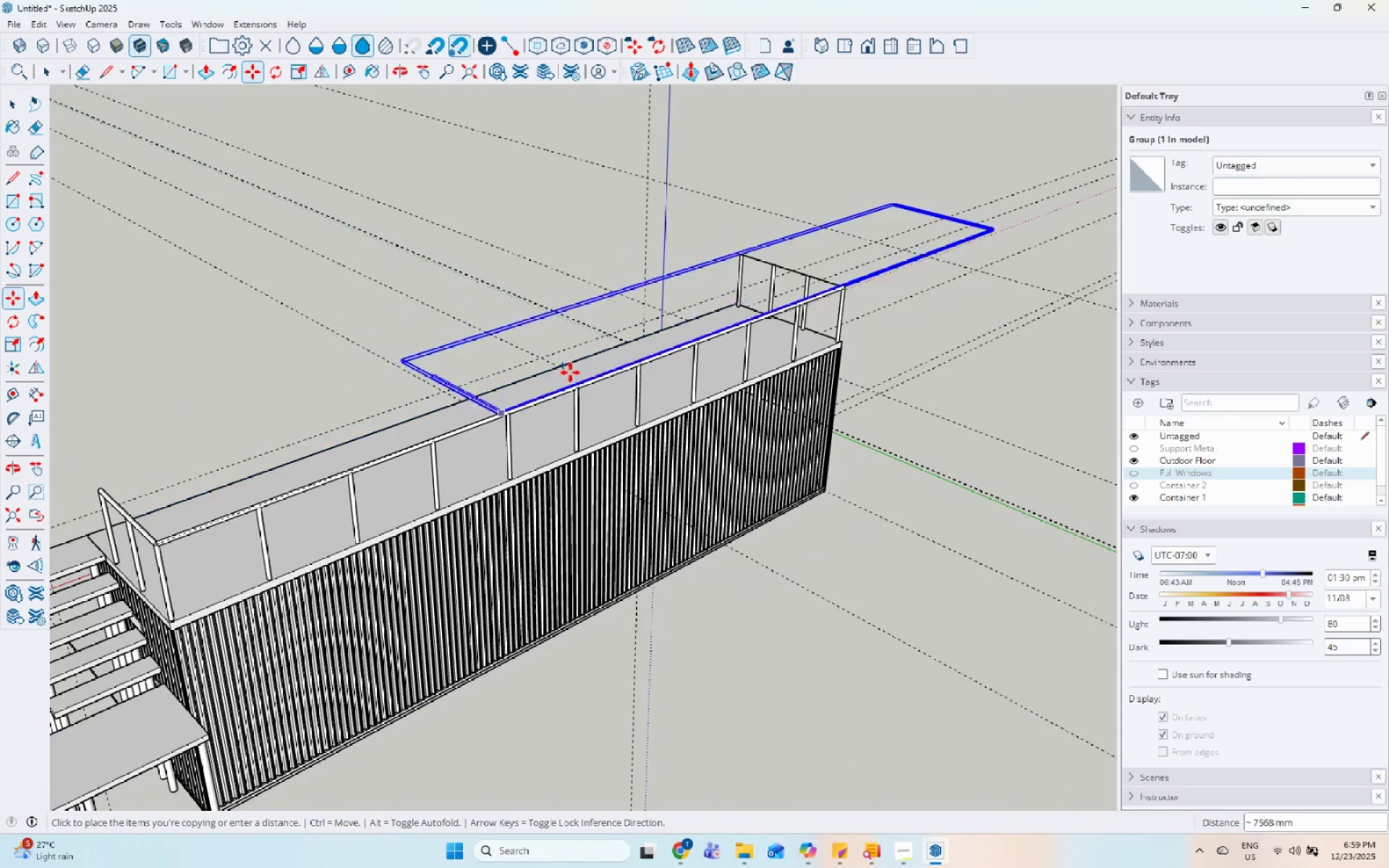 
key(Escape)
 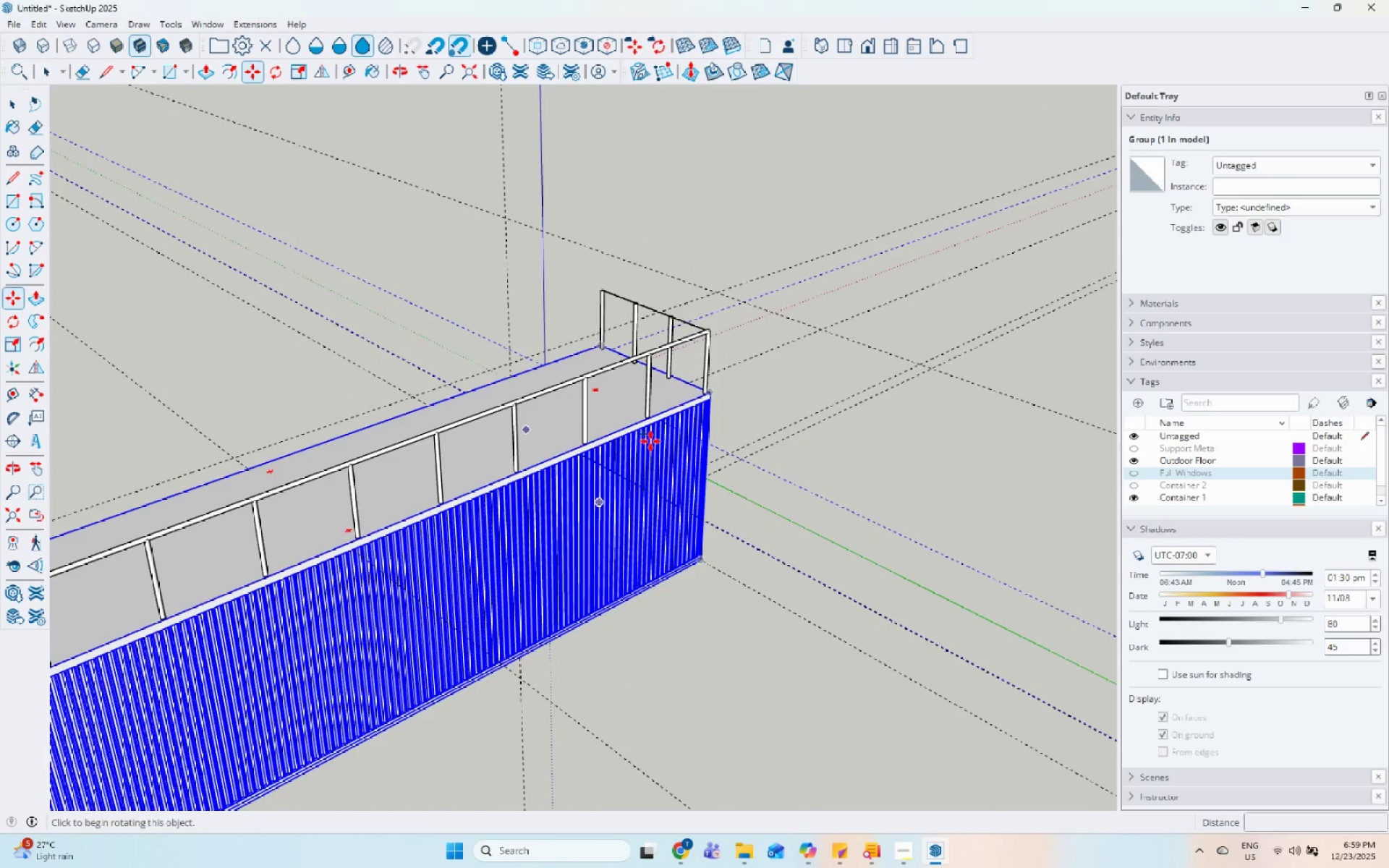 
scroll: coordinate [342, 487], scroll_direction: none, amount: 0.0
 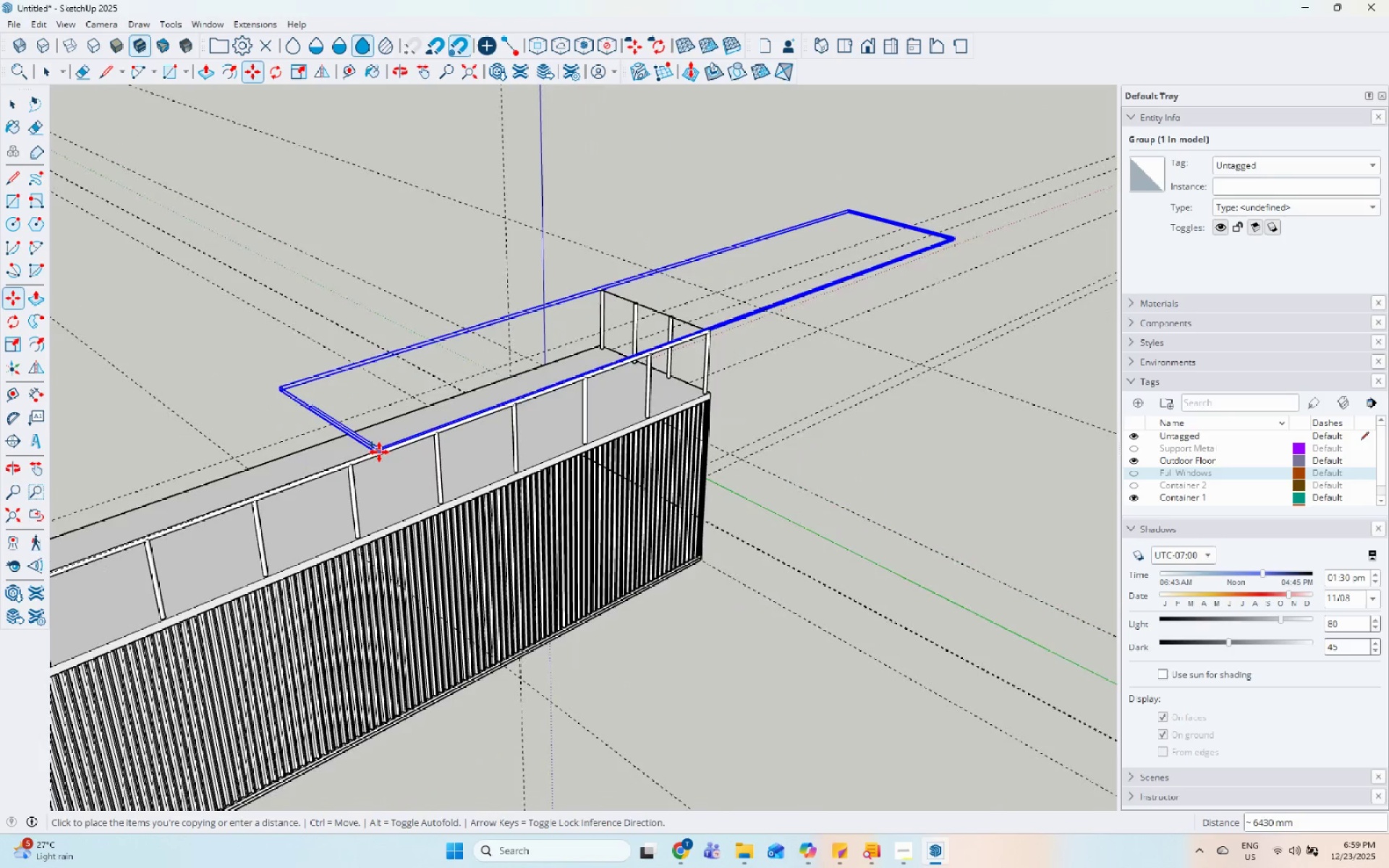 
key(Space)
 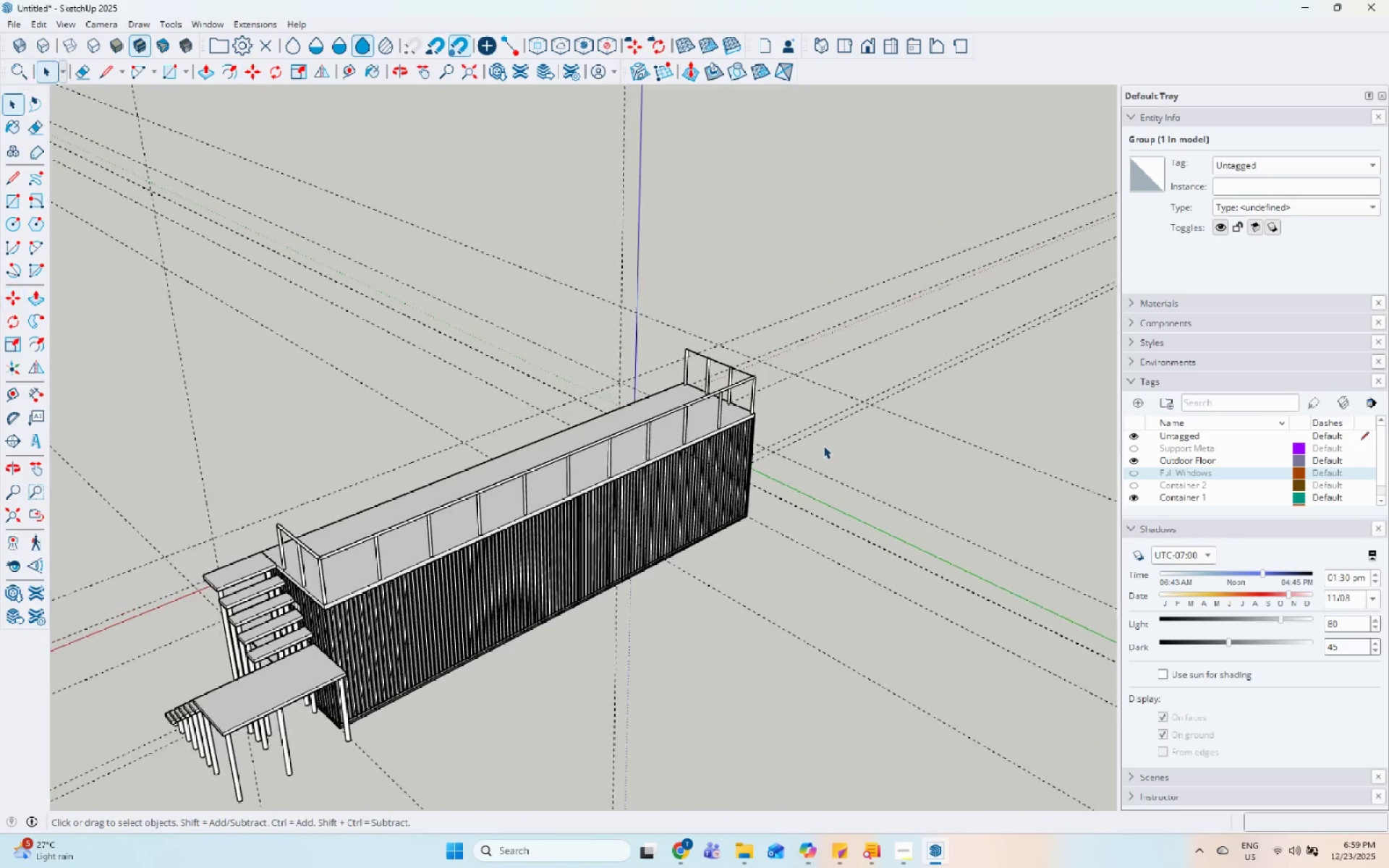 
key(Escape)
 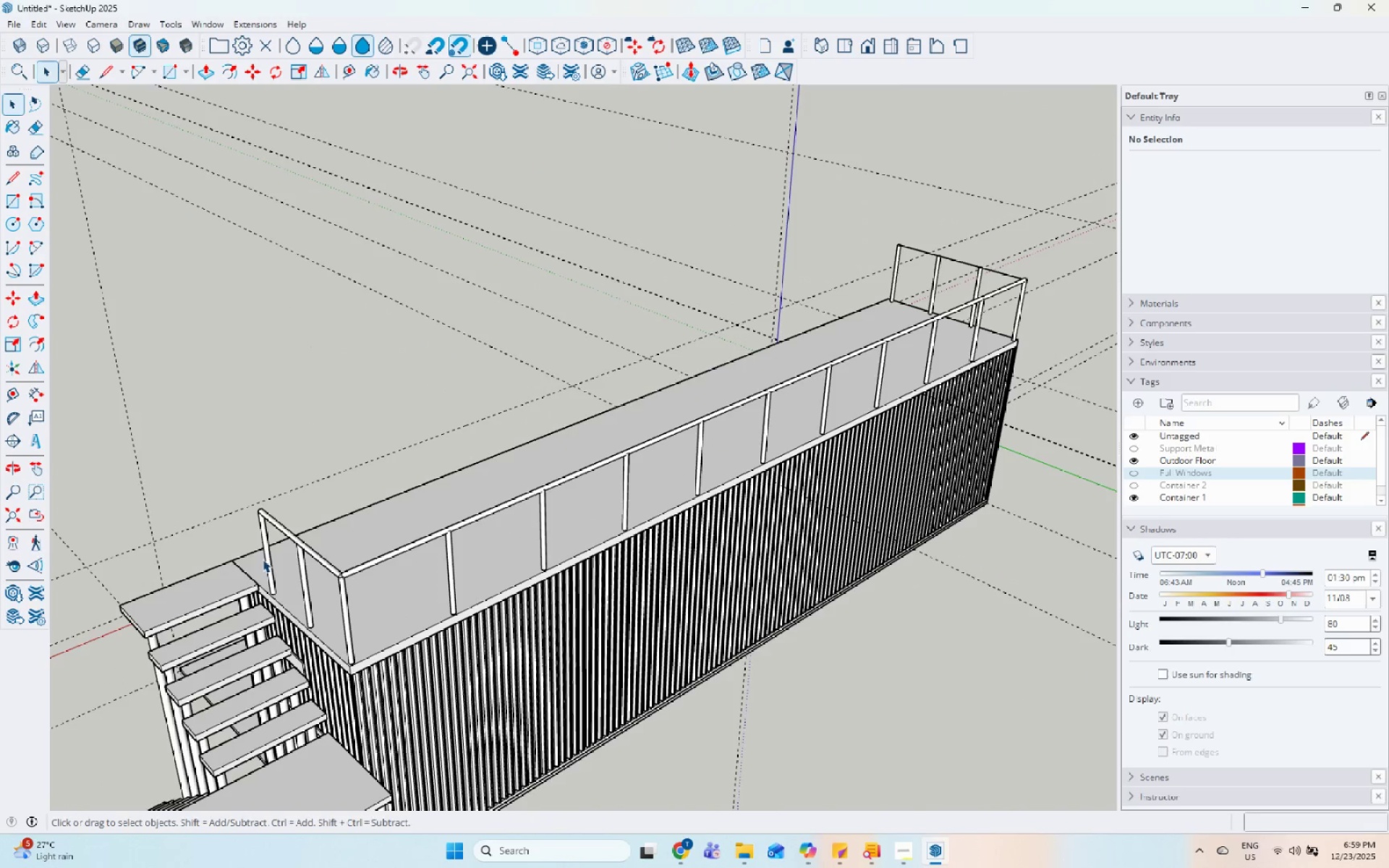 
key(Space)
 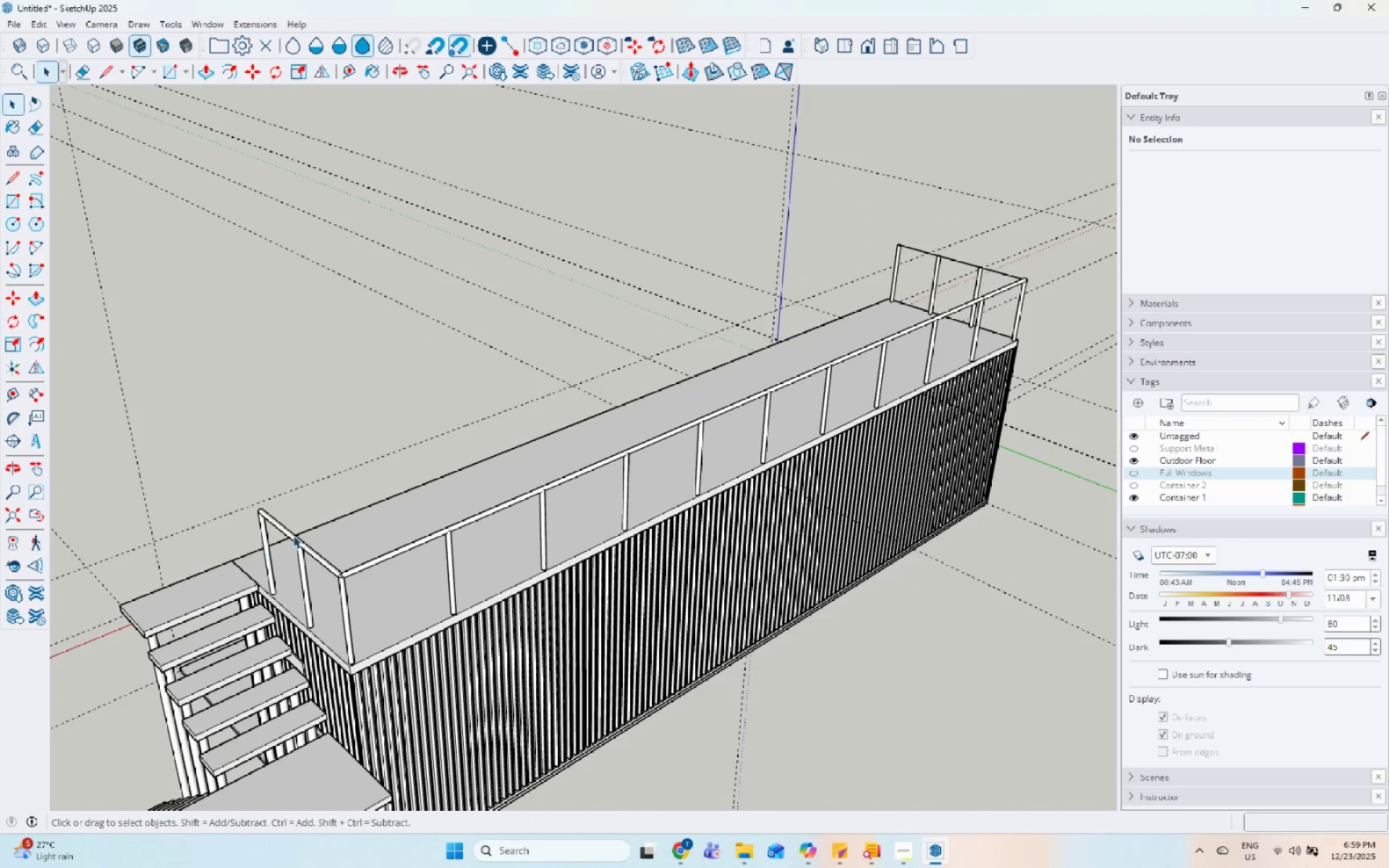 
left_click([293, 534])
 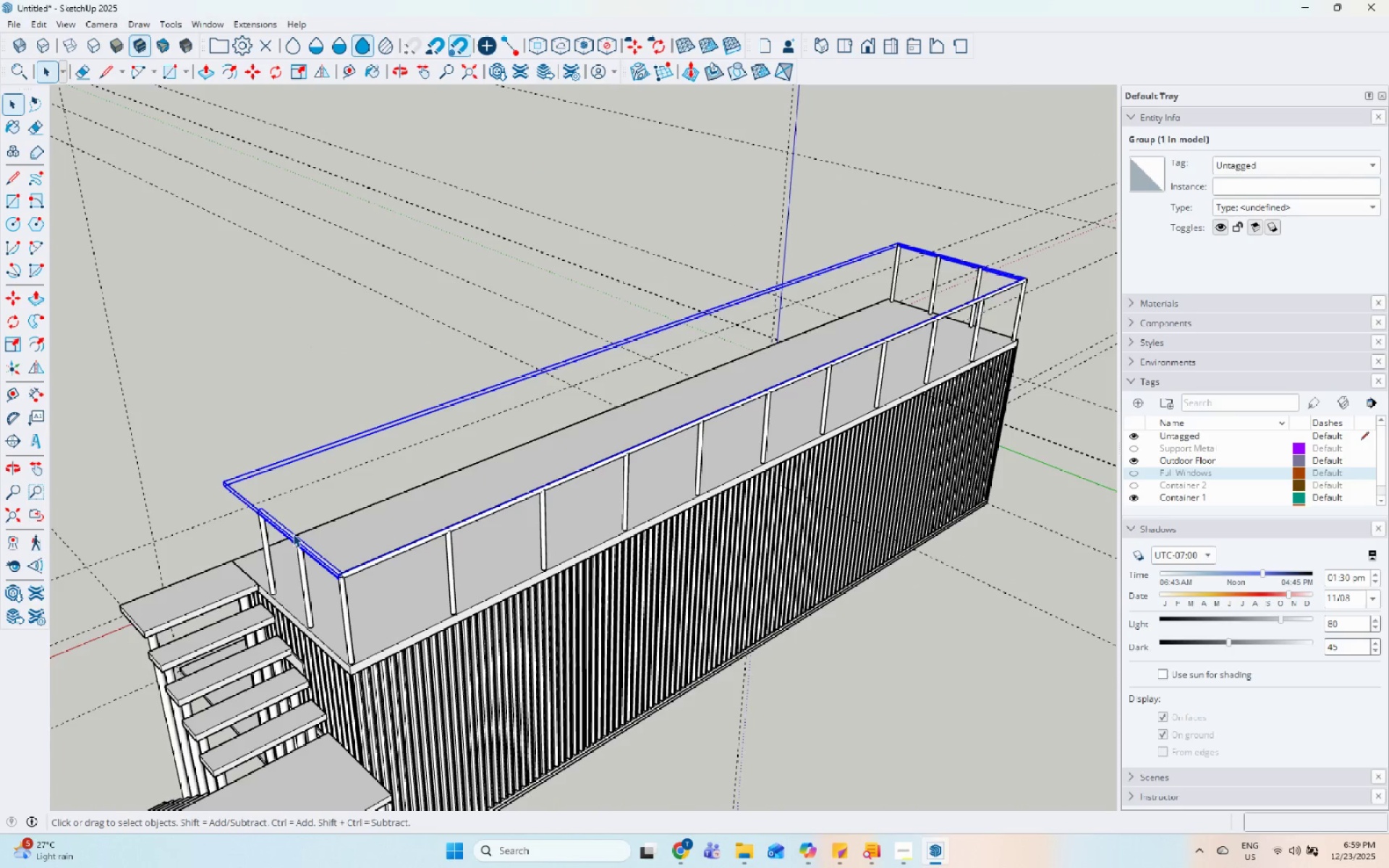 
scroll: coordinate [263, 559], scroll_direction: down, amount: 1.0
 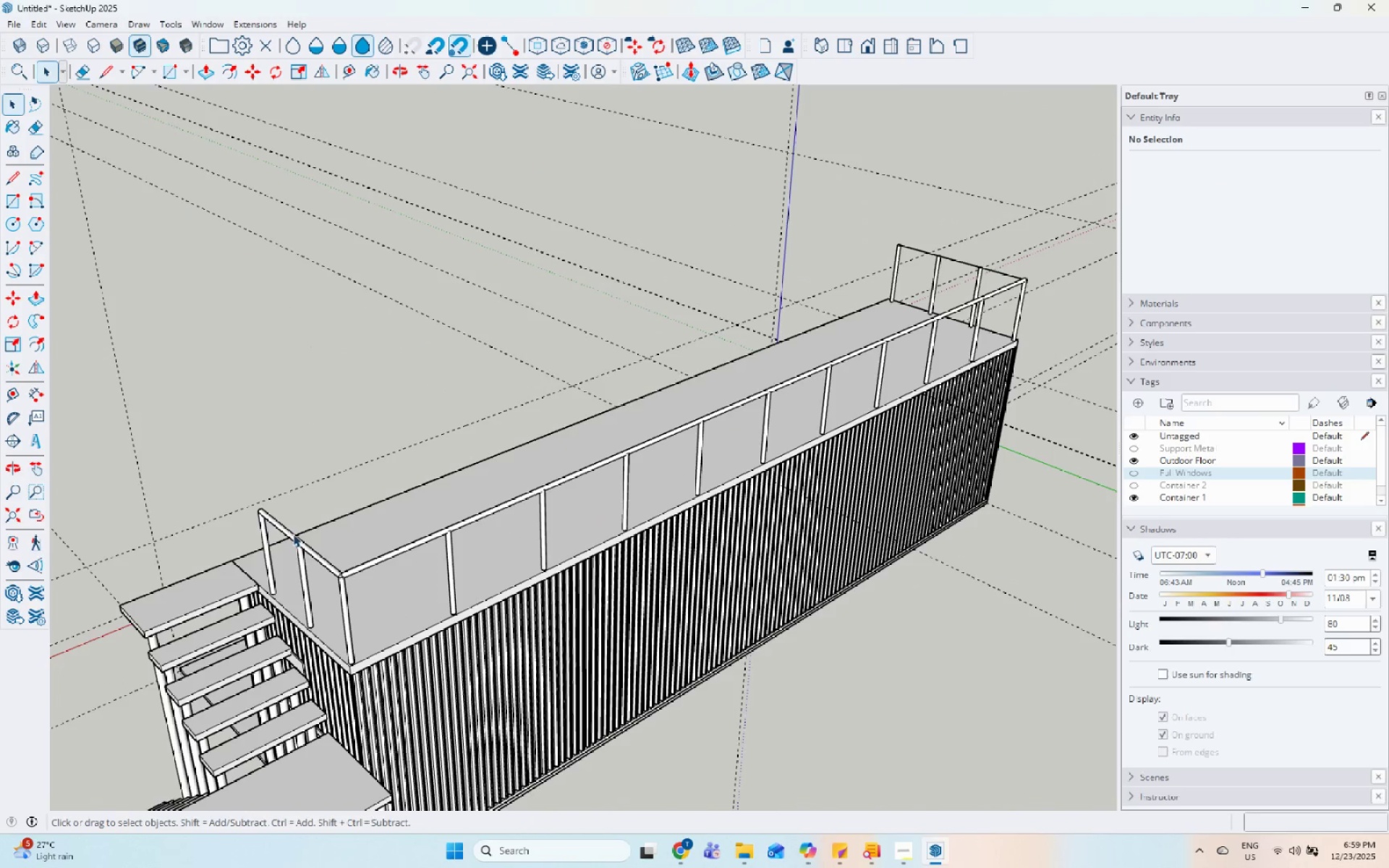 
scroll: coordinate [389, 609], scroll_direction: up, amount: 14.0
 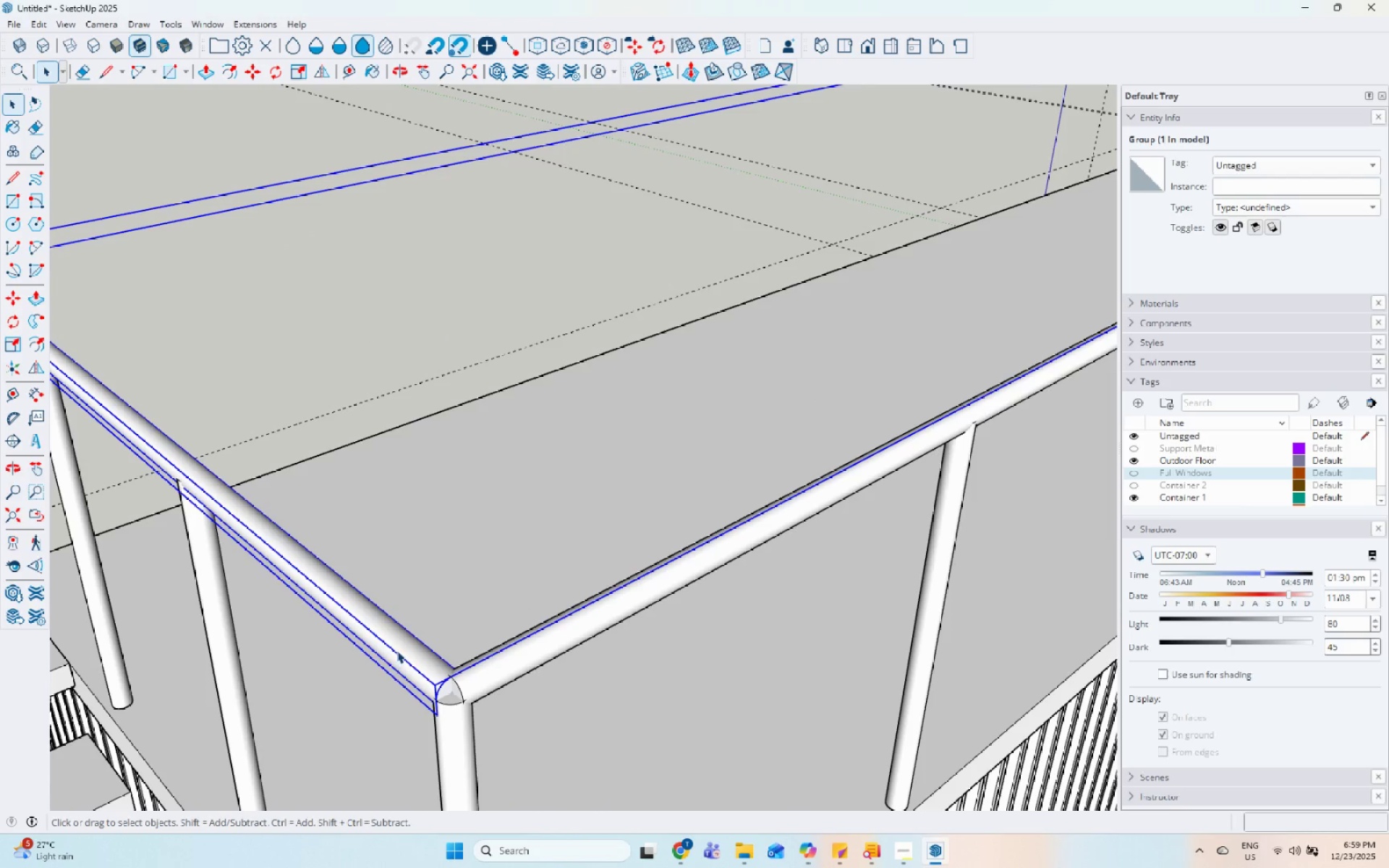 
double_click([396, 650])
 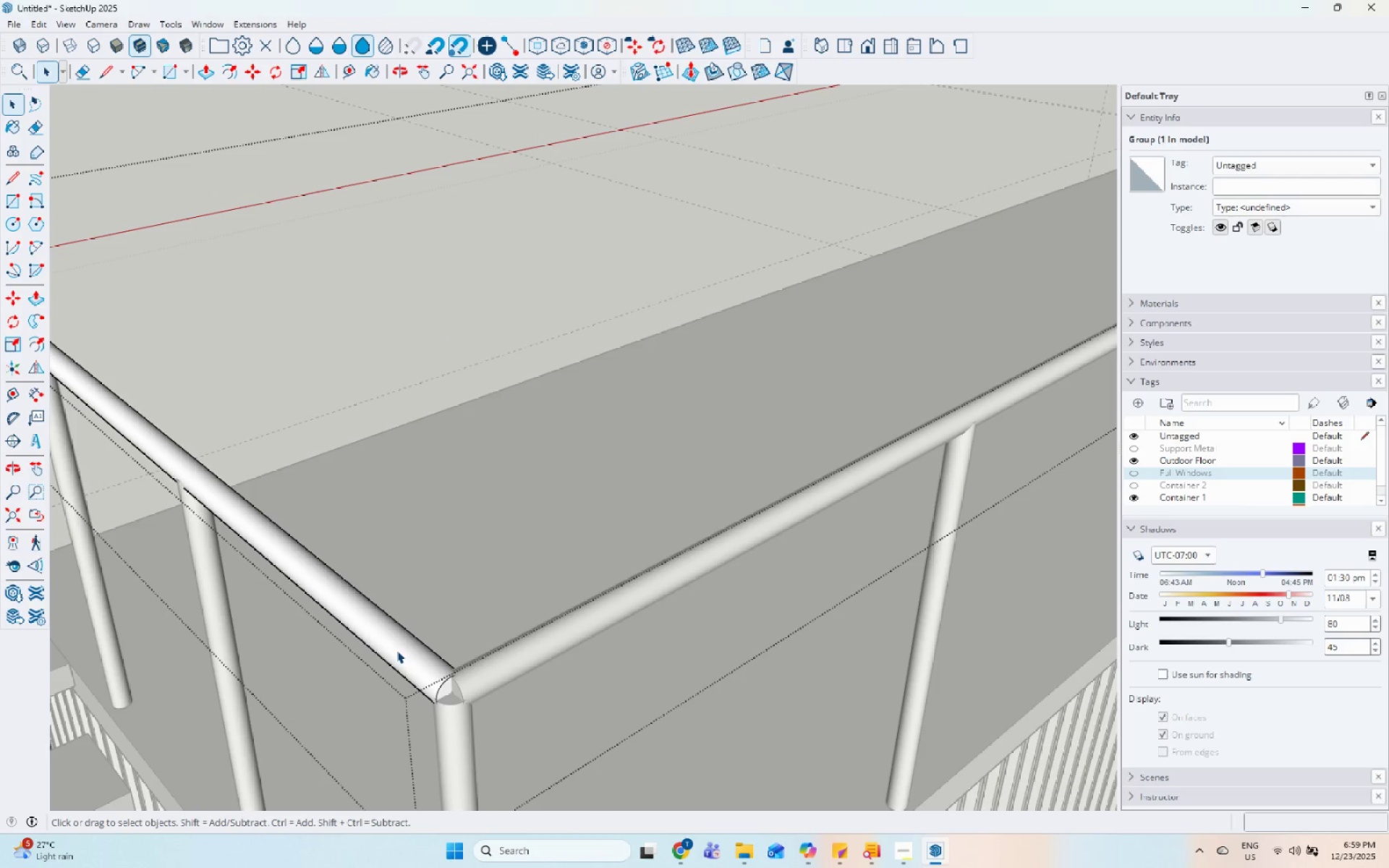 
triple_click([396, 650])
 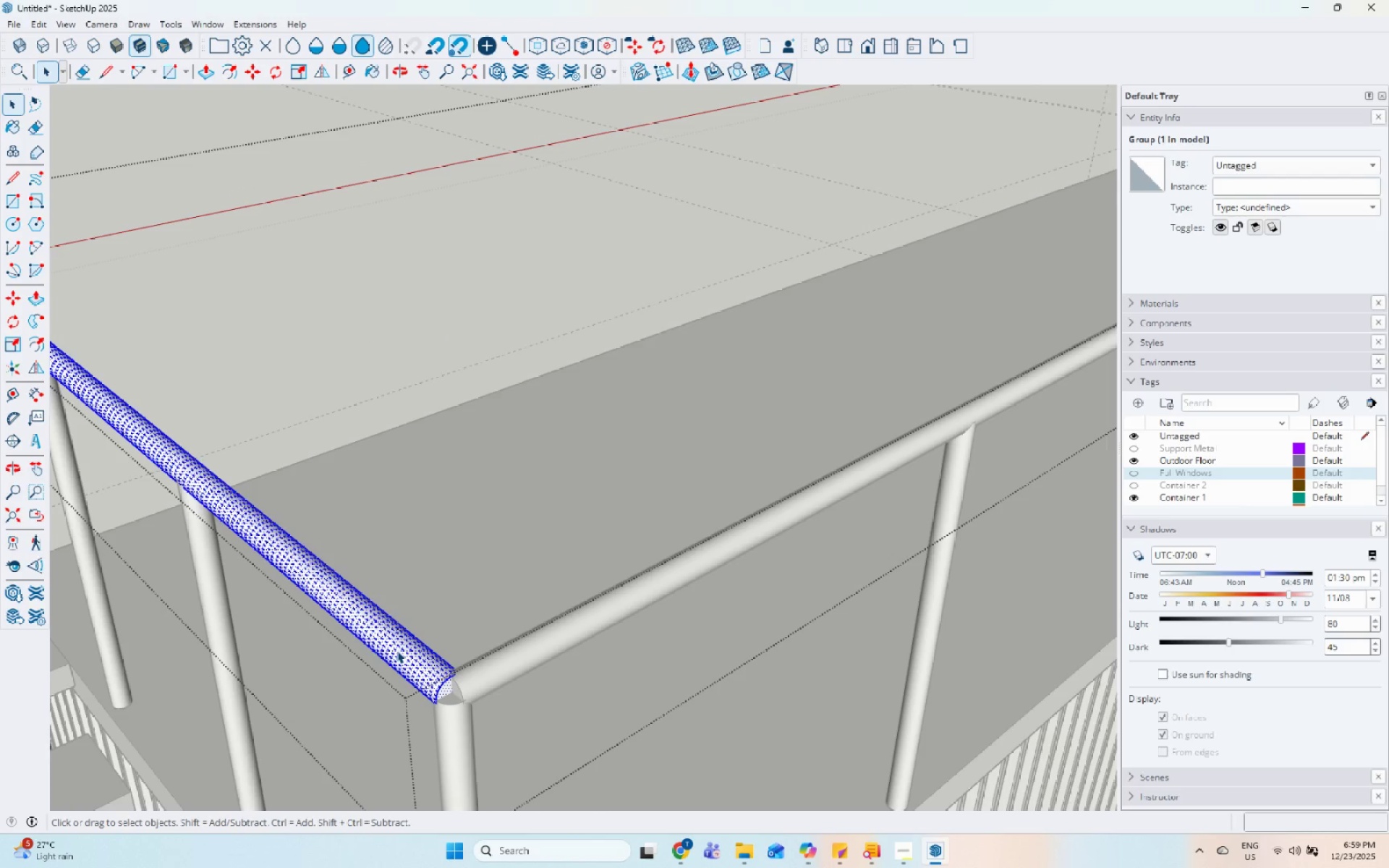 
key(Escape)
 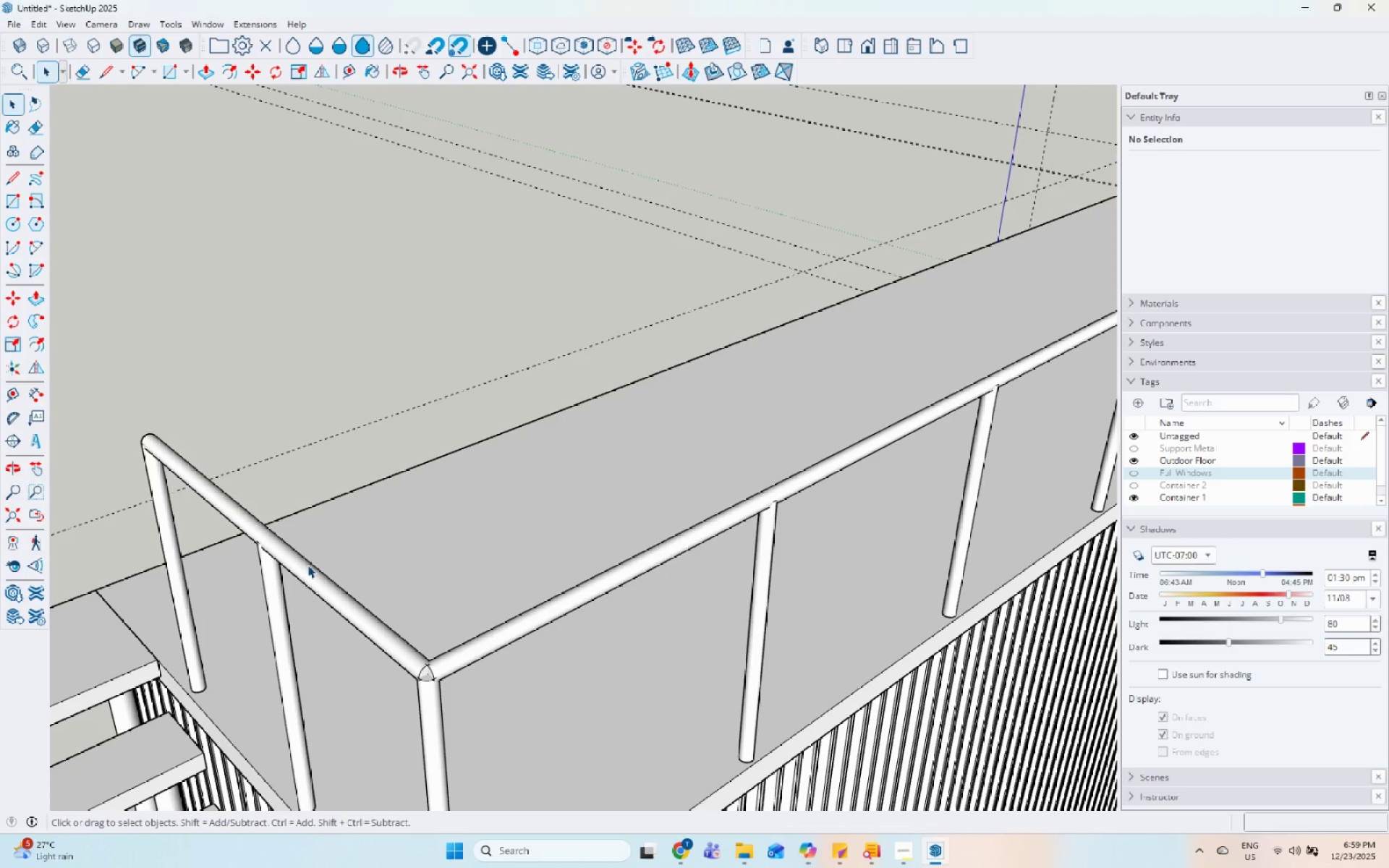 
scroll: coordinate [396, 650], scroll_direction: down, amount: 6.0
 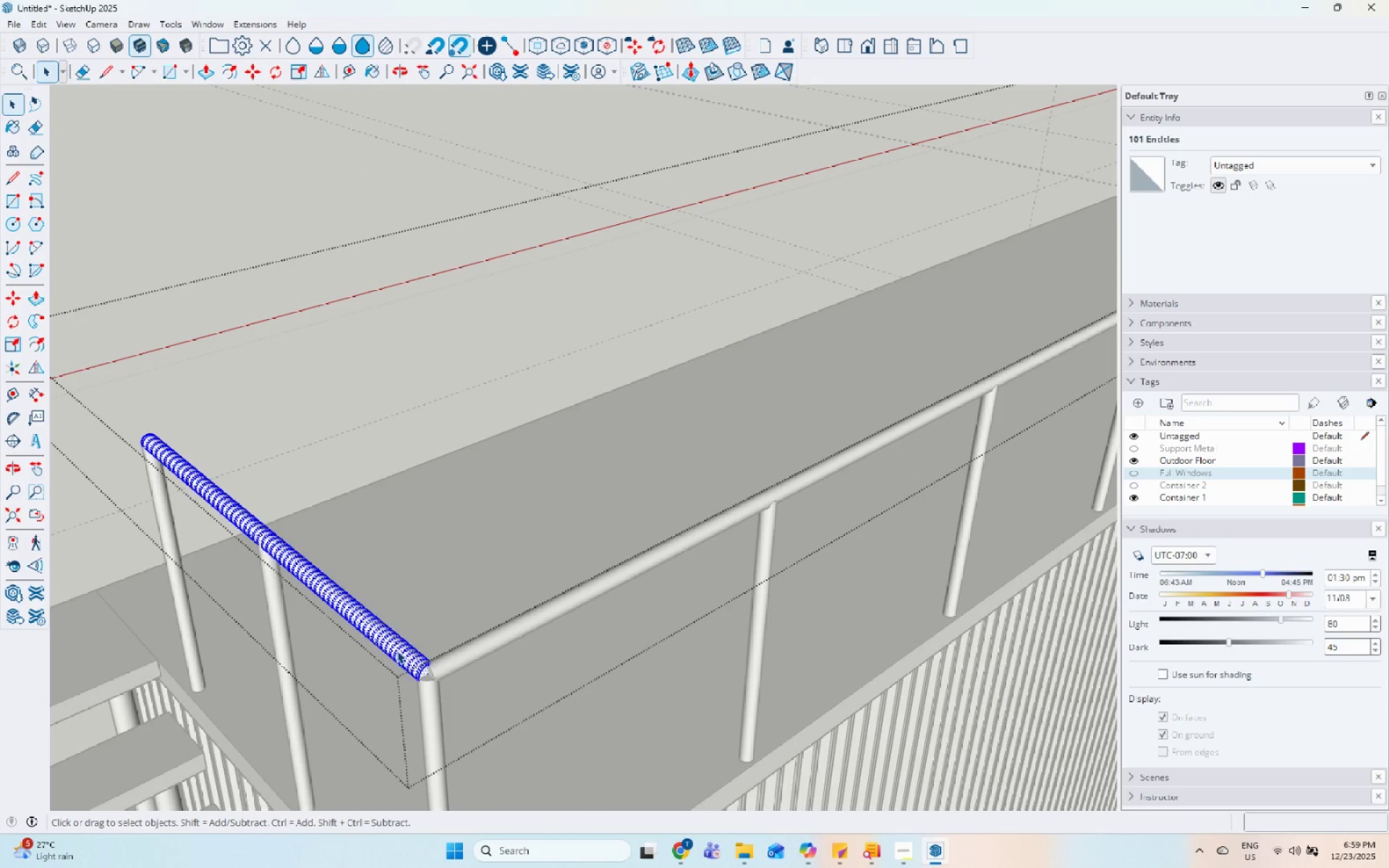 
double_click([307, 565])
 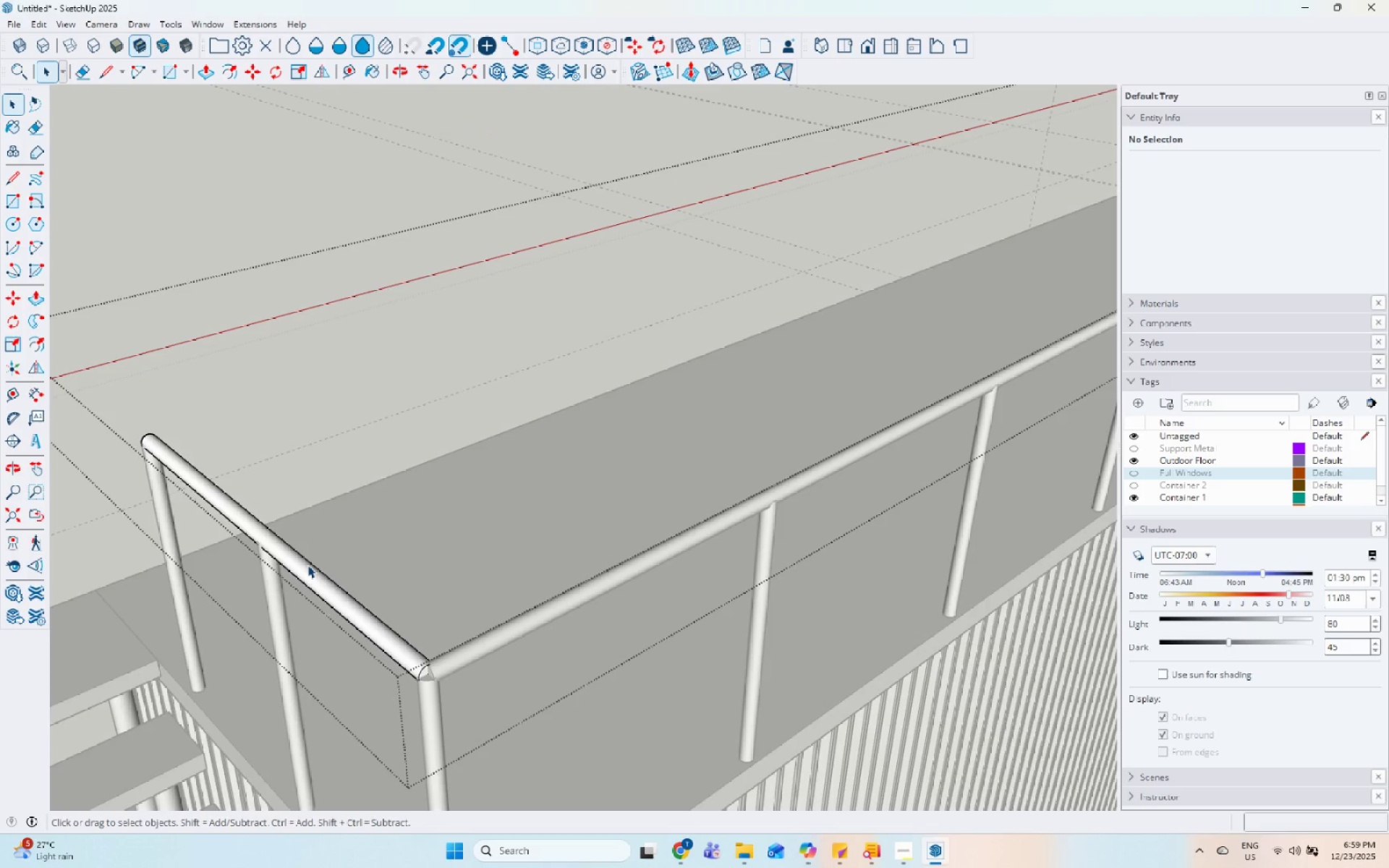 
triple_click([307, 565])
 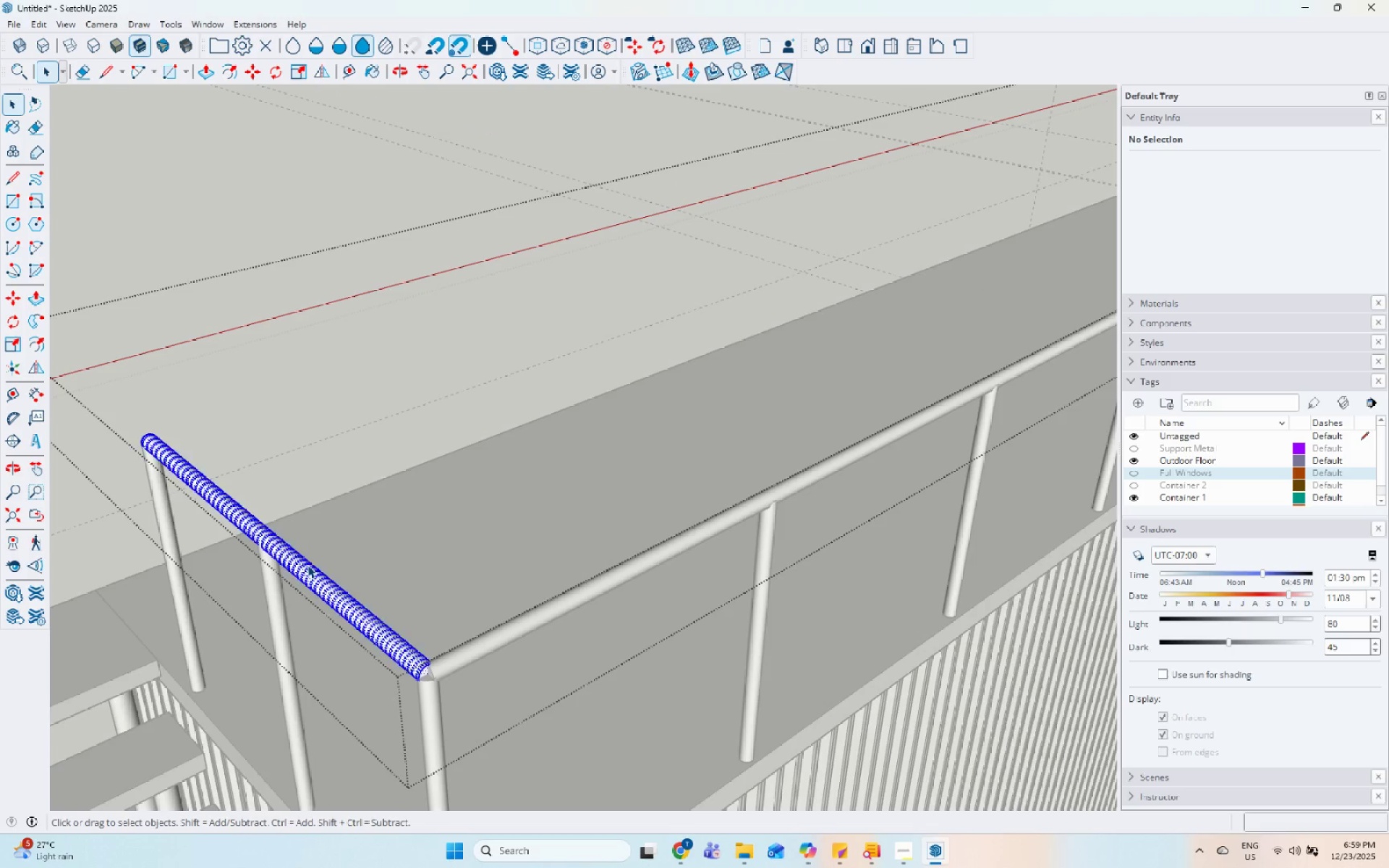 
triple_click([307, 565])
 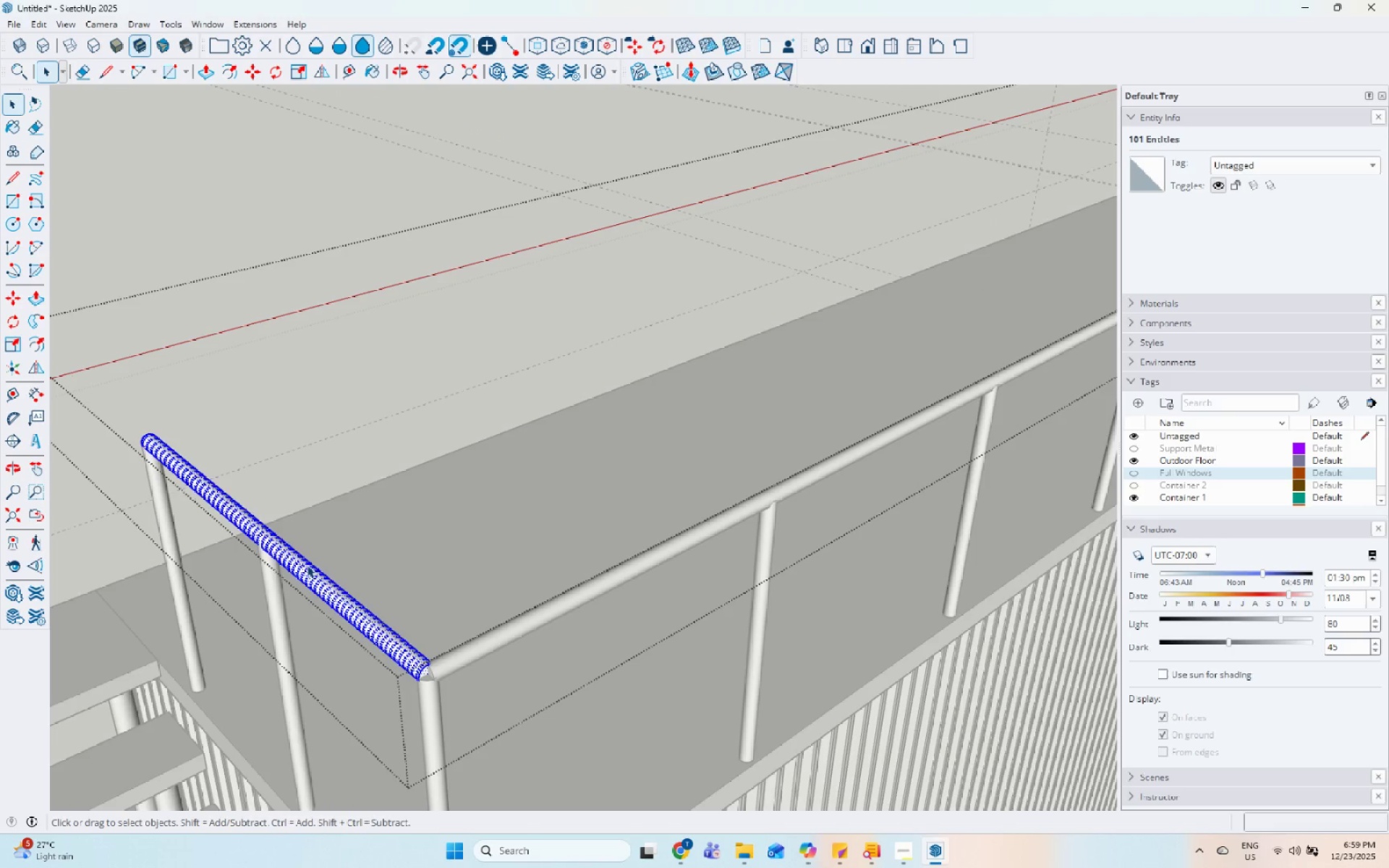 
double_click([307, 565])
 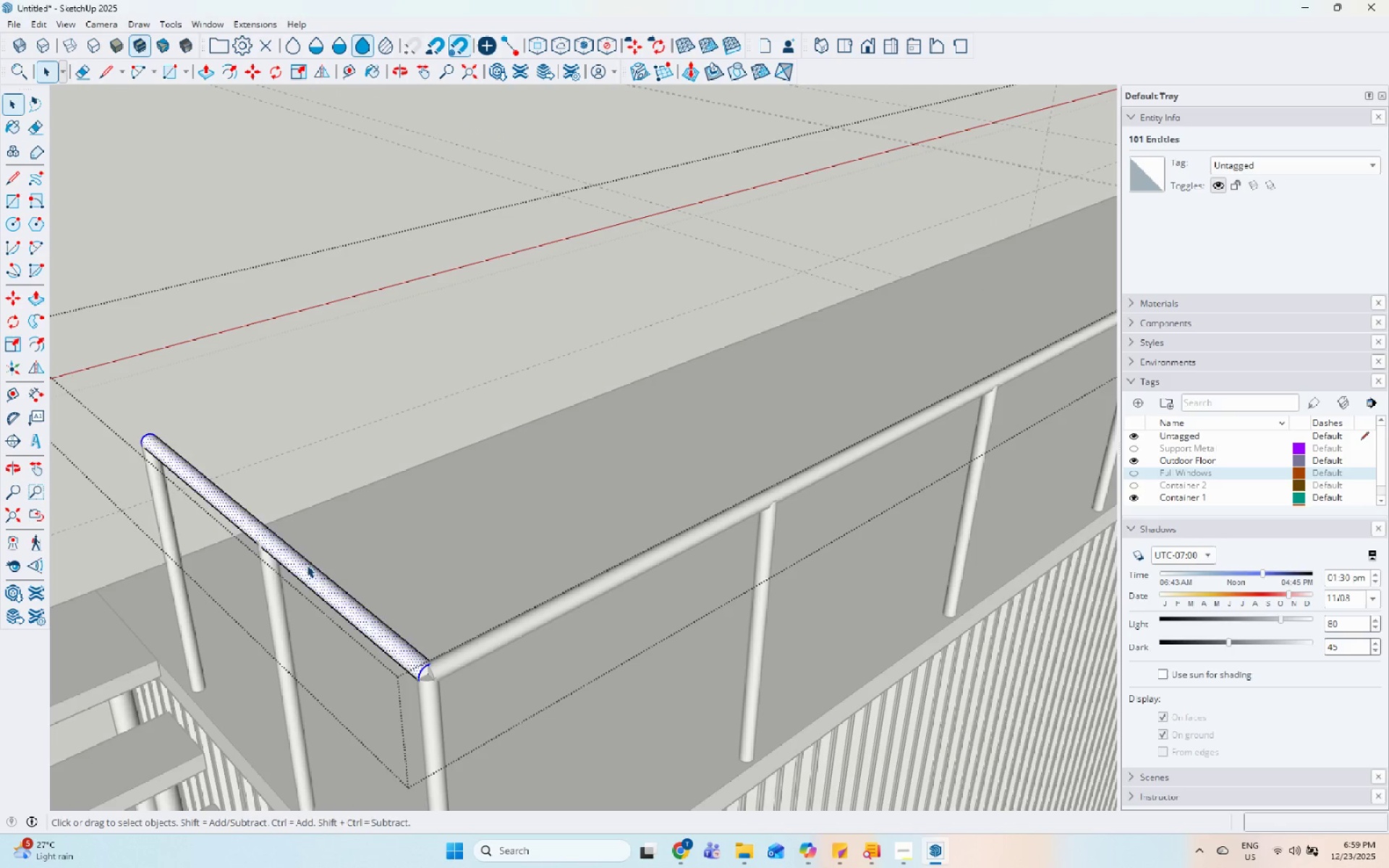 
triple_click([307, 565])
 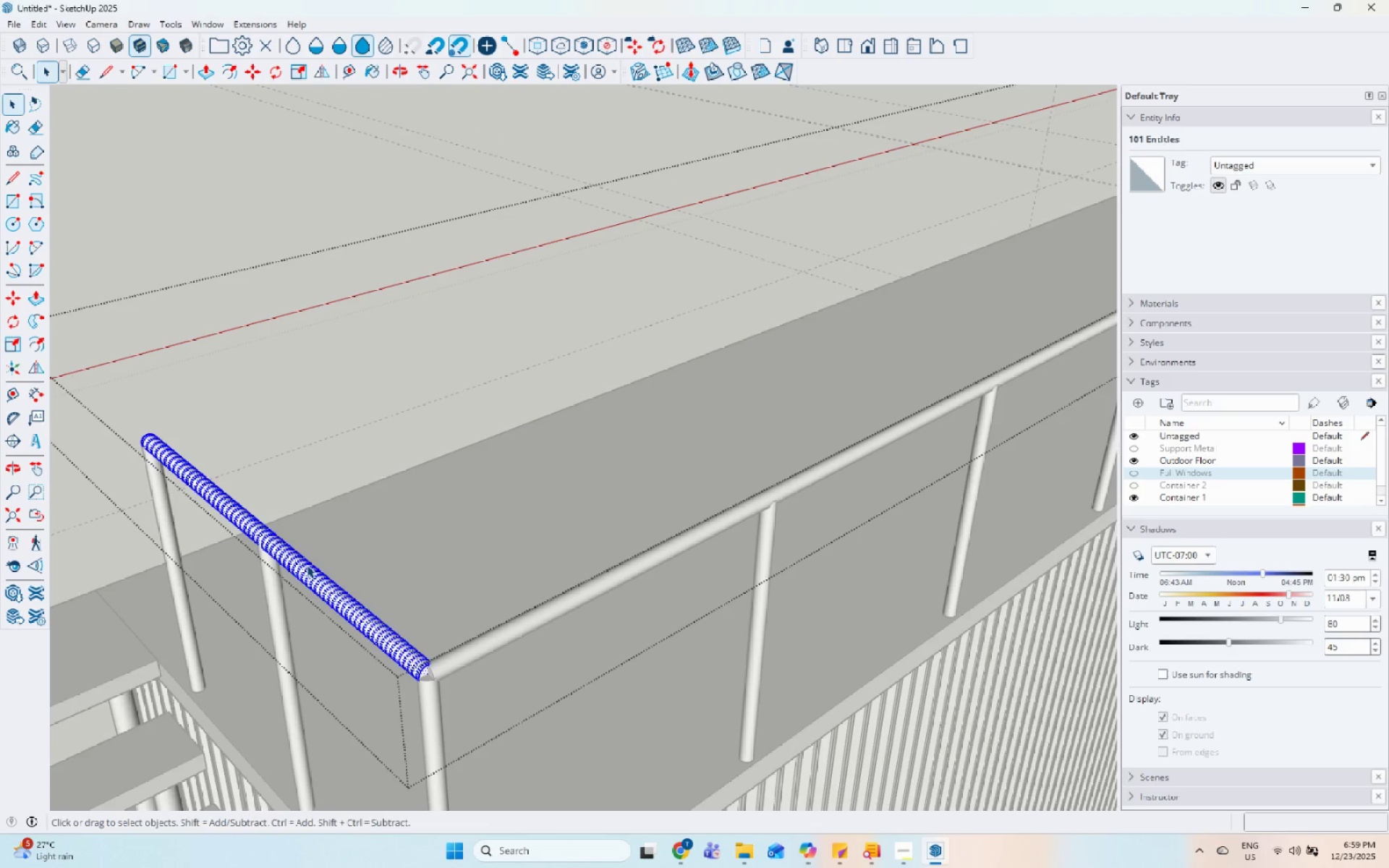 
key(M)
 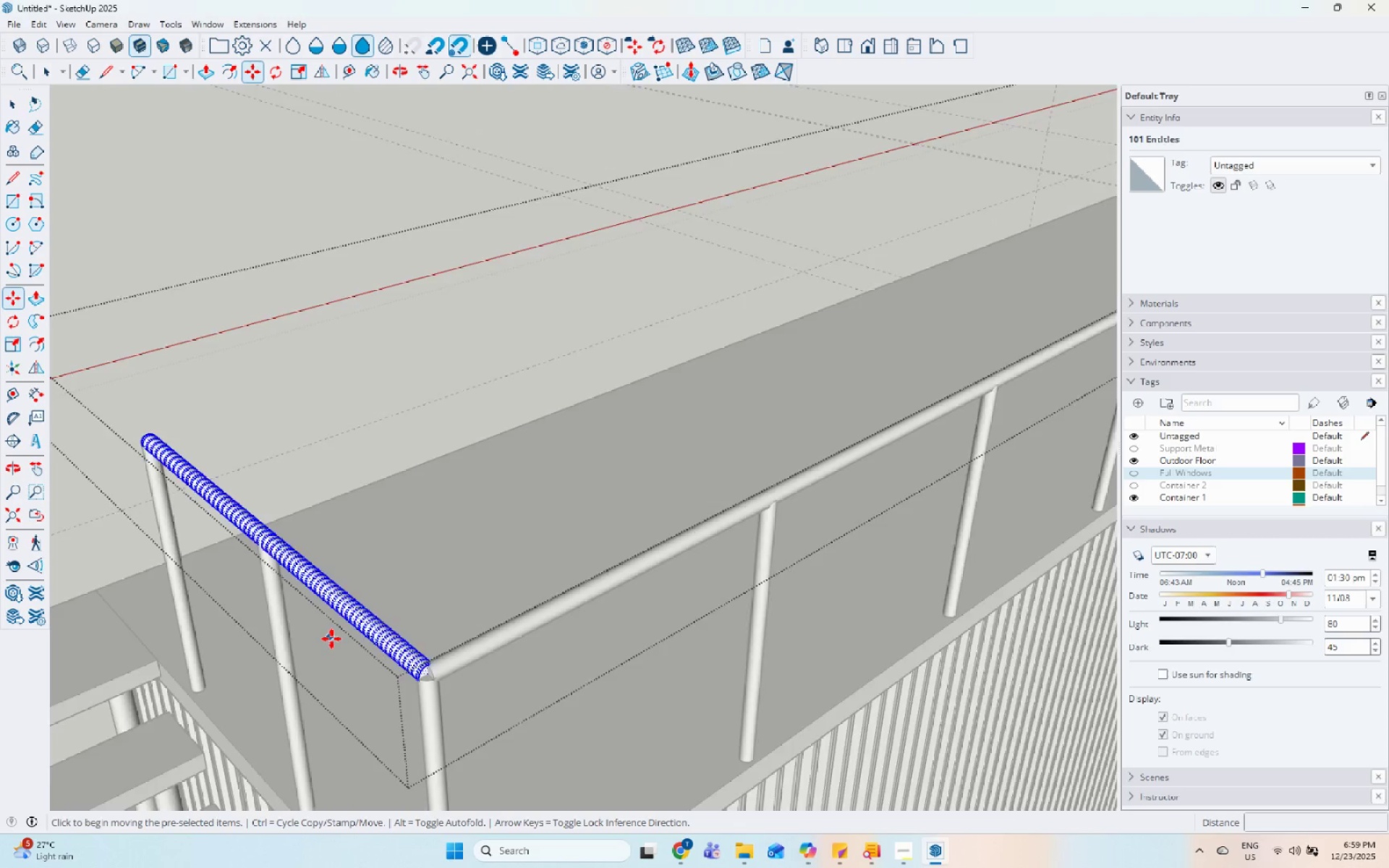 
scroll: coordinate [405, 618], scroll_direction: up, amount: 6.0
 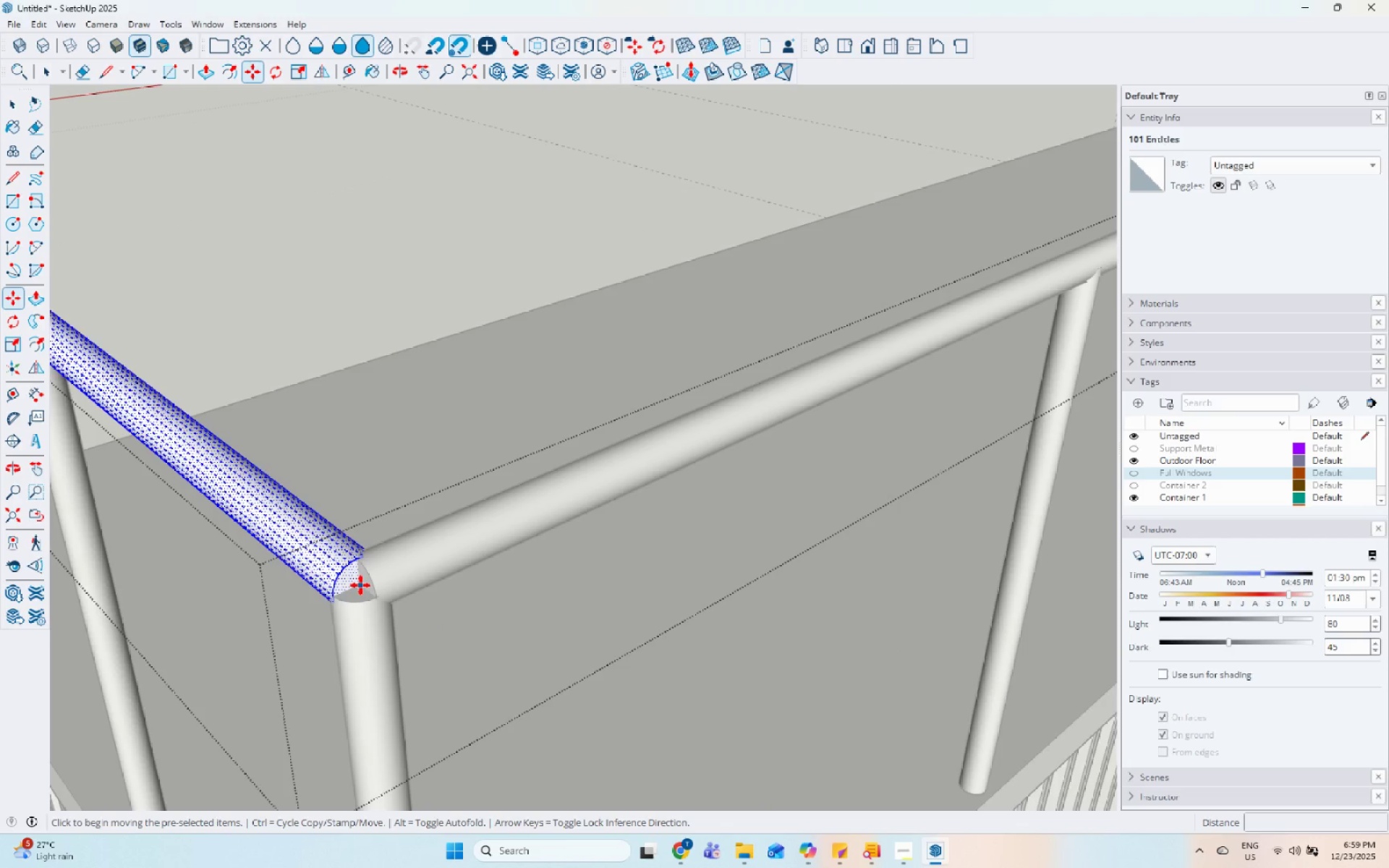 
key(Control+ControlLeft)
 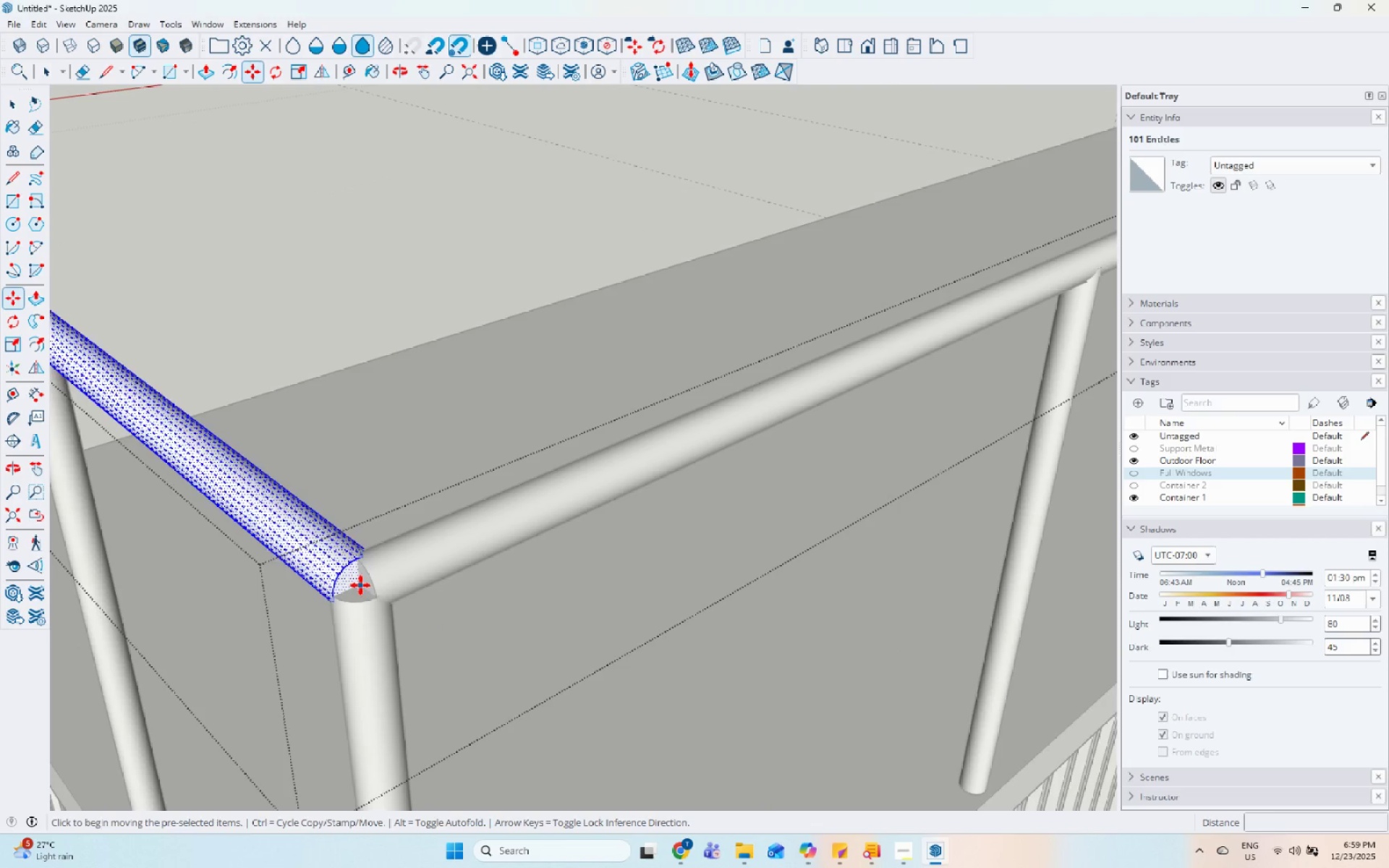 
left_click_drag(start_coordinate=[360, 585], to_coordinate=[349, 589])
 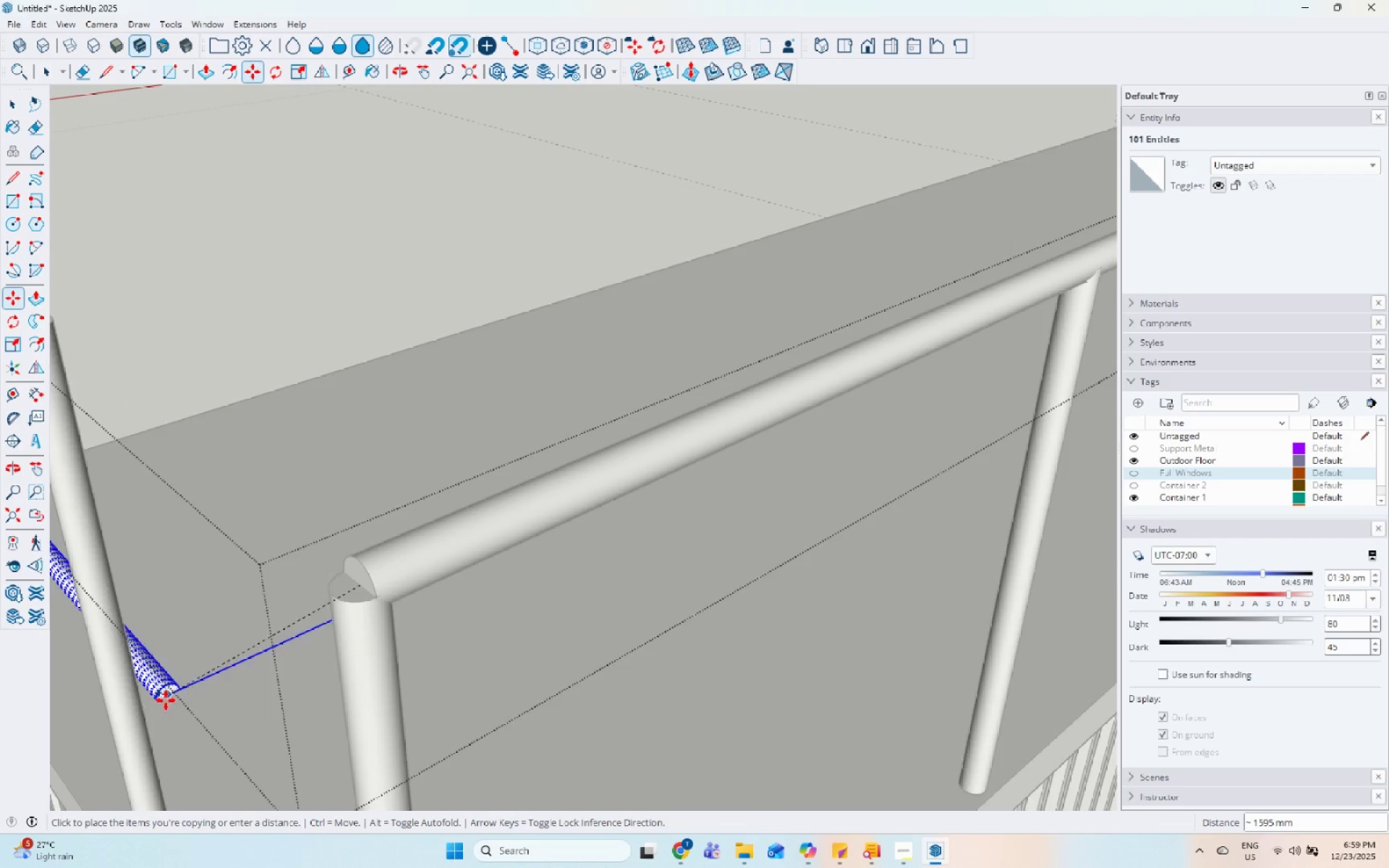 
scroll: coordinate [127, 584], scroll_direction: down, amount: 19.0
 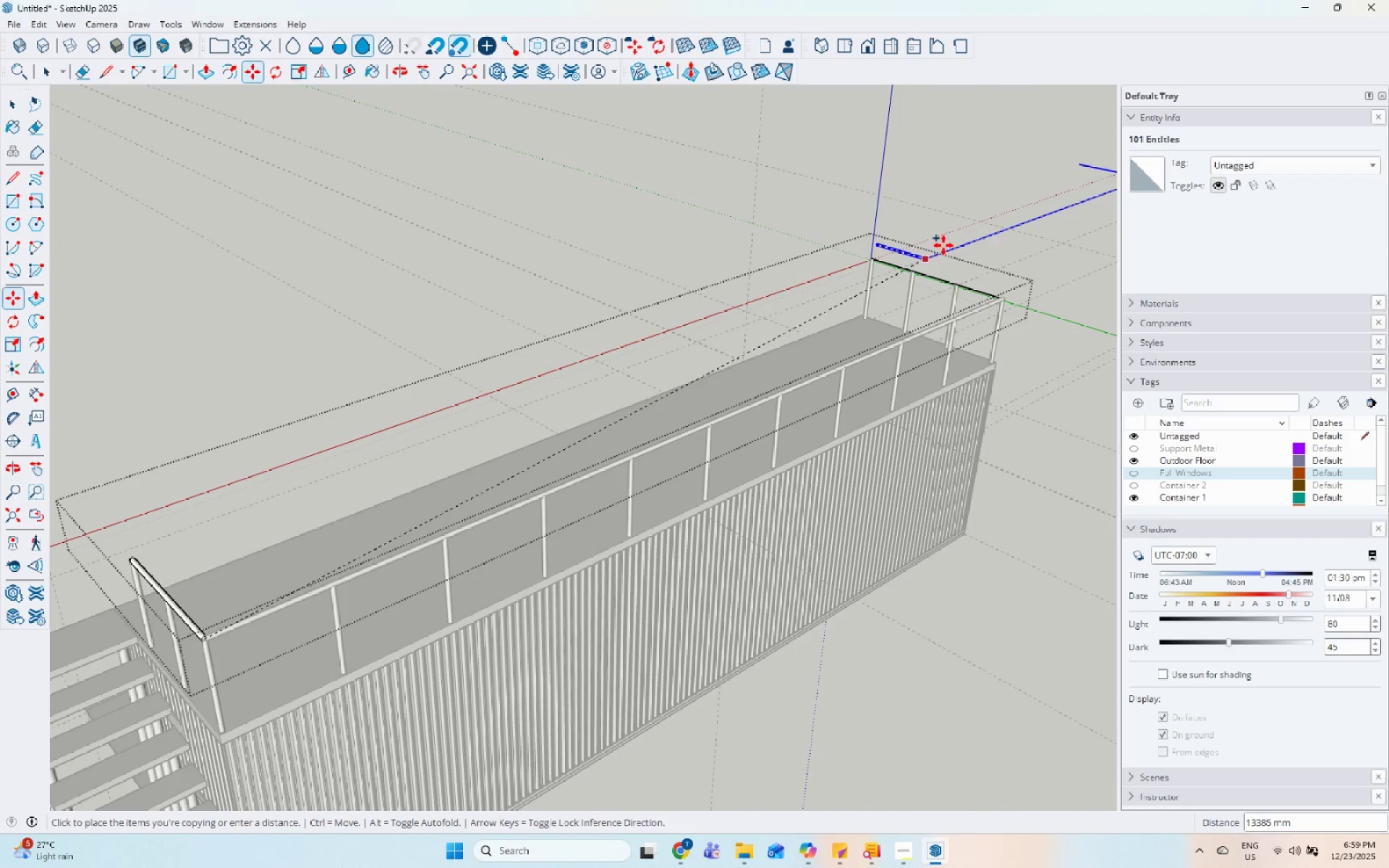 
scroll: coordinate [987, 357], scroll_direction: up, amount: 30.0
 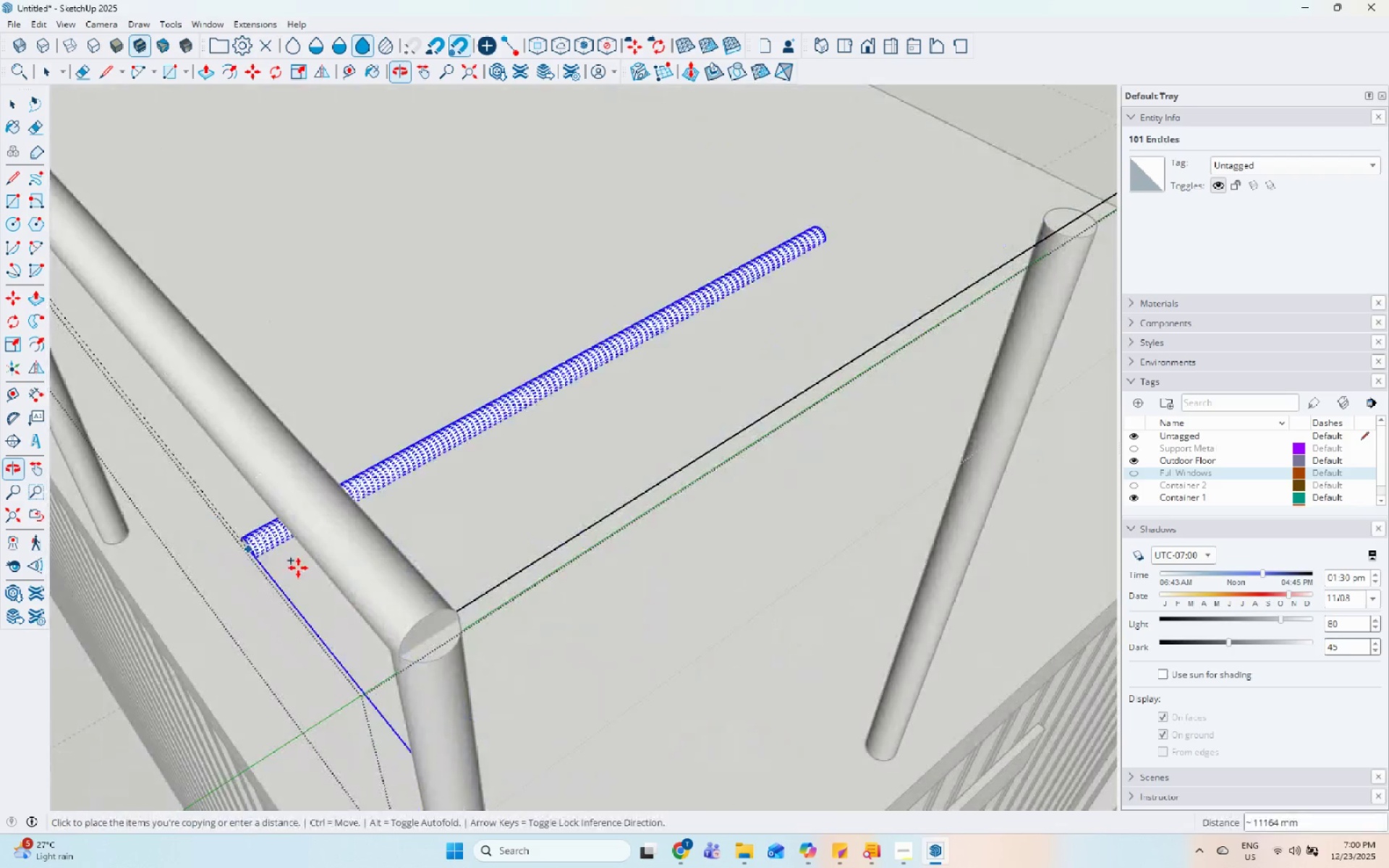 
left_click([427, 641])
 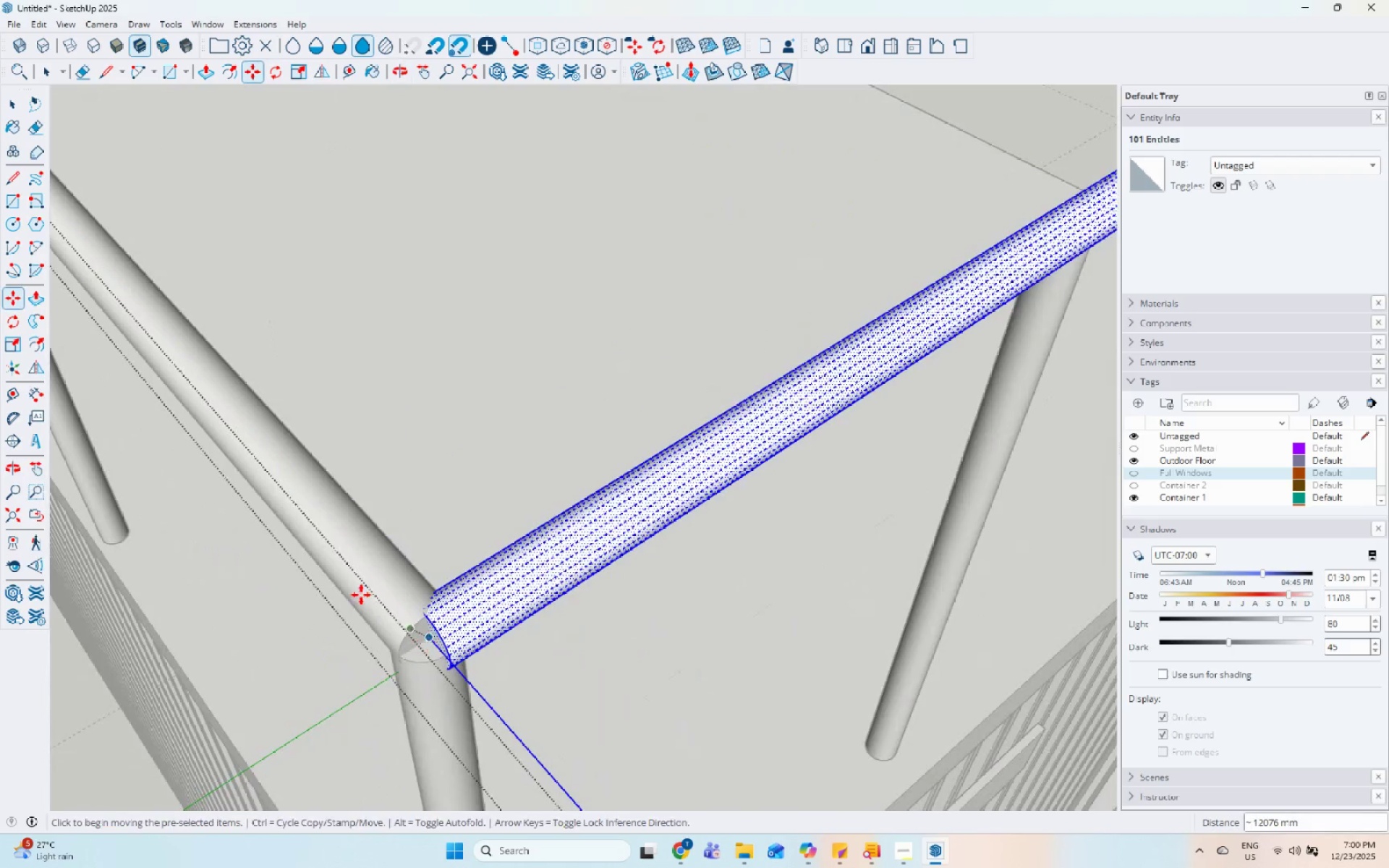 
key(Space)
 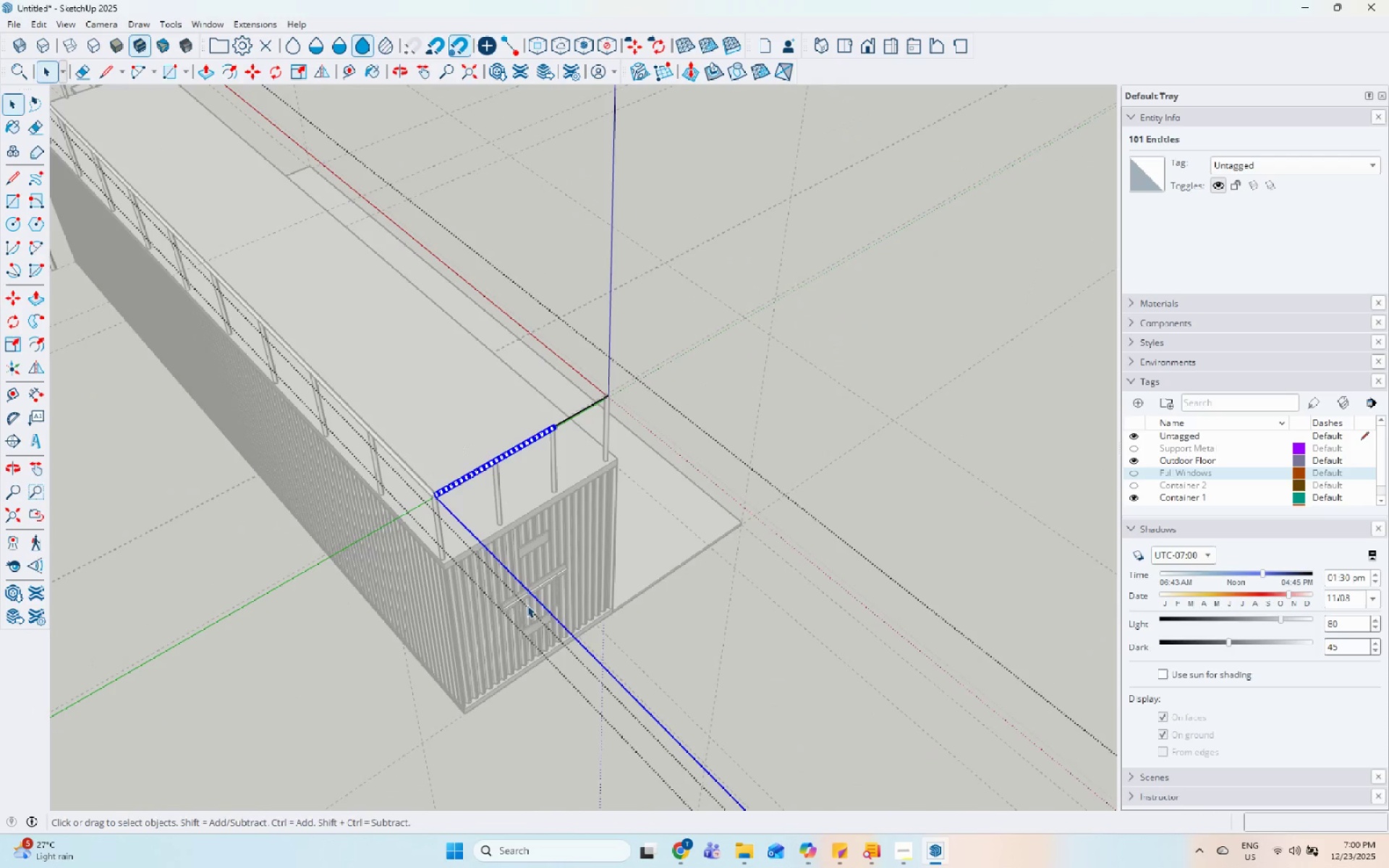 
key(Escape)
 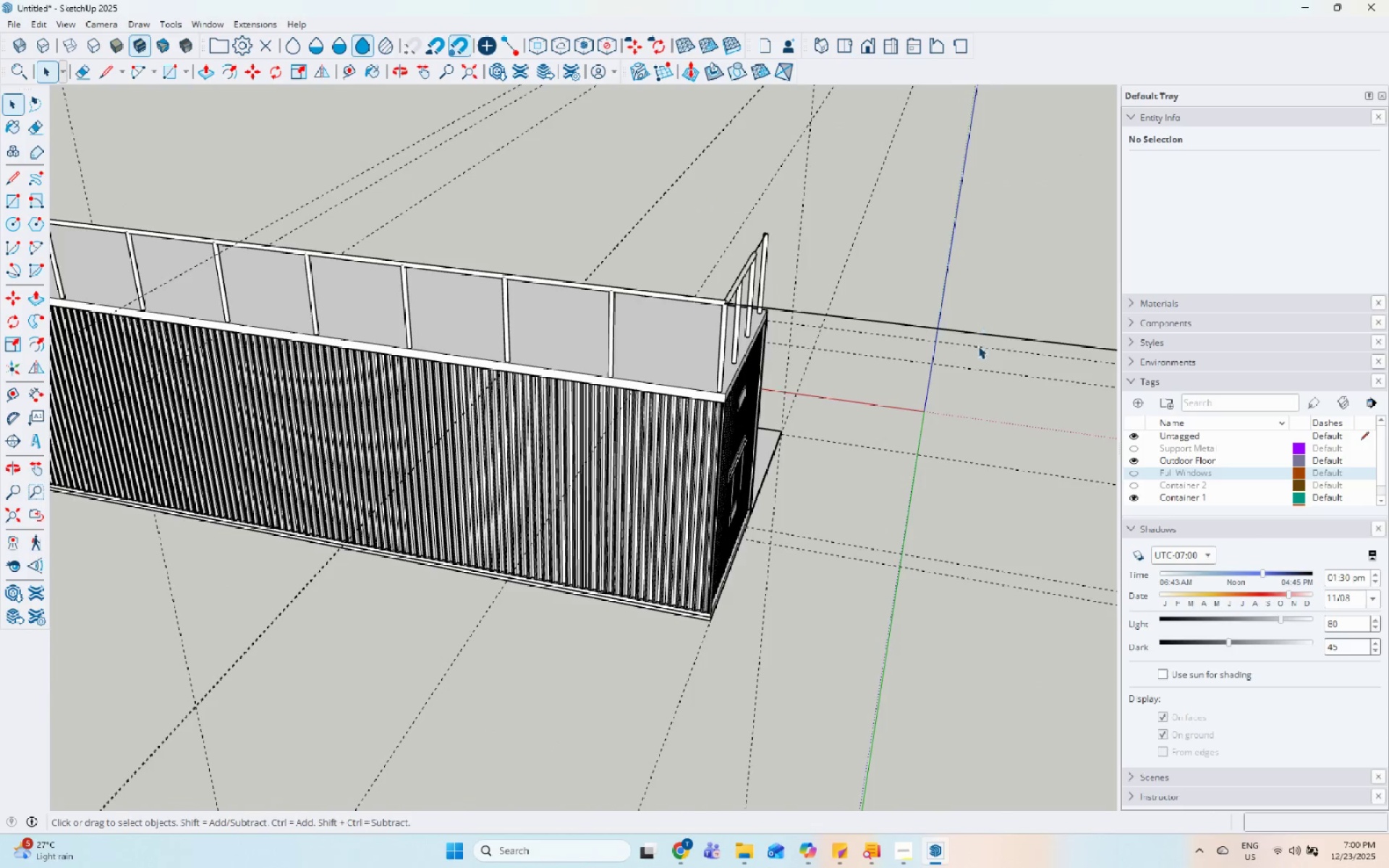 
scroll: coordinate [456, 440], scroll_direction: down, amount: 23.0
 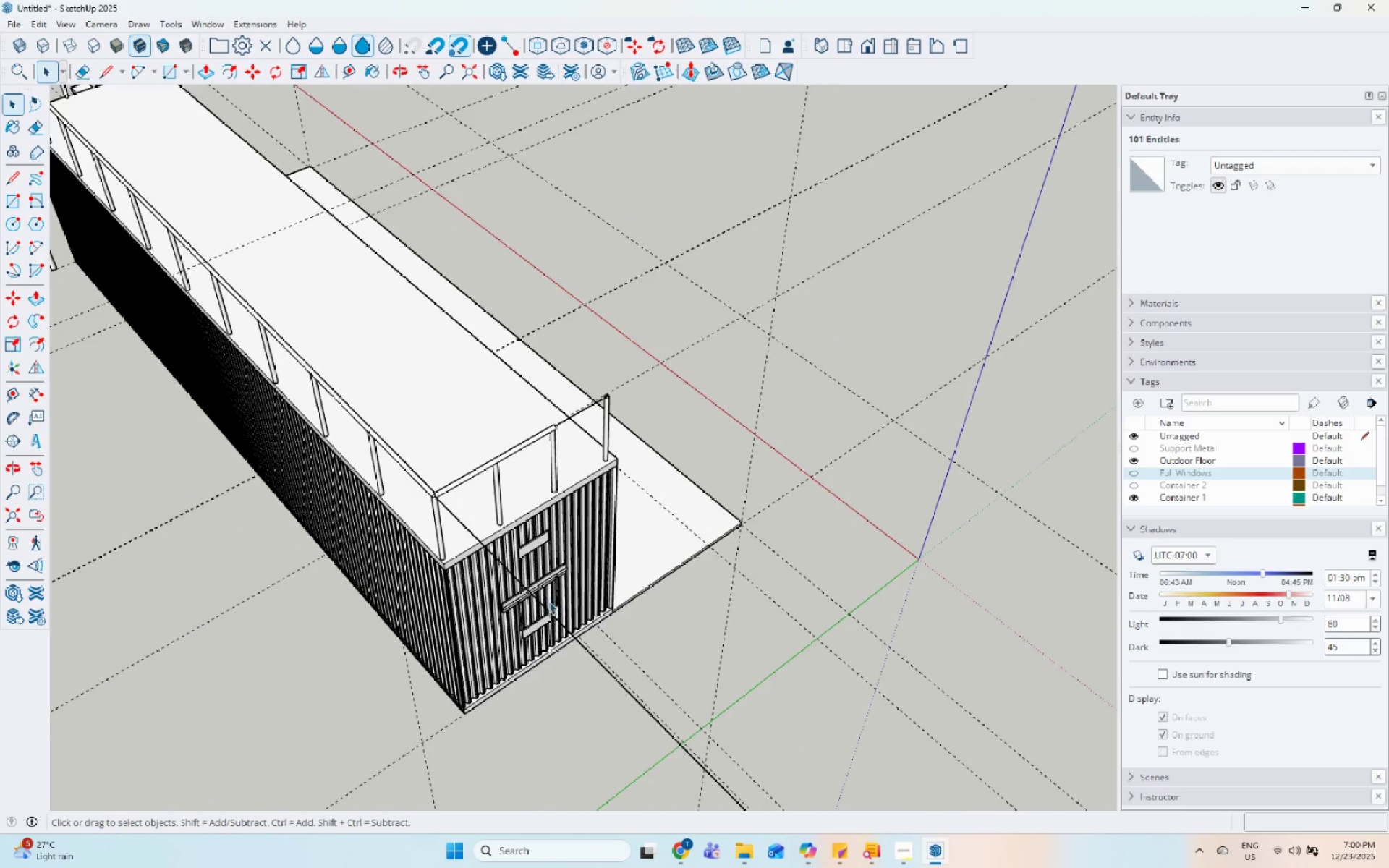 
double_click([982, 336])
 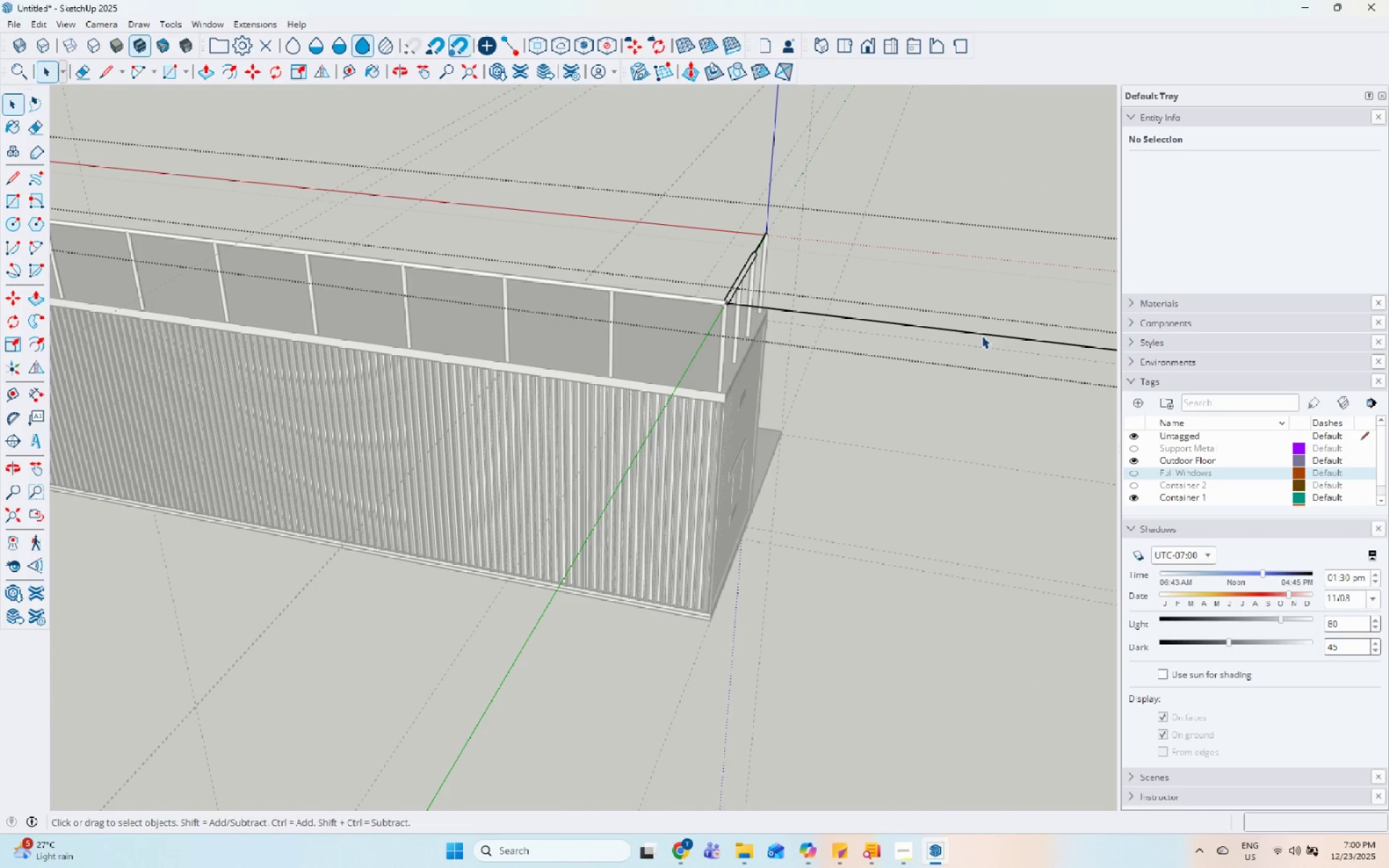 
triple_click([982, 336])
 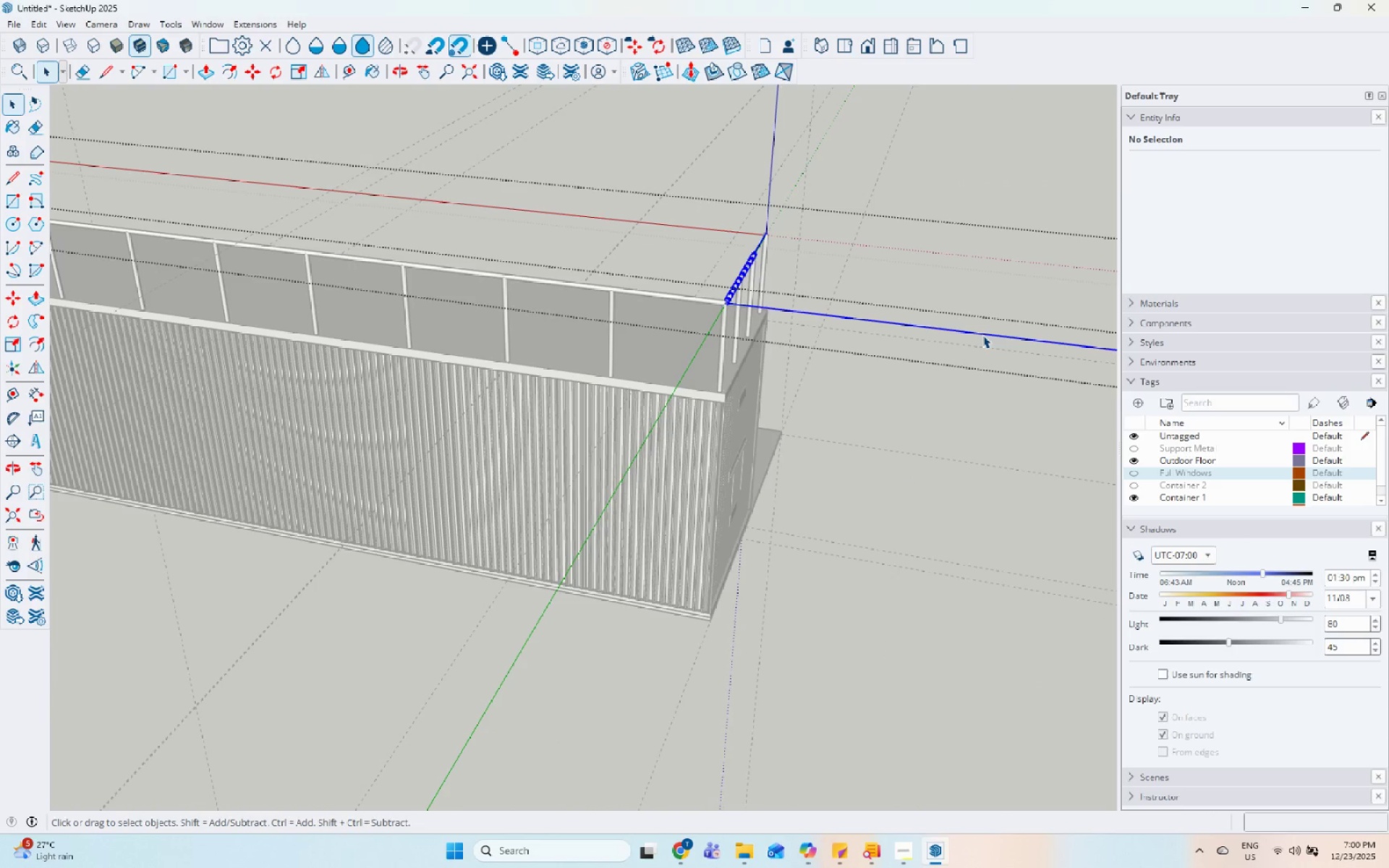 
left_click([982, 335])
 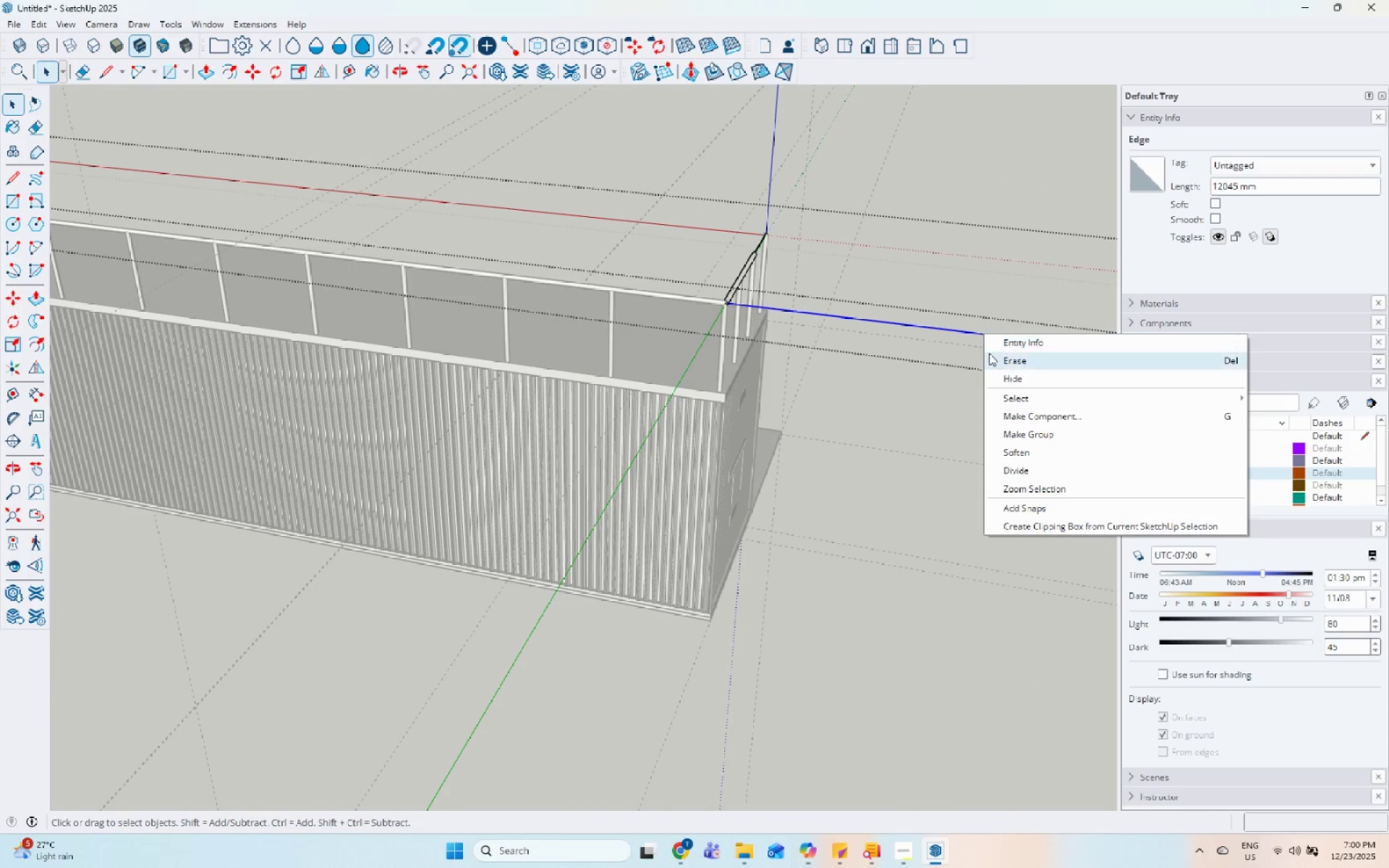 
left_click([993, 353])
 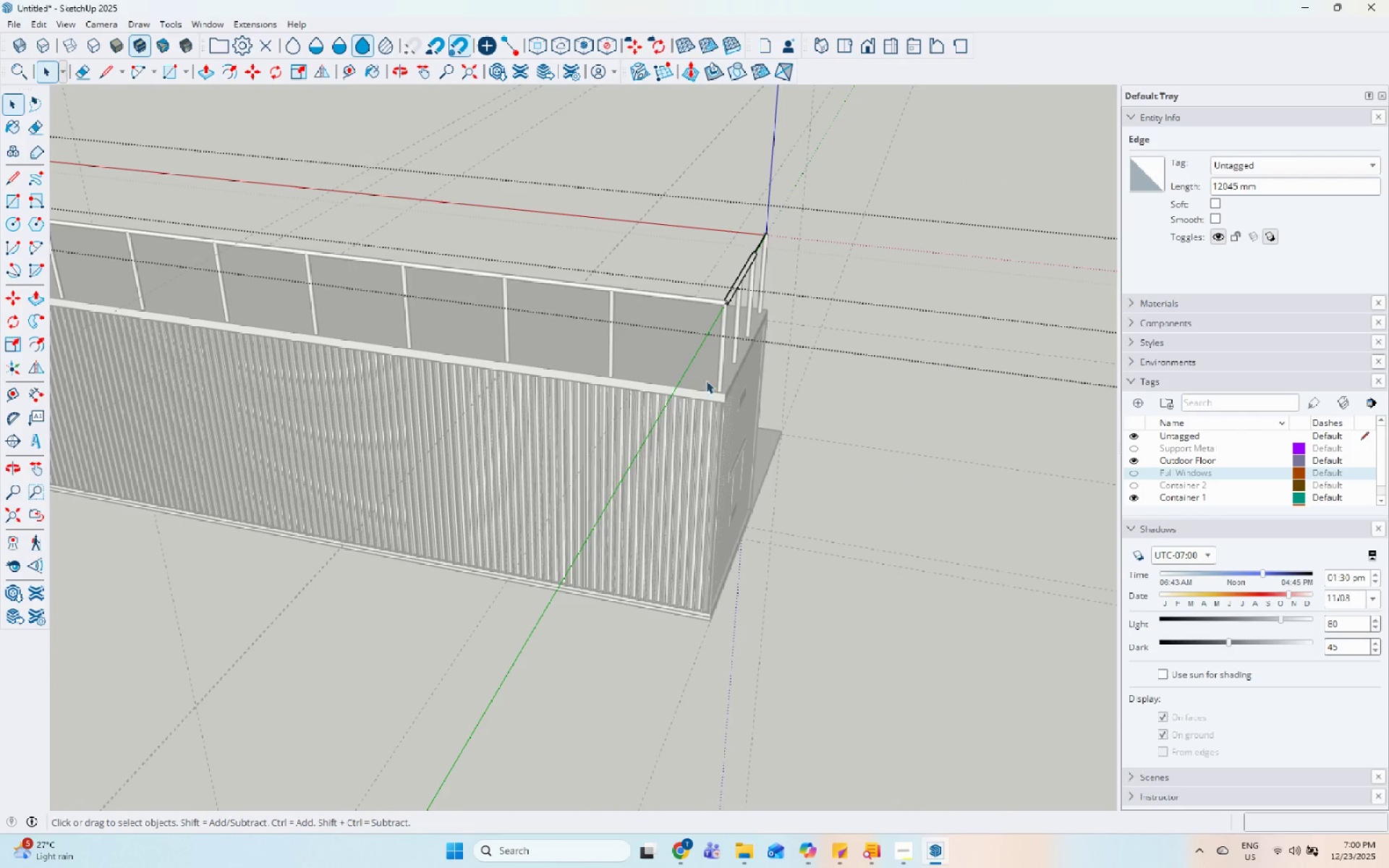 
scroll: coordinate [880, 334], scroll_direction: down, amount: 8.0
 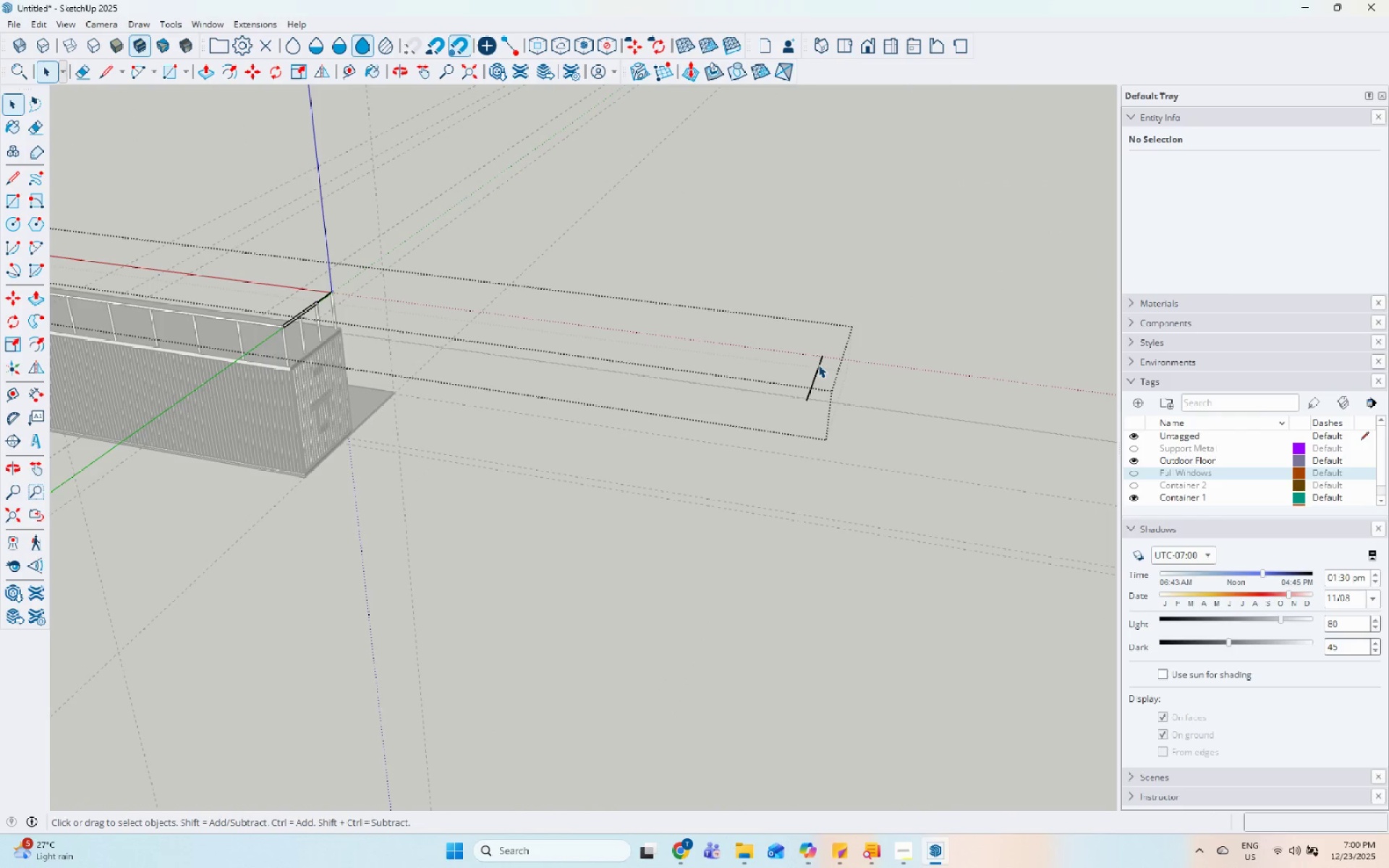 
left_click([818, 365])
 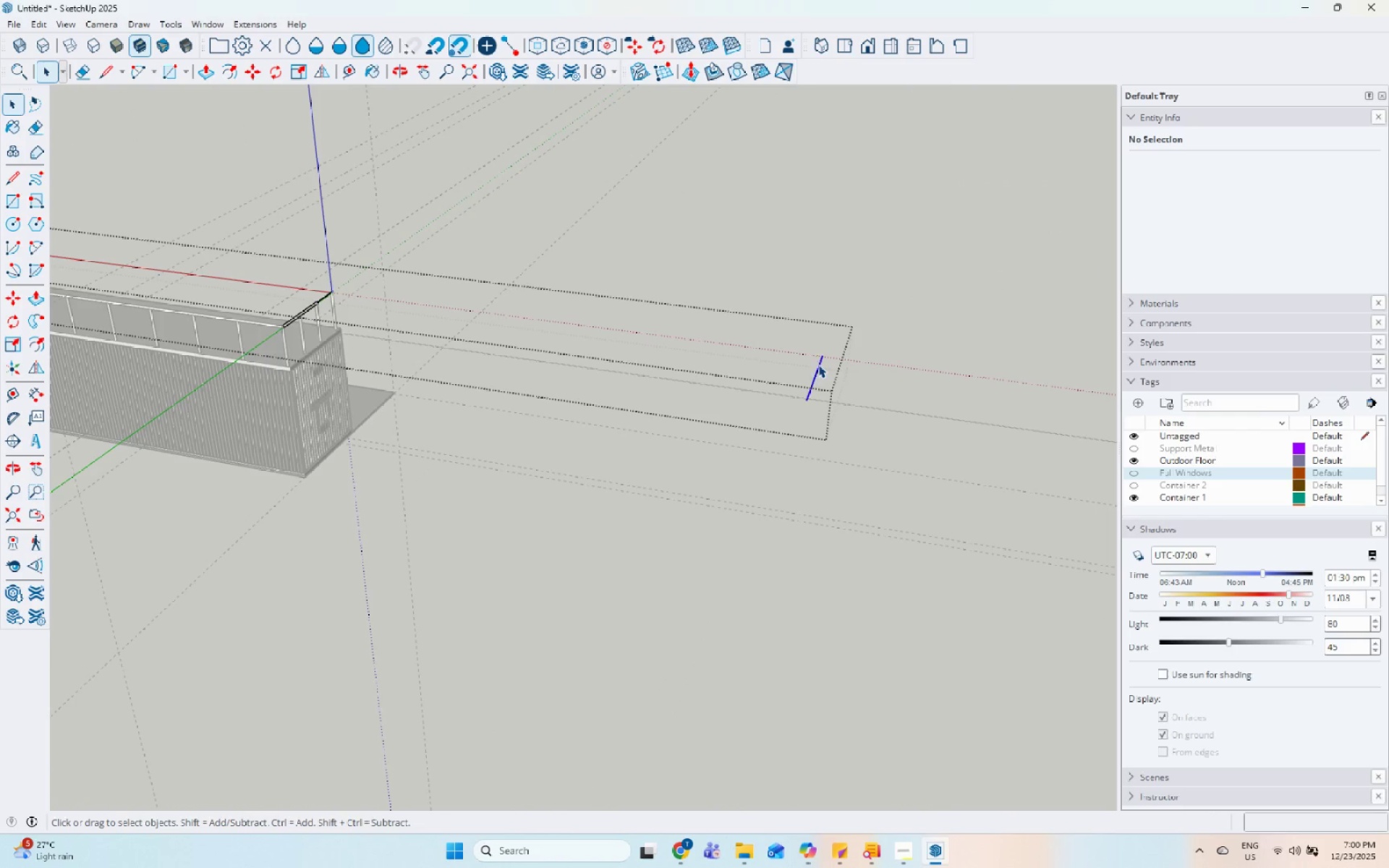 
right_click([818, 365])
 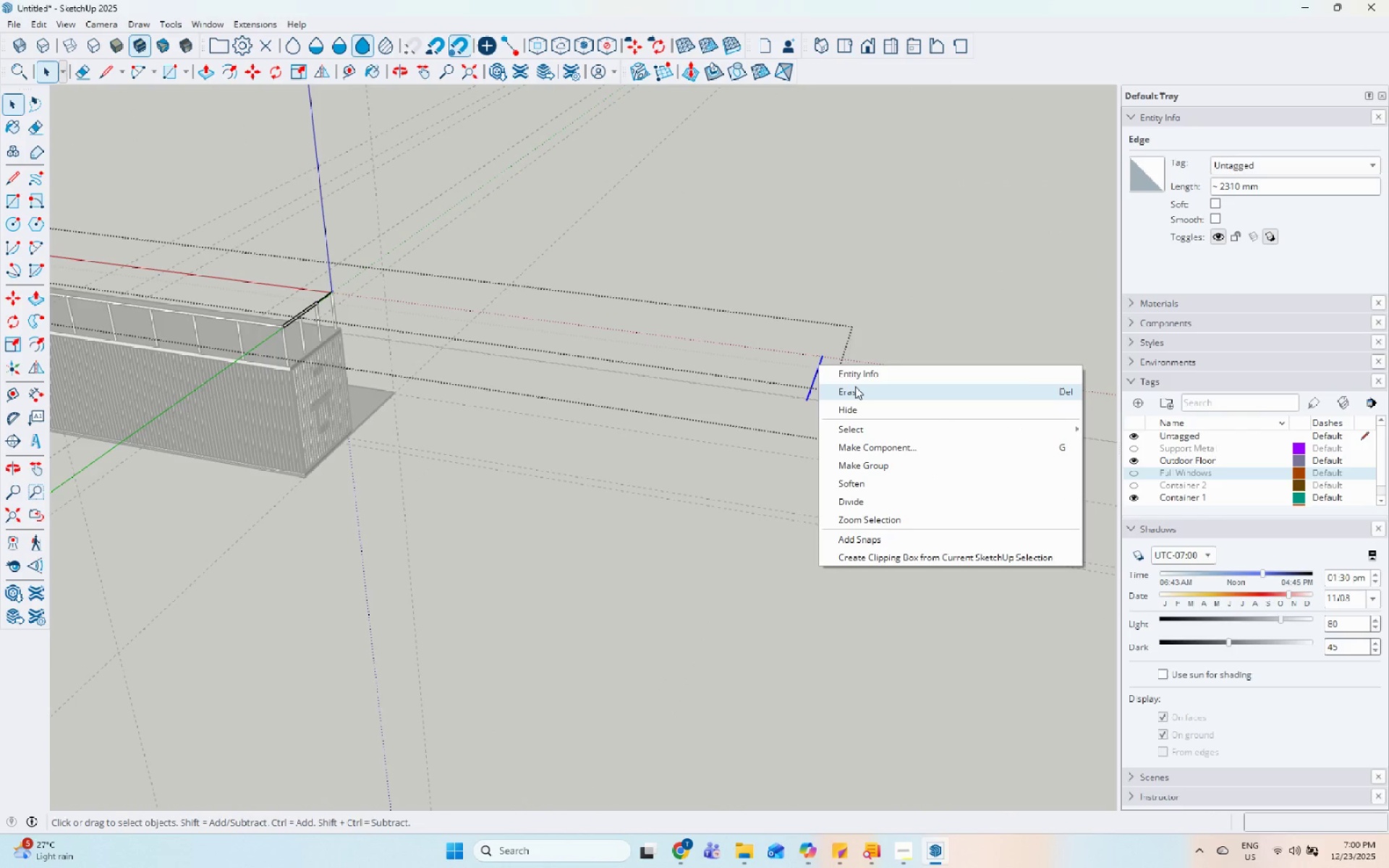 
left_click([855, 386])
 